 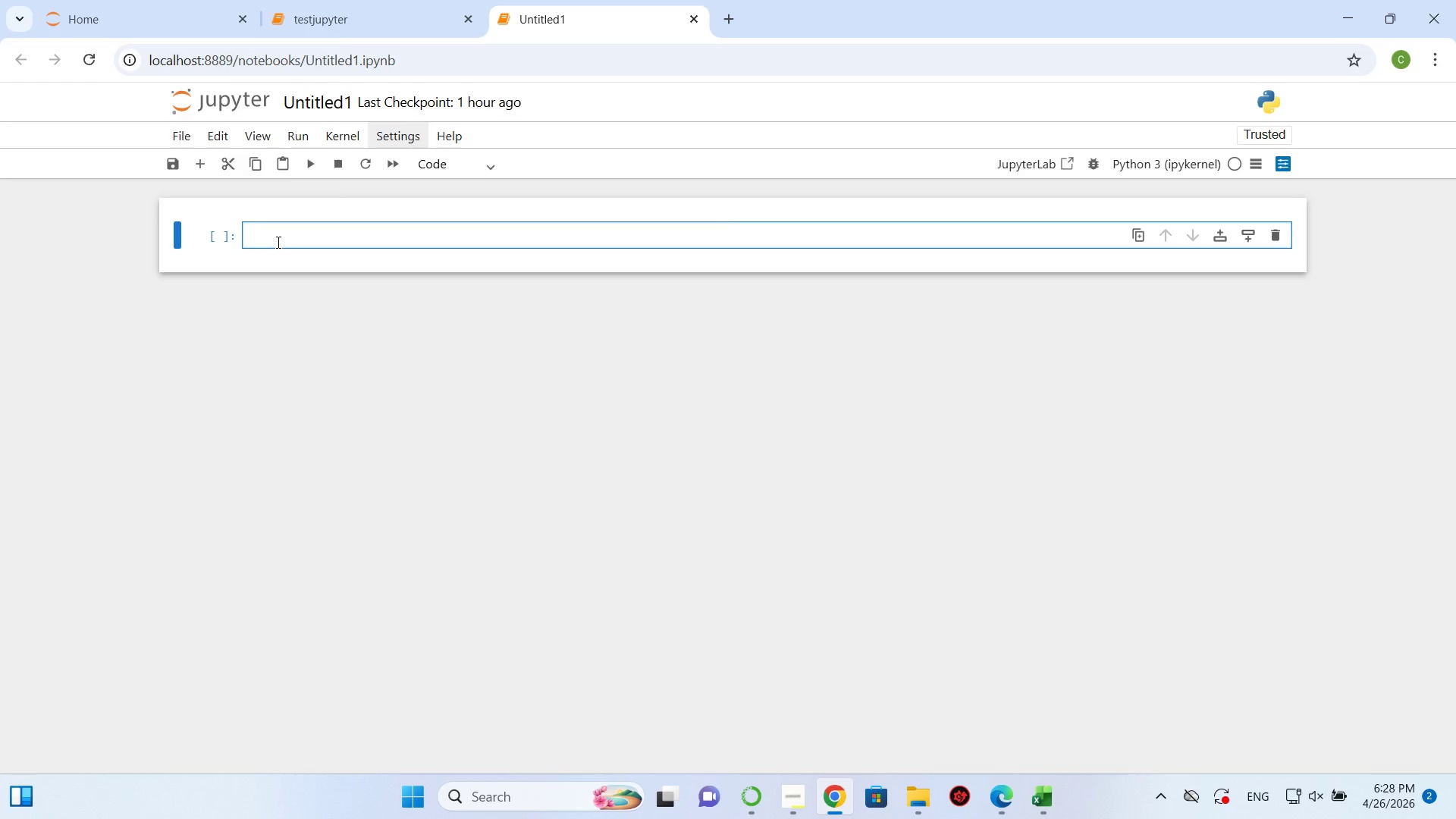 
mouse_move([185, 133])
 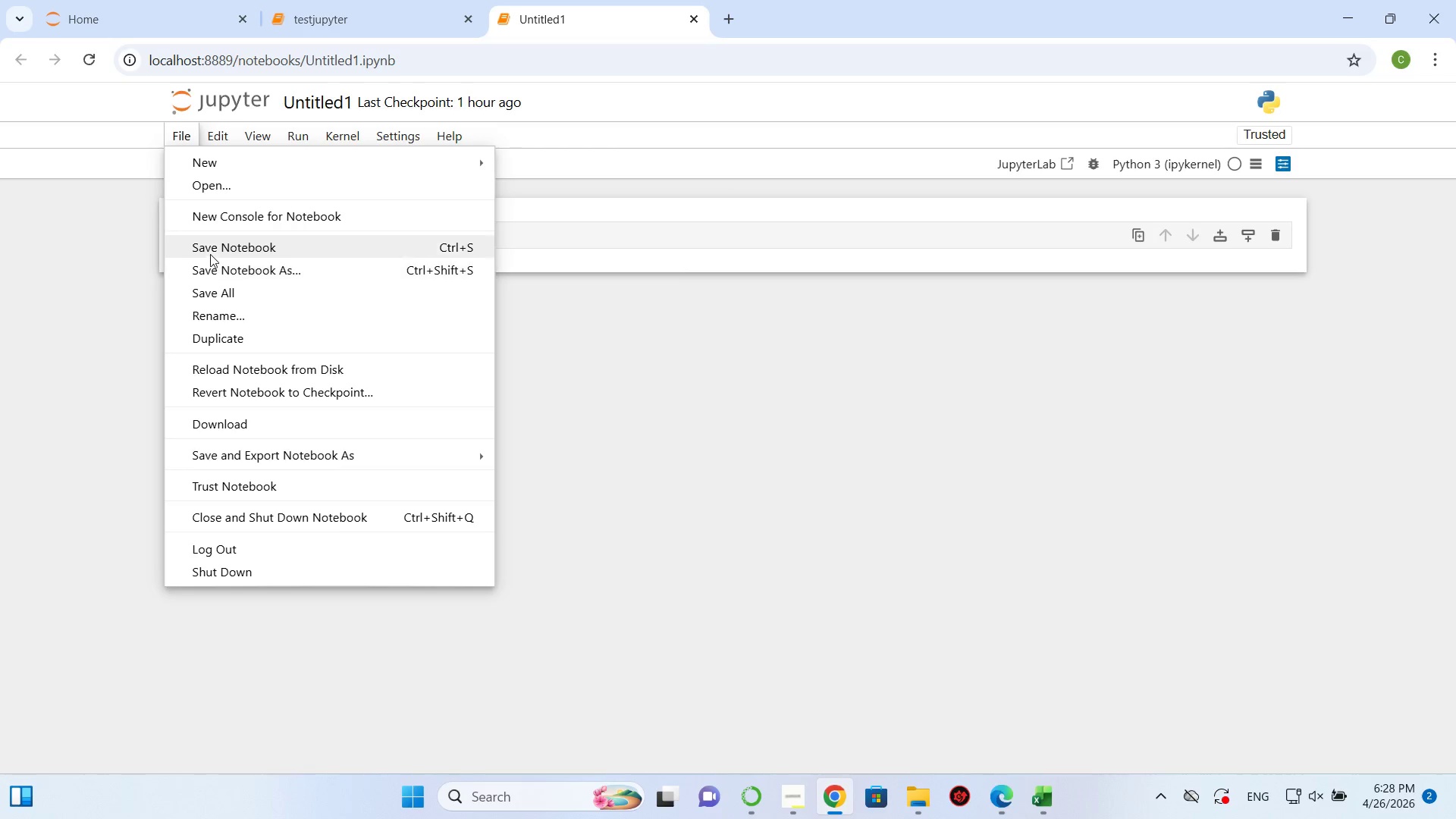 
left_click([210, 265])
 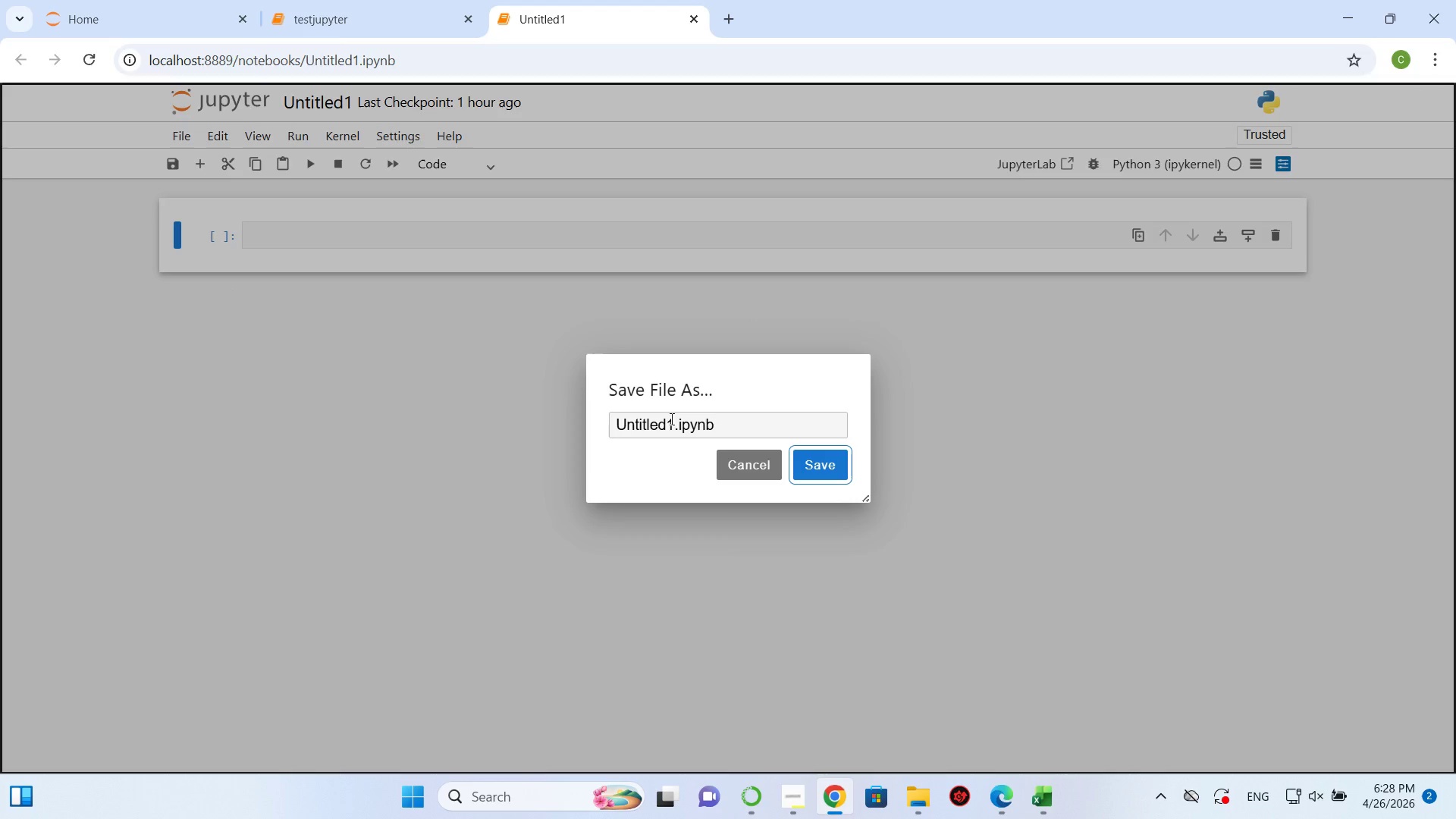 
left_click_drag(start_coordinate=[673, 419], to_coordinate=[595, 418])
 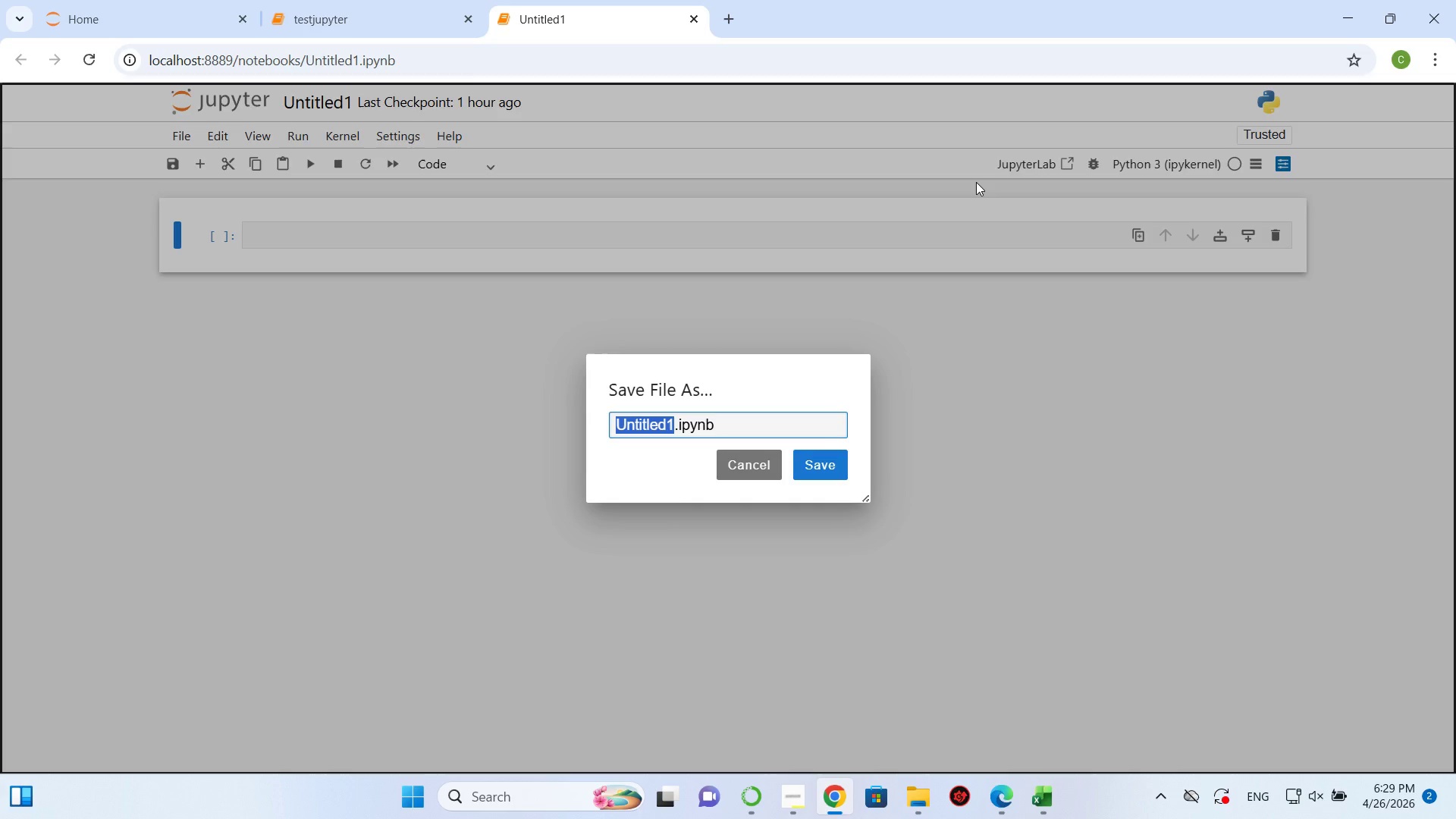 
wait(41.41)
 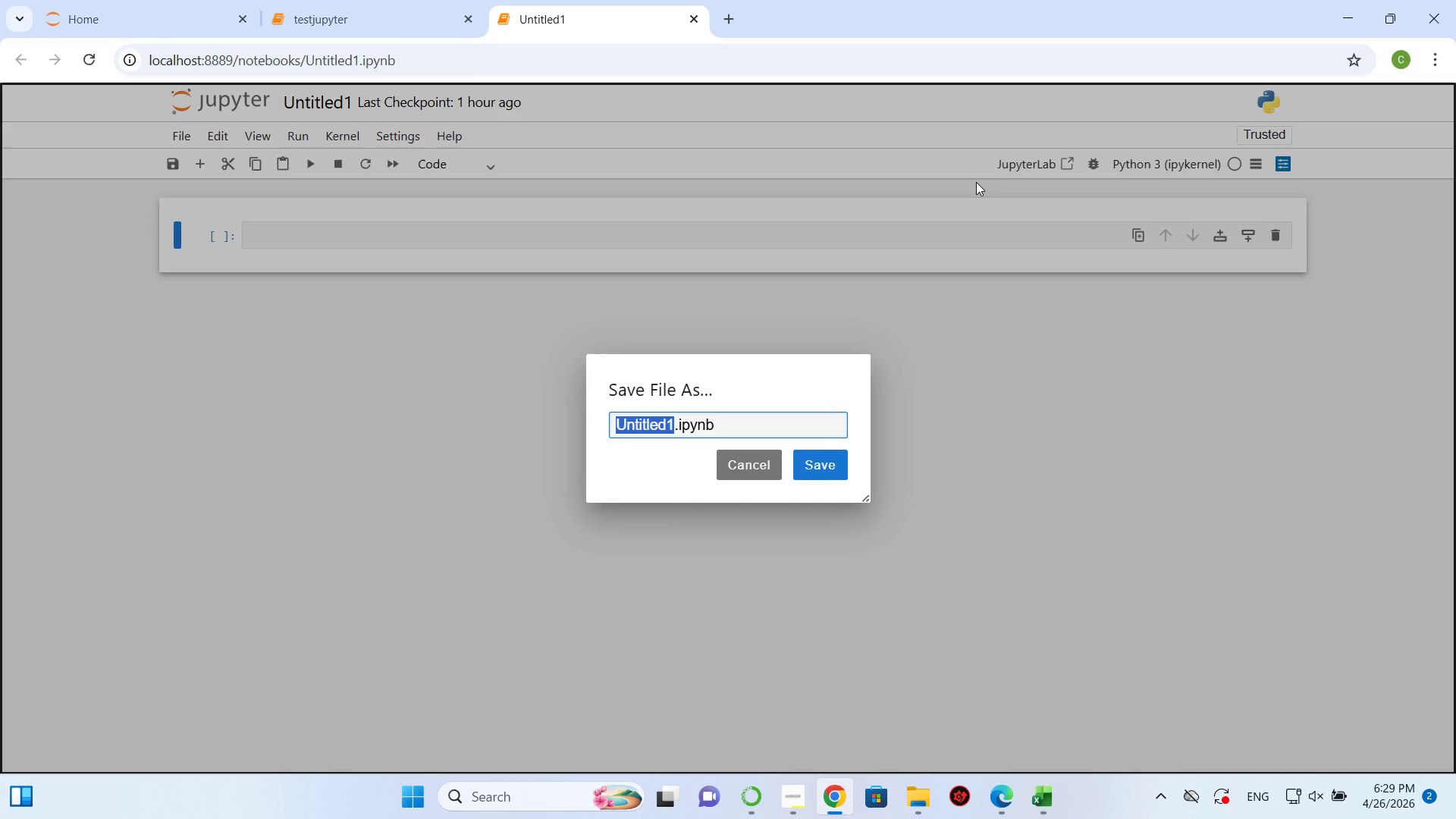 
type(vignette_pro)
 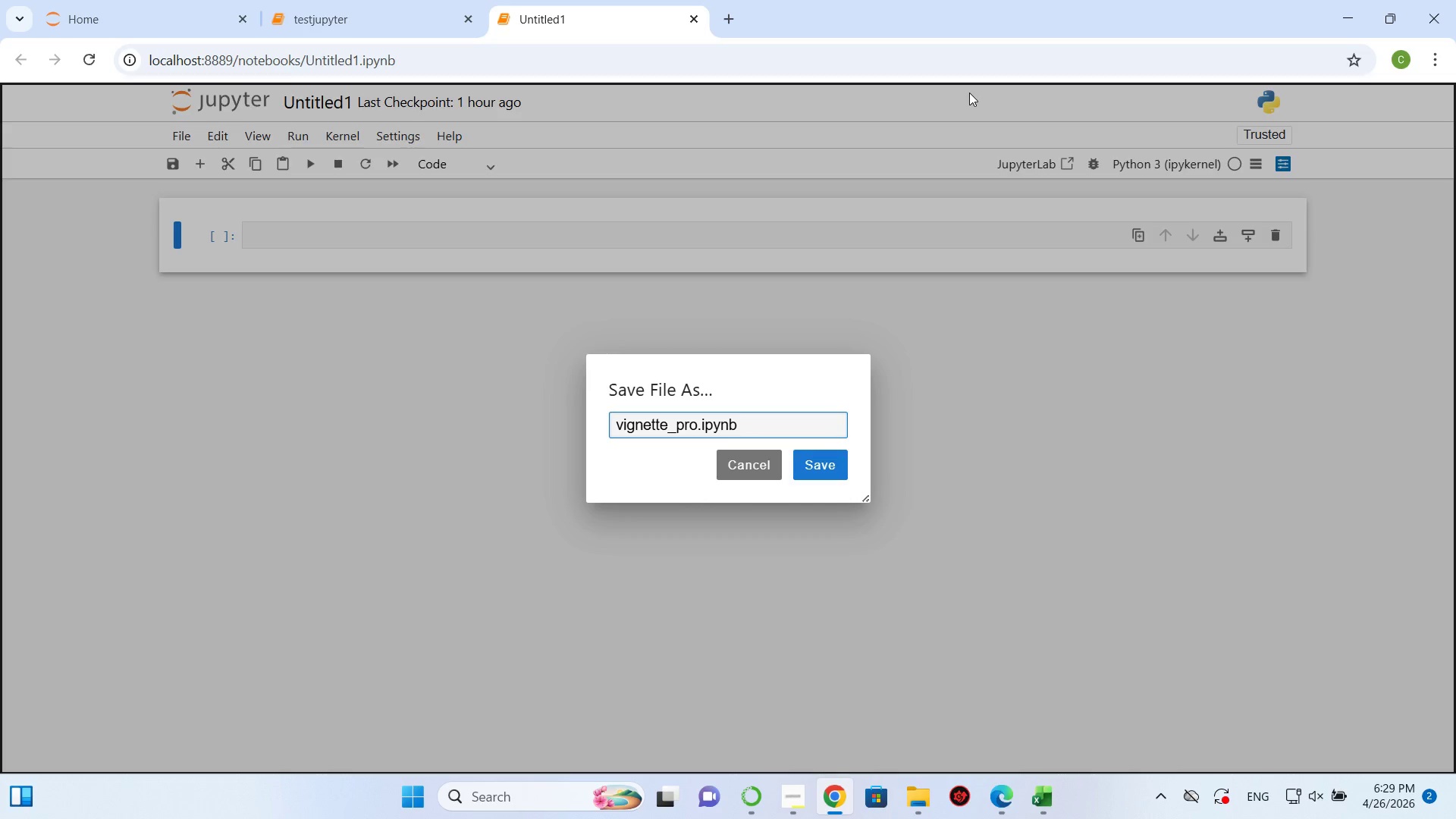 
wait(6.78)
 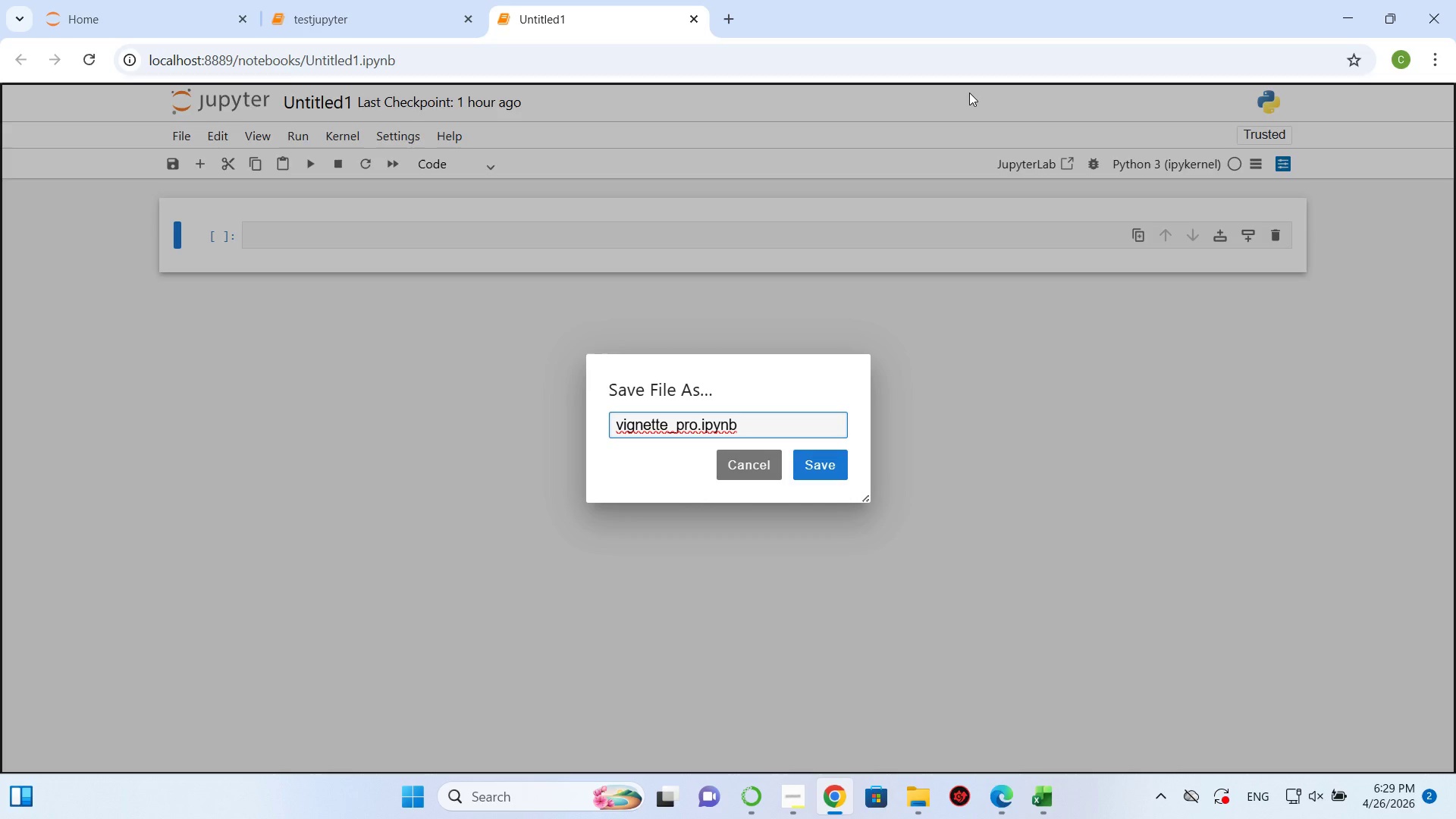 
type(_visualisa)
key(Backspace)
key(Backspace)
type(zation)
 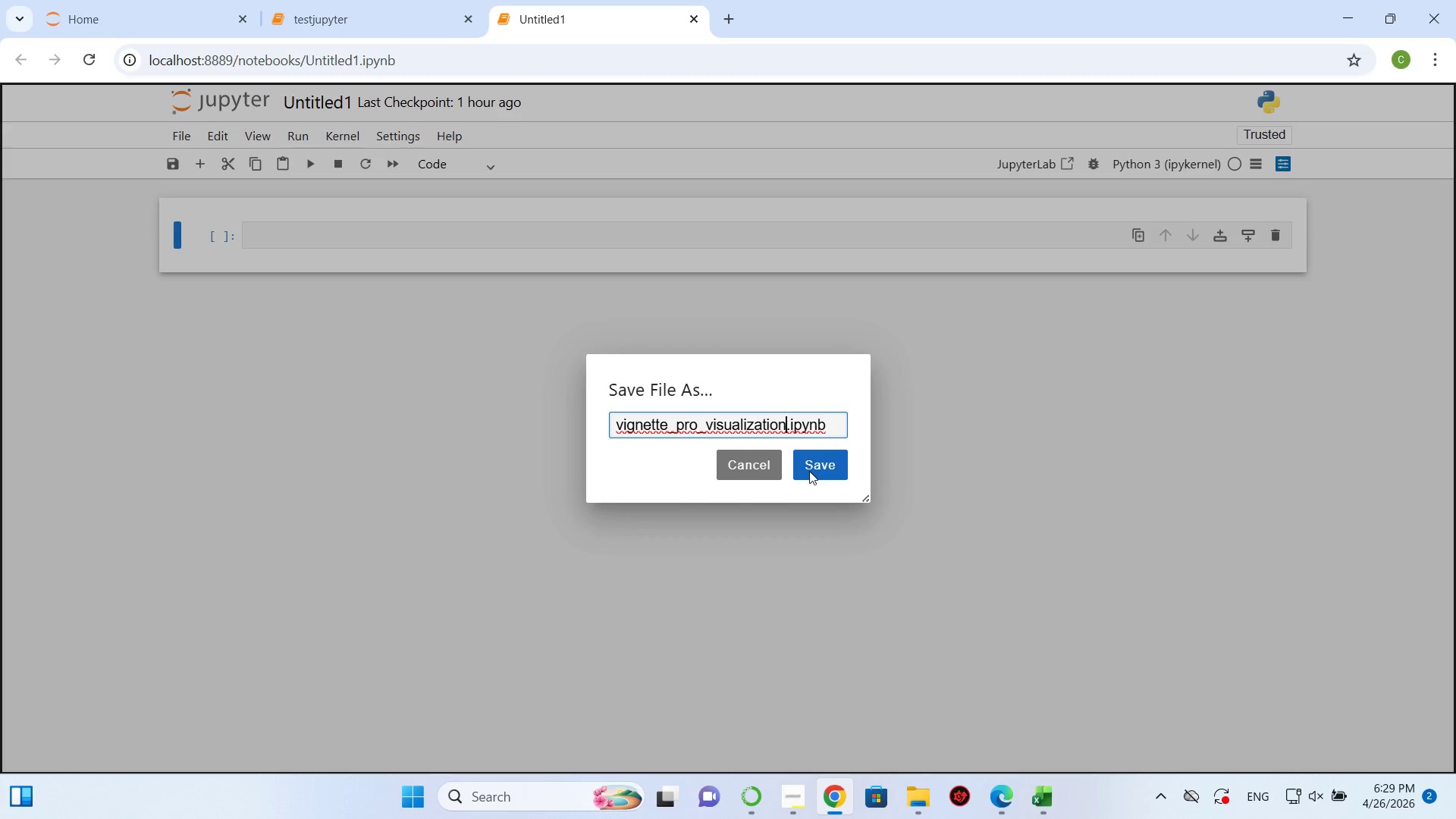 
left_click([808, 468])
 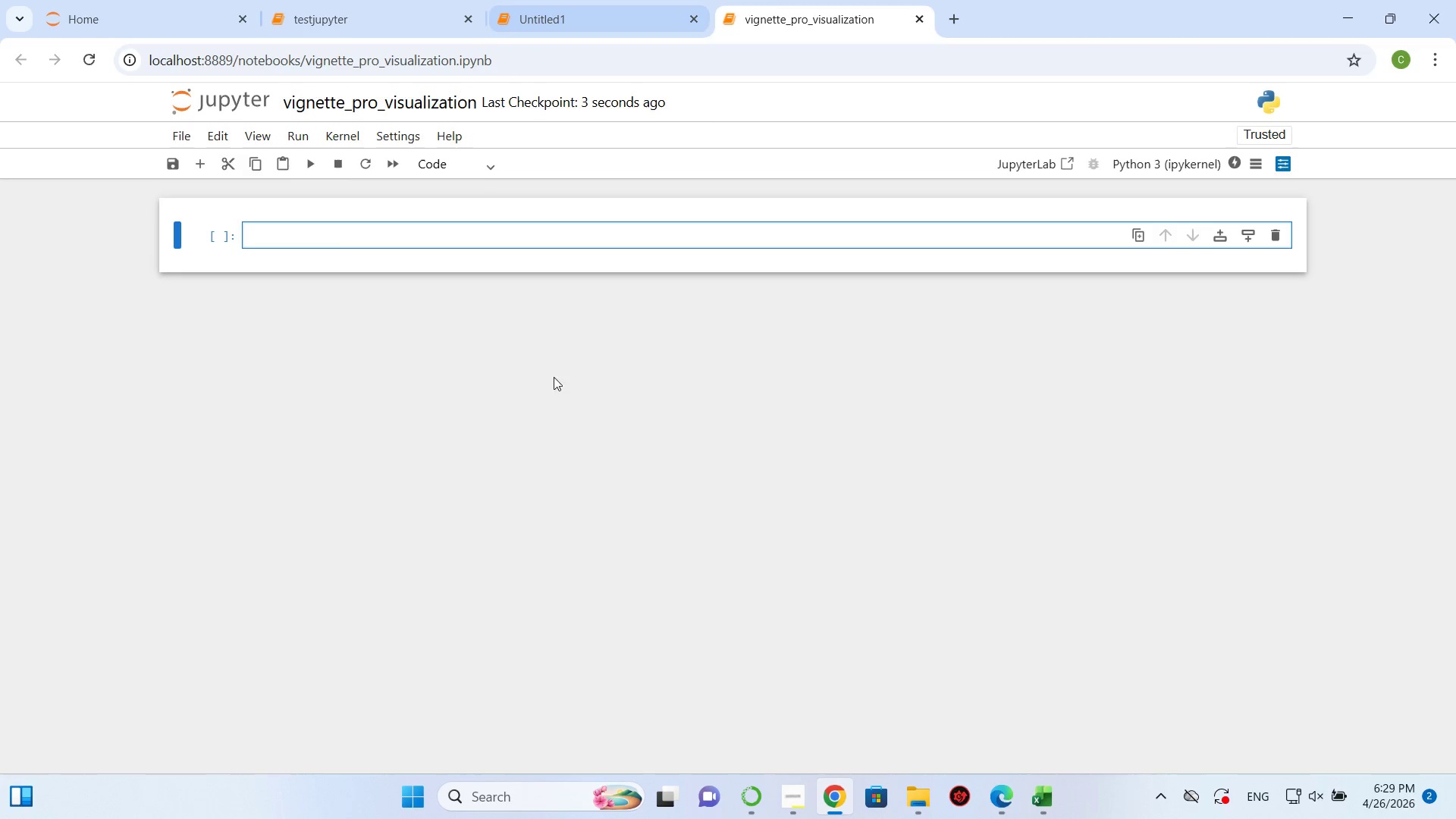 
wait(5.95)
 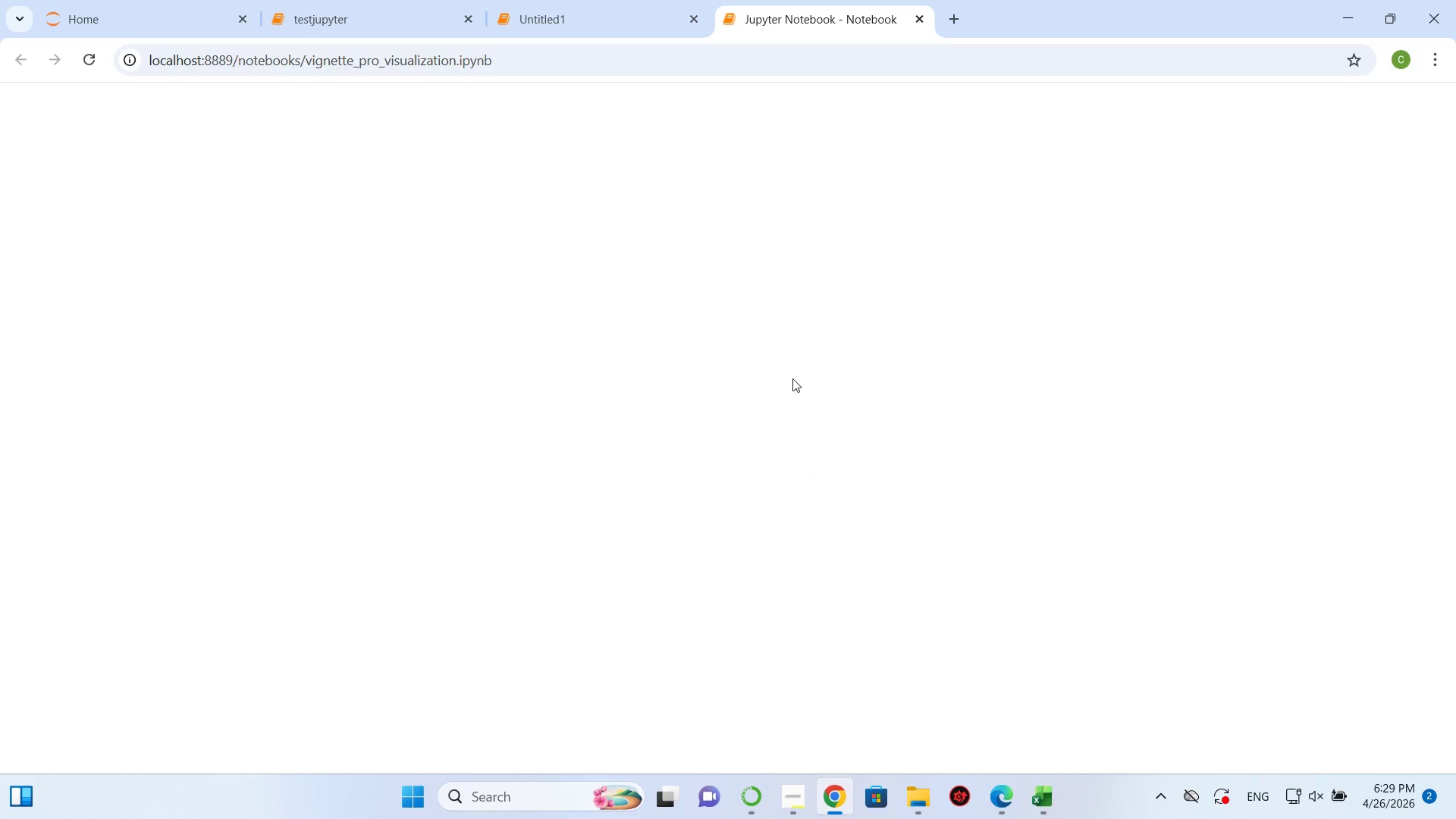 
left_click([309, 239])
 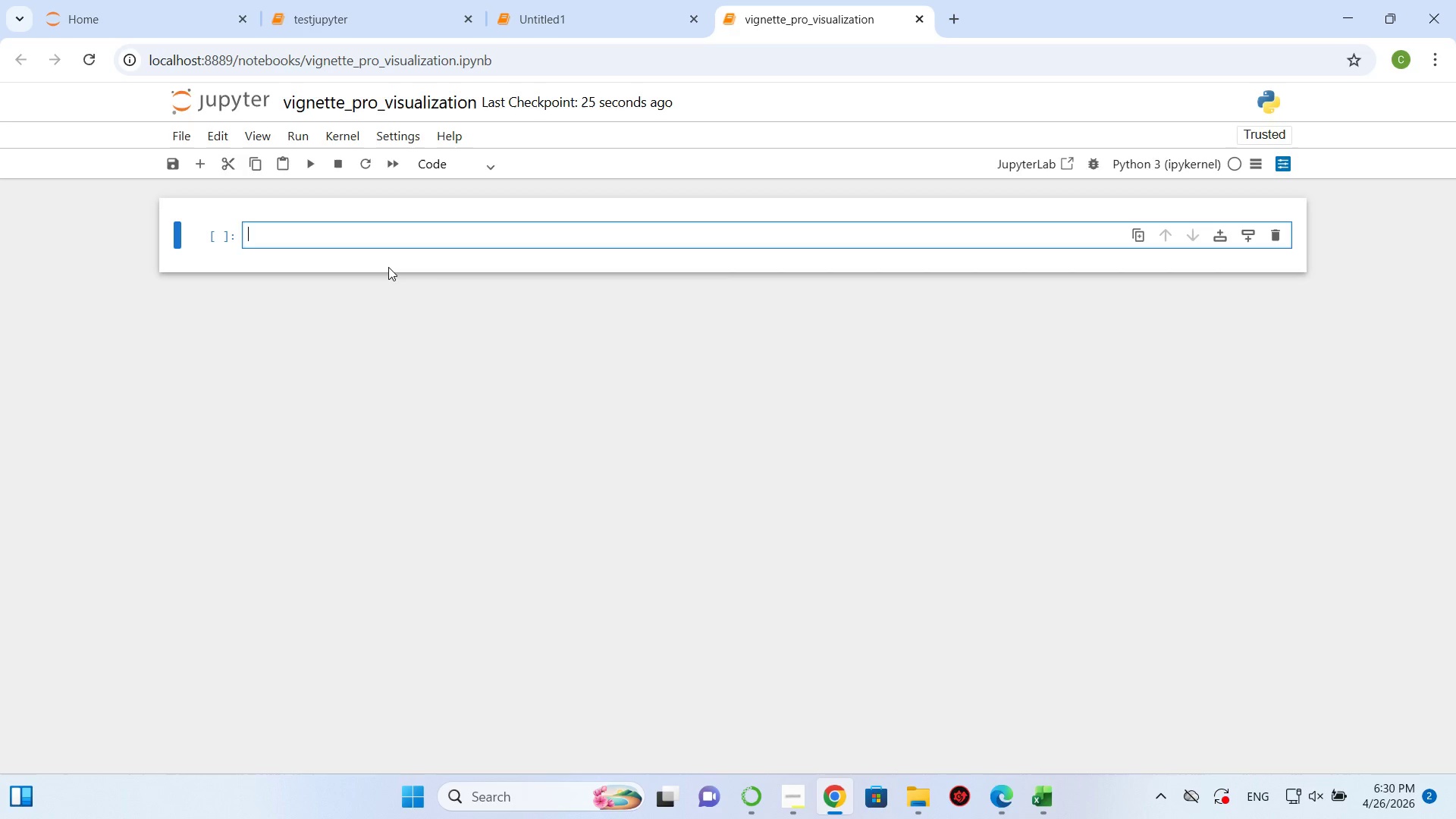 
wait(24.48)
 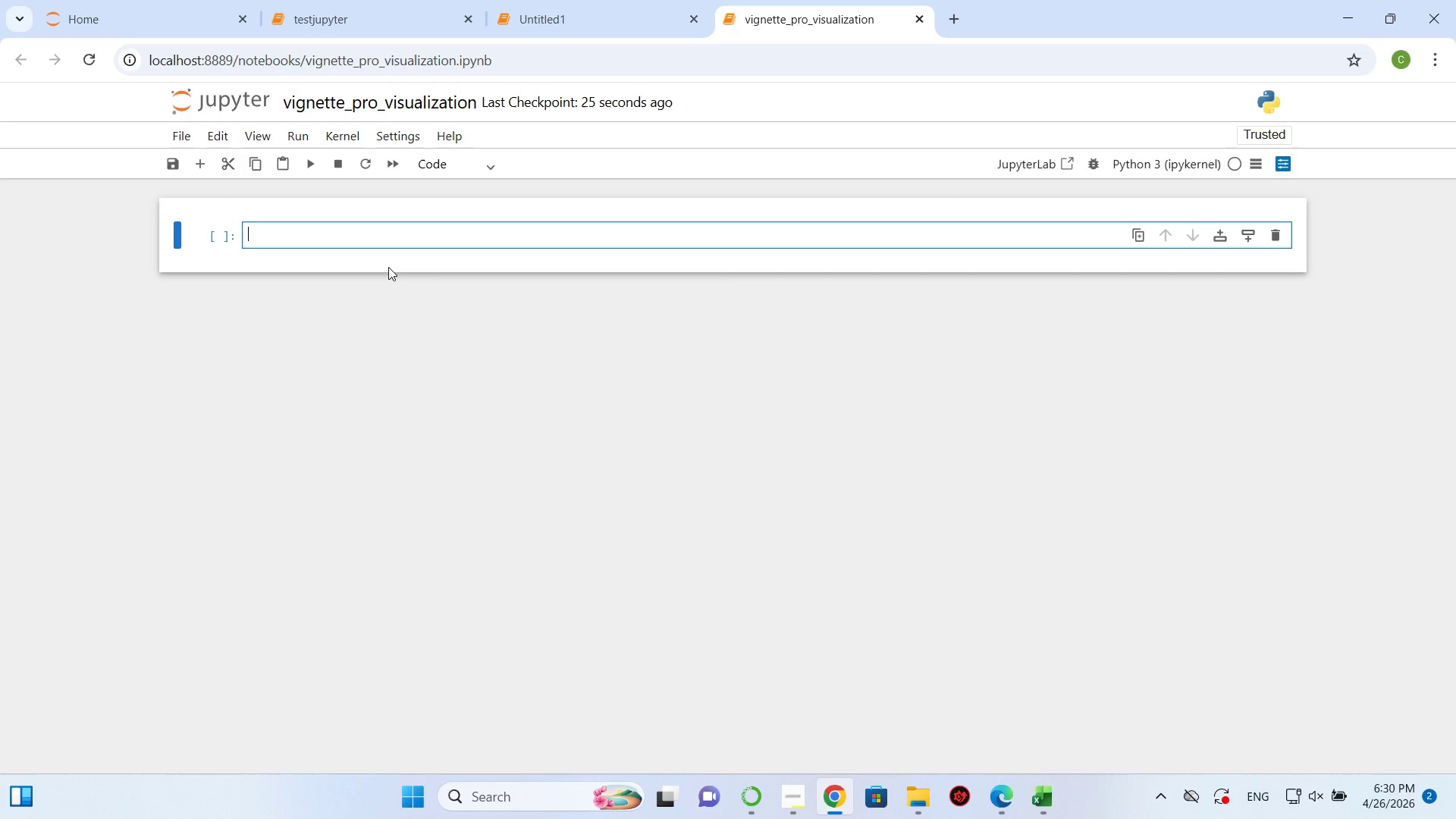 
type(import pandas as pd)
 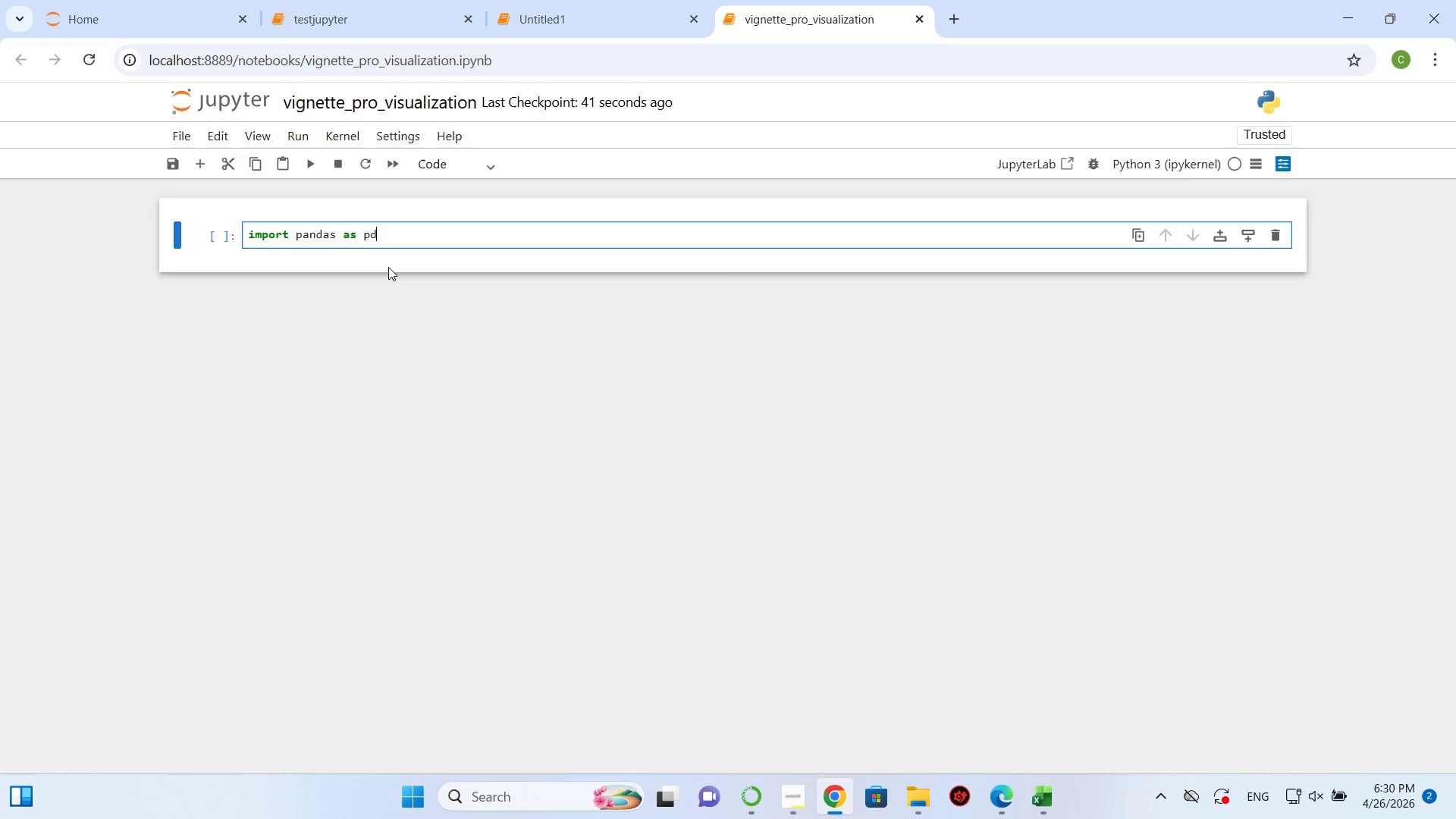 
key(Enter)
 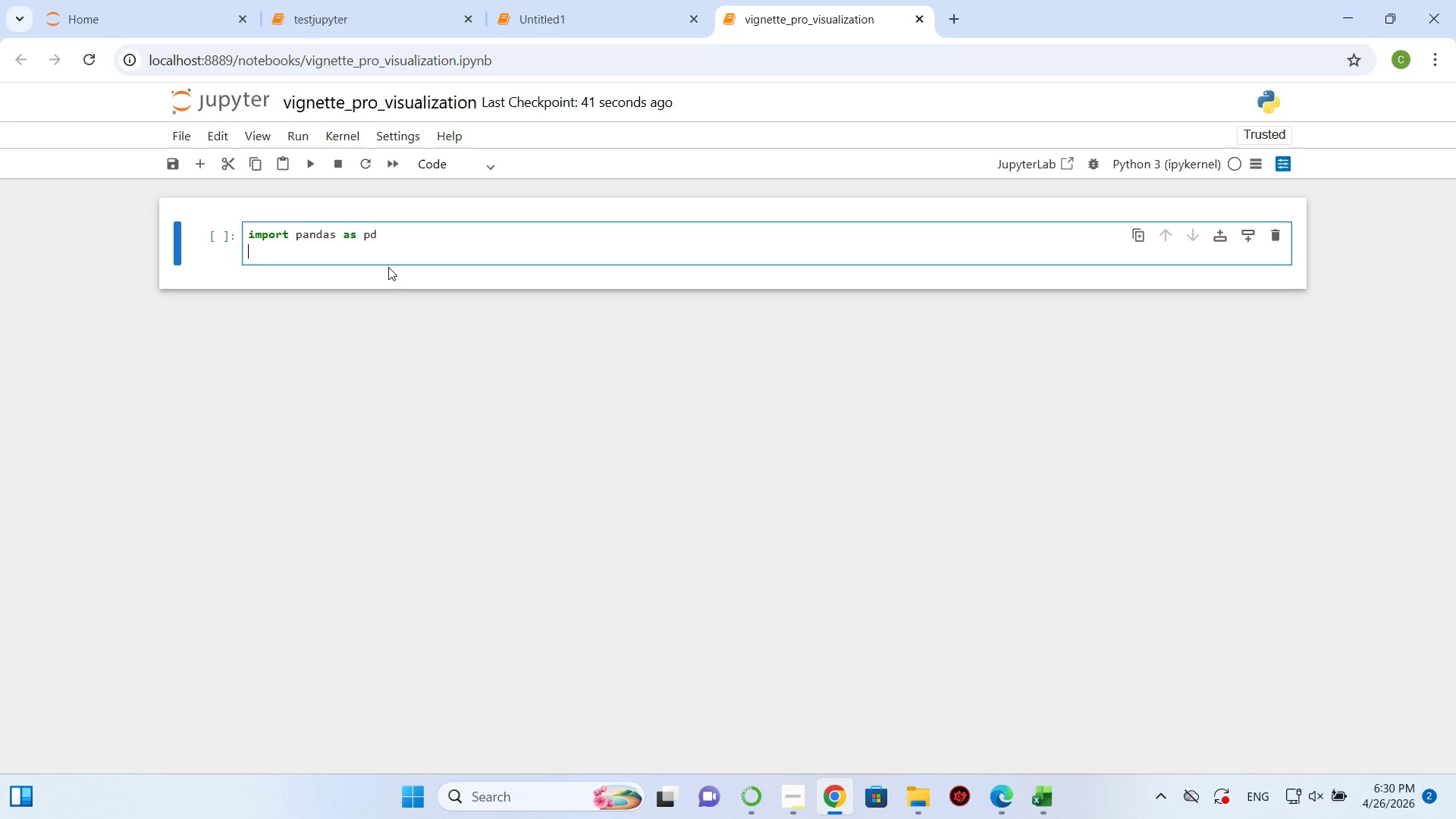 
type(import numpy as np)
 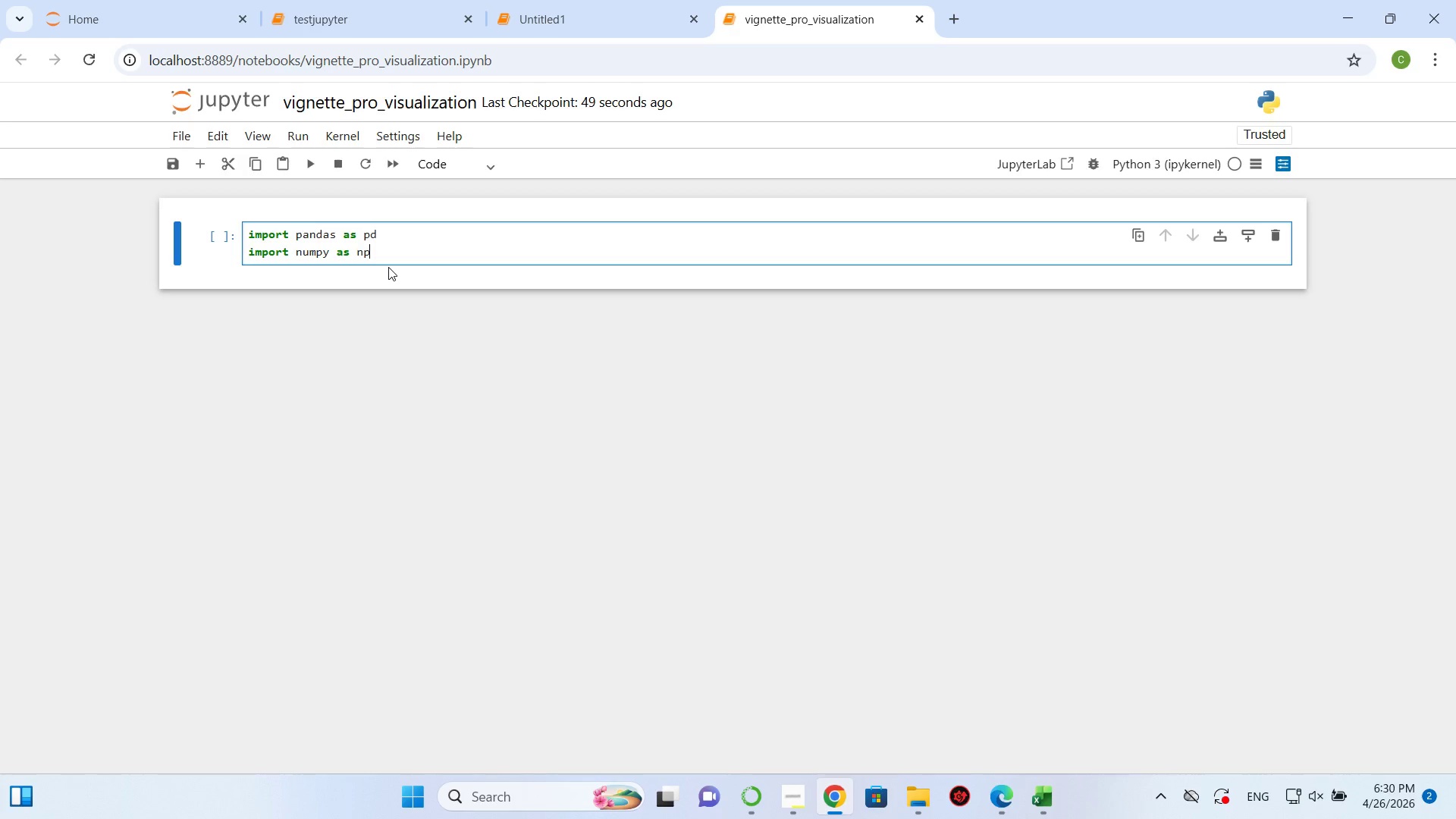 
key(Enter)
 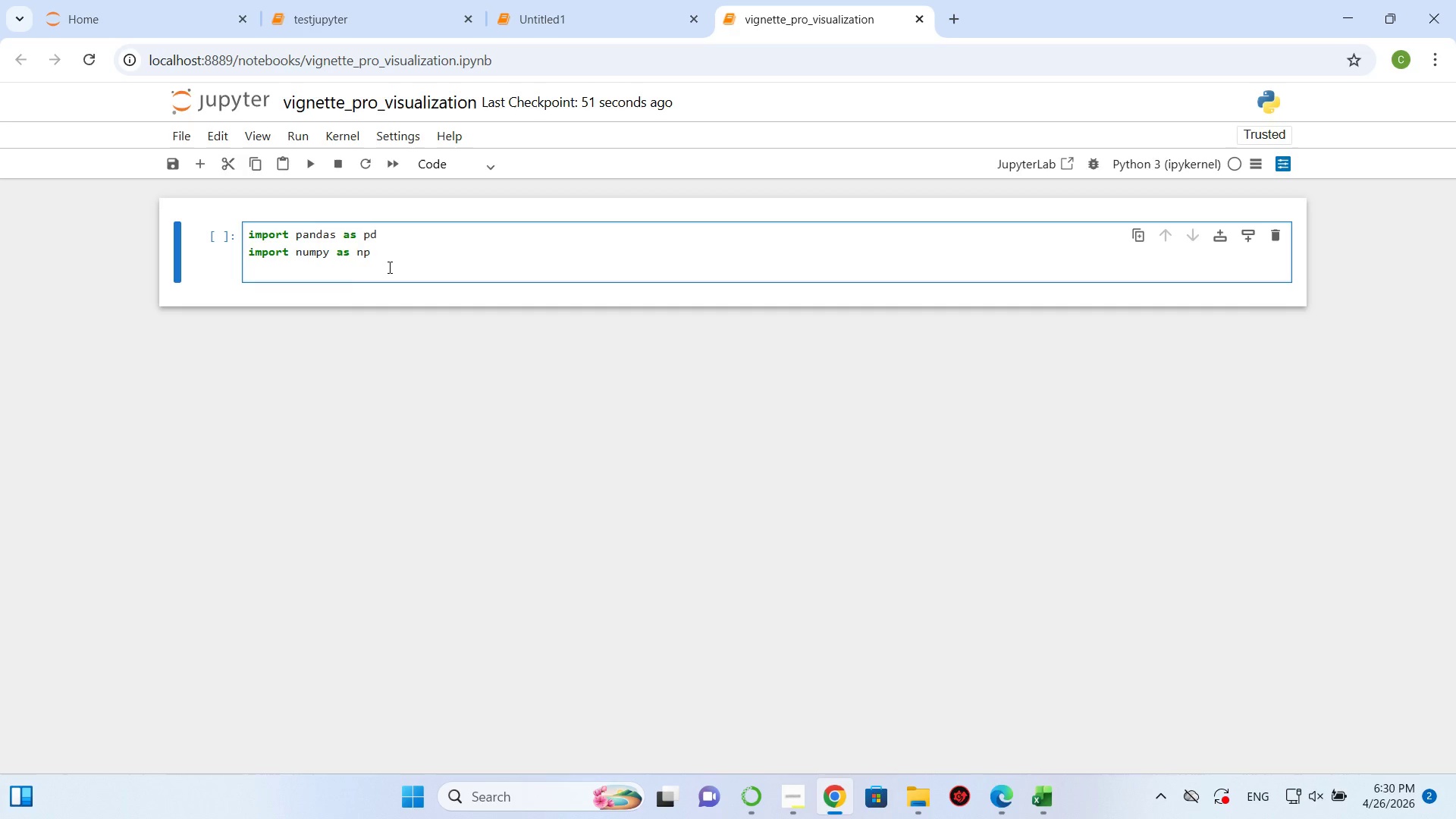 
type(import mat)
 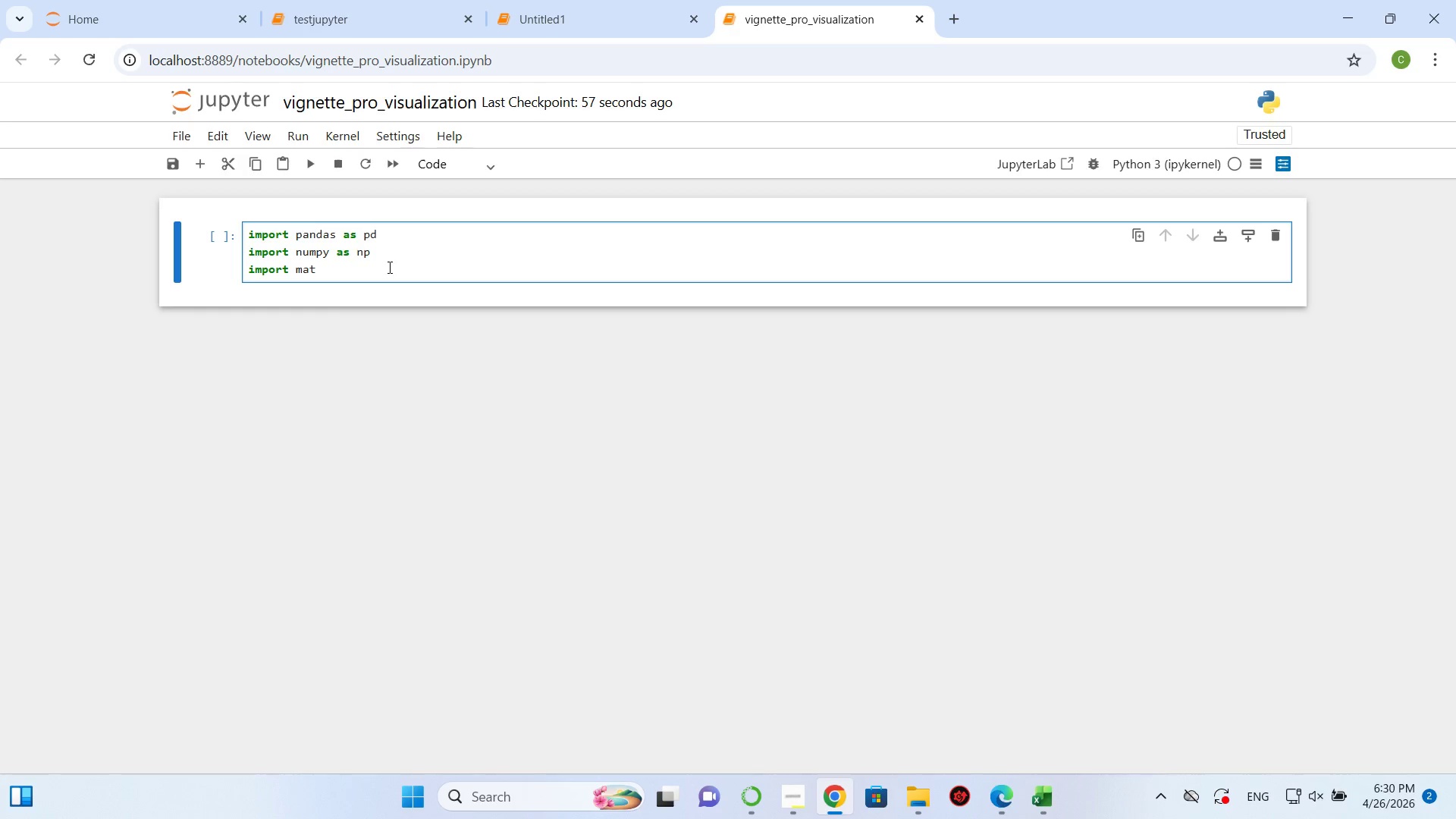 
type(plotlib.pyplot as plt)
 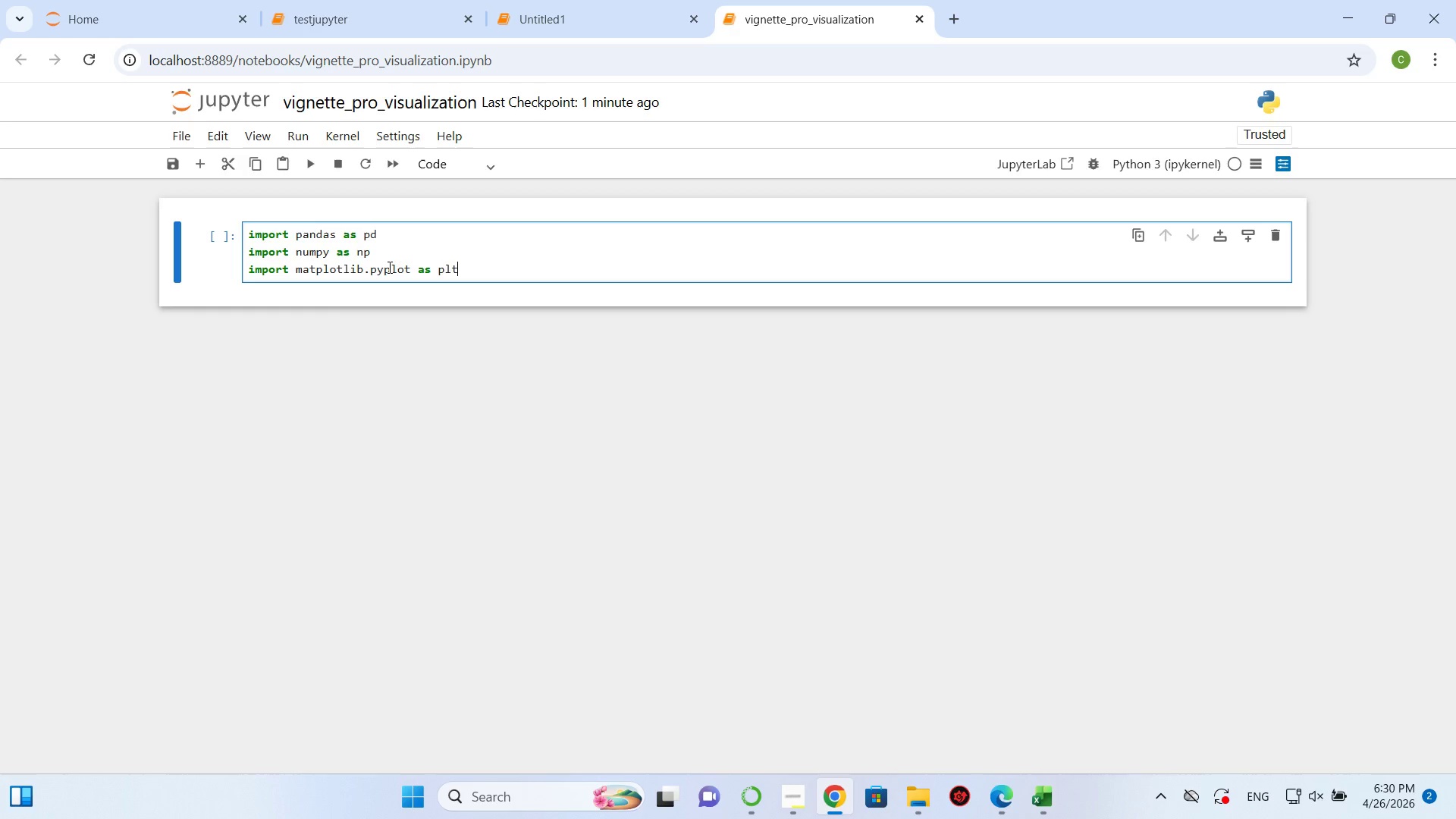 
key(Enter)
 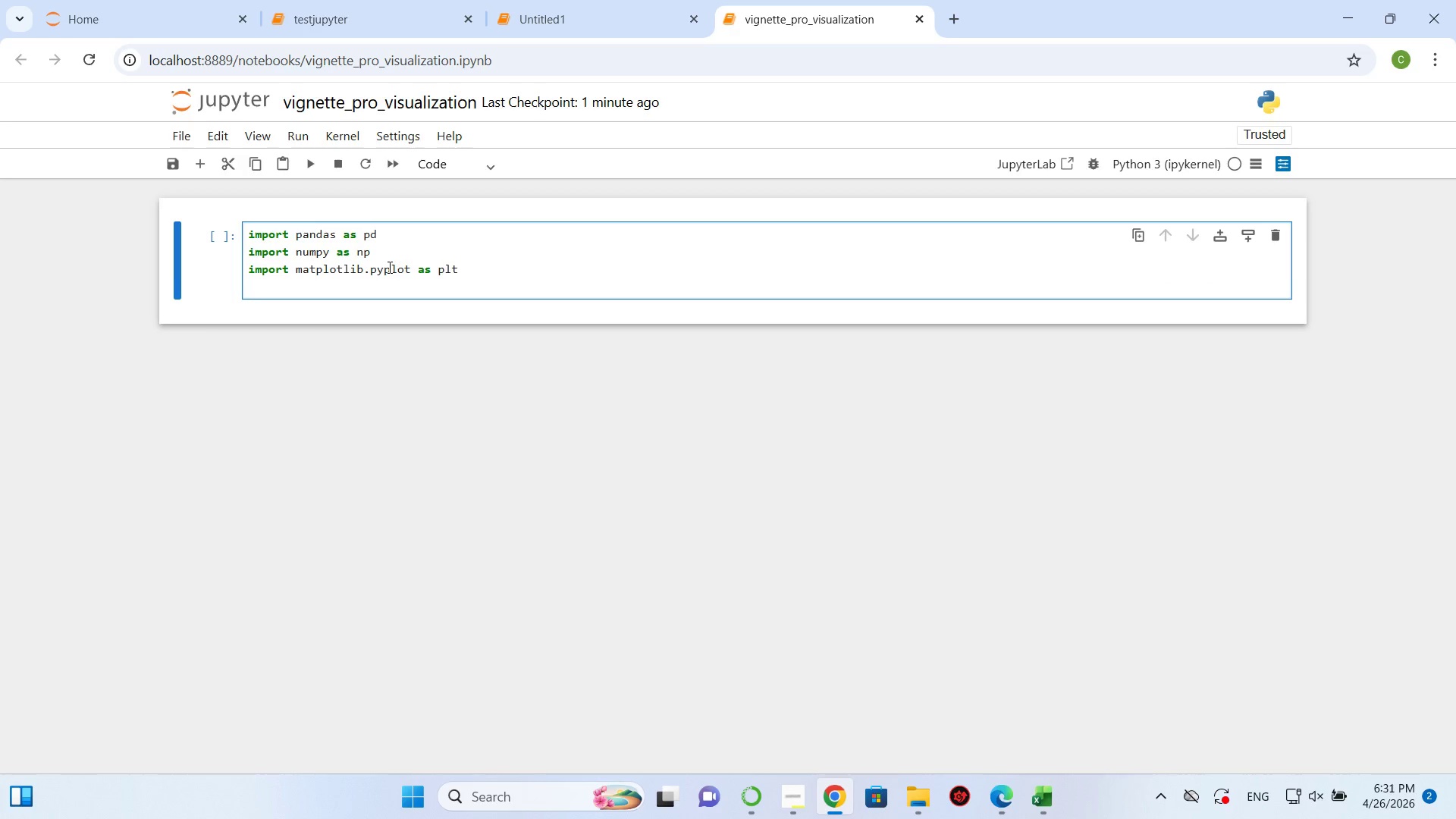 
type(import)
 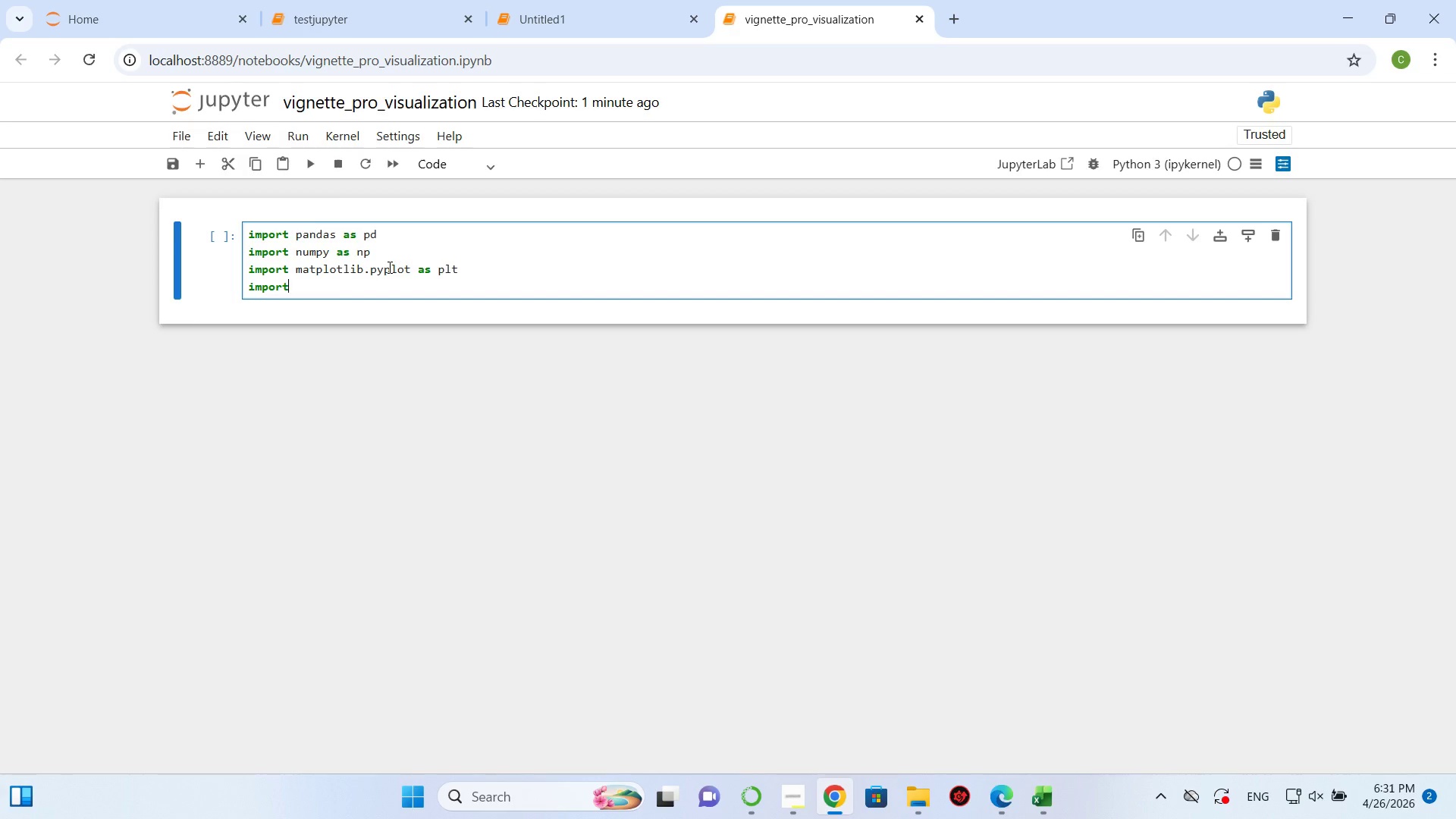 
wait(7.95)
 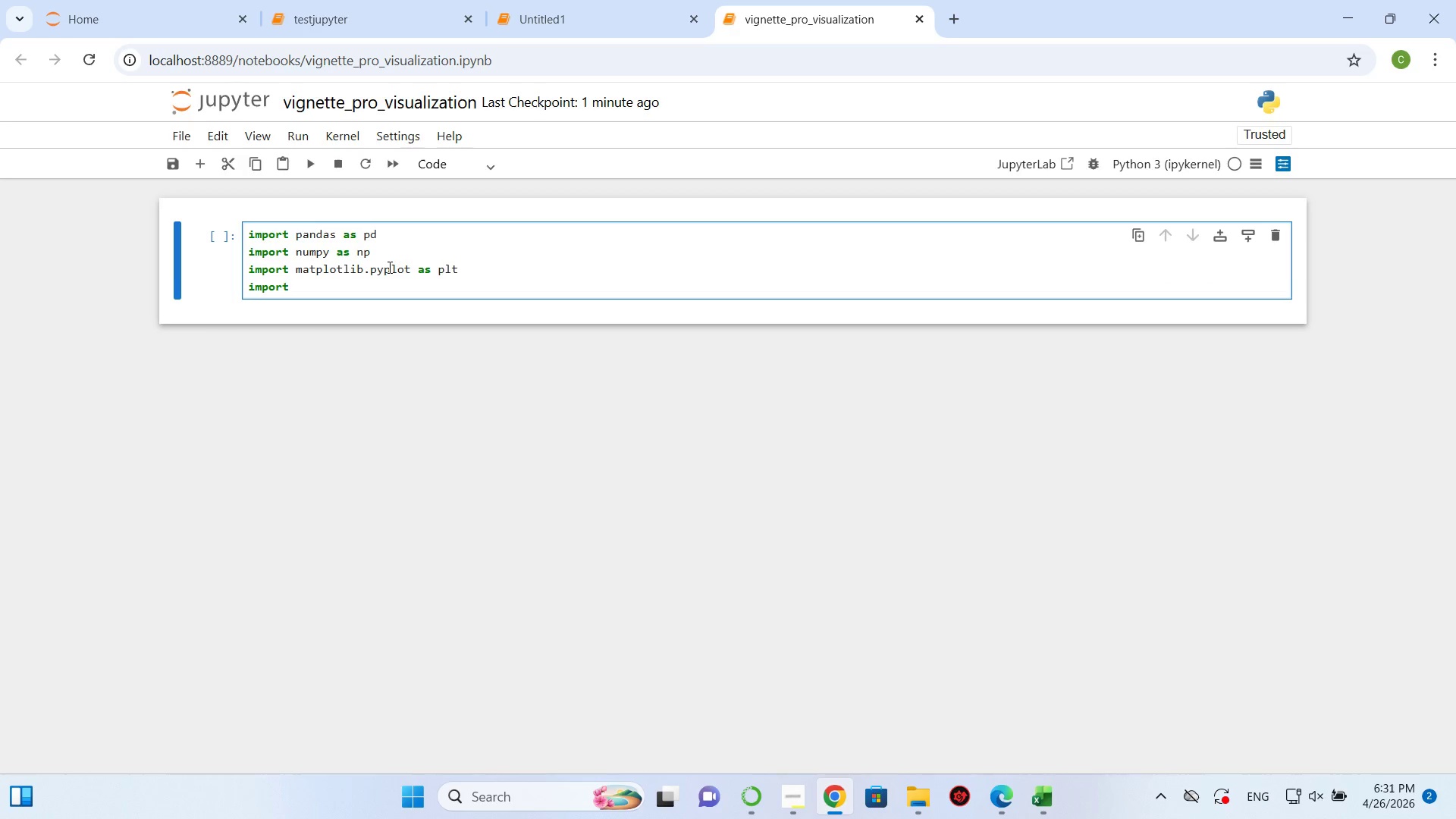 
type( seaborn as sns)
 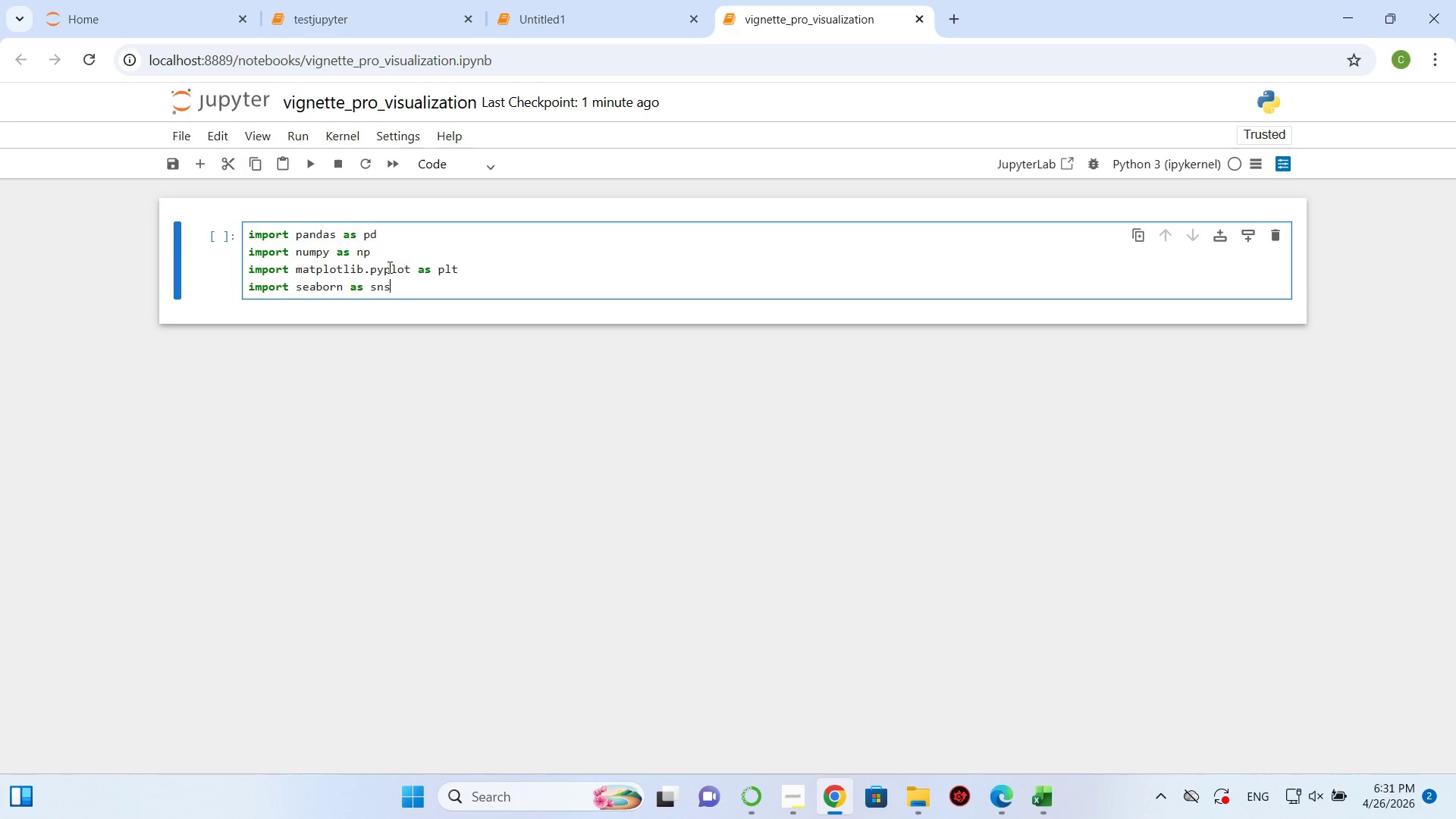 
key(Enter)
 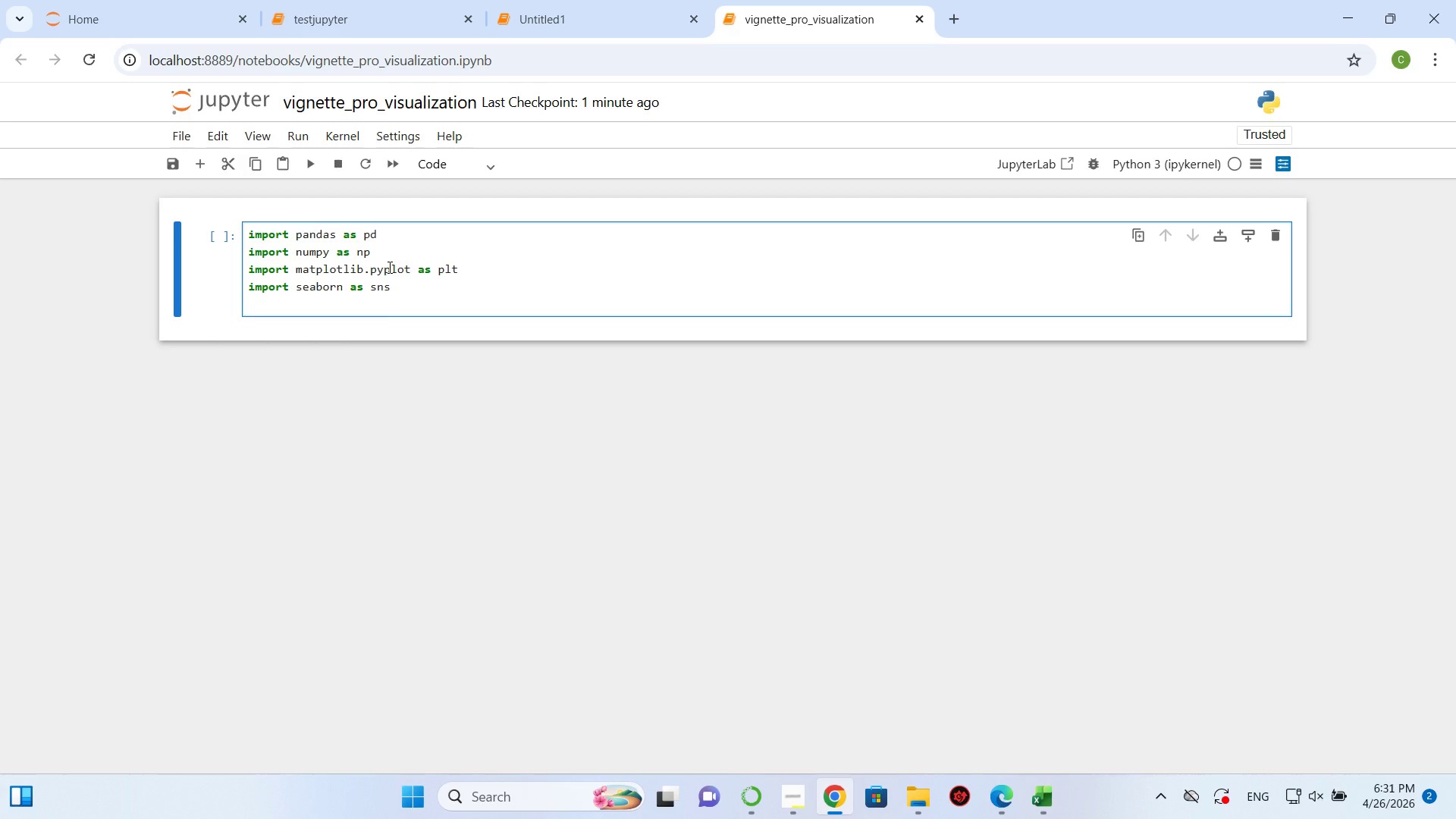 
type(import data)
key(Backspace)
type(etime import datetime)
 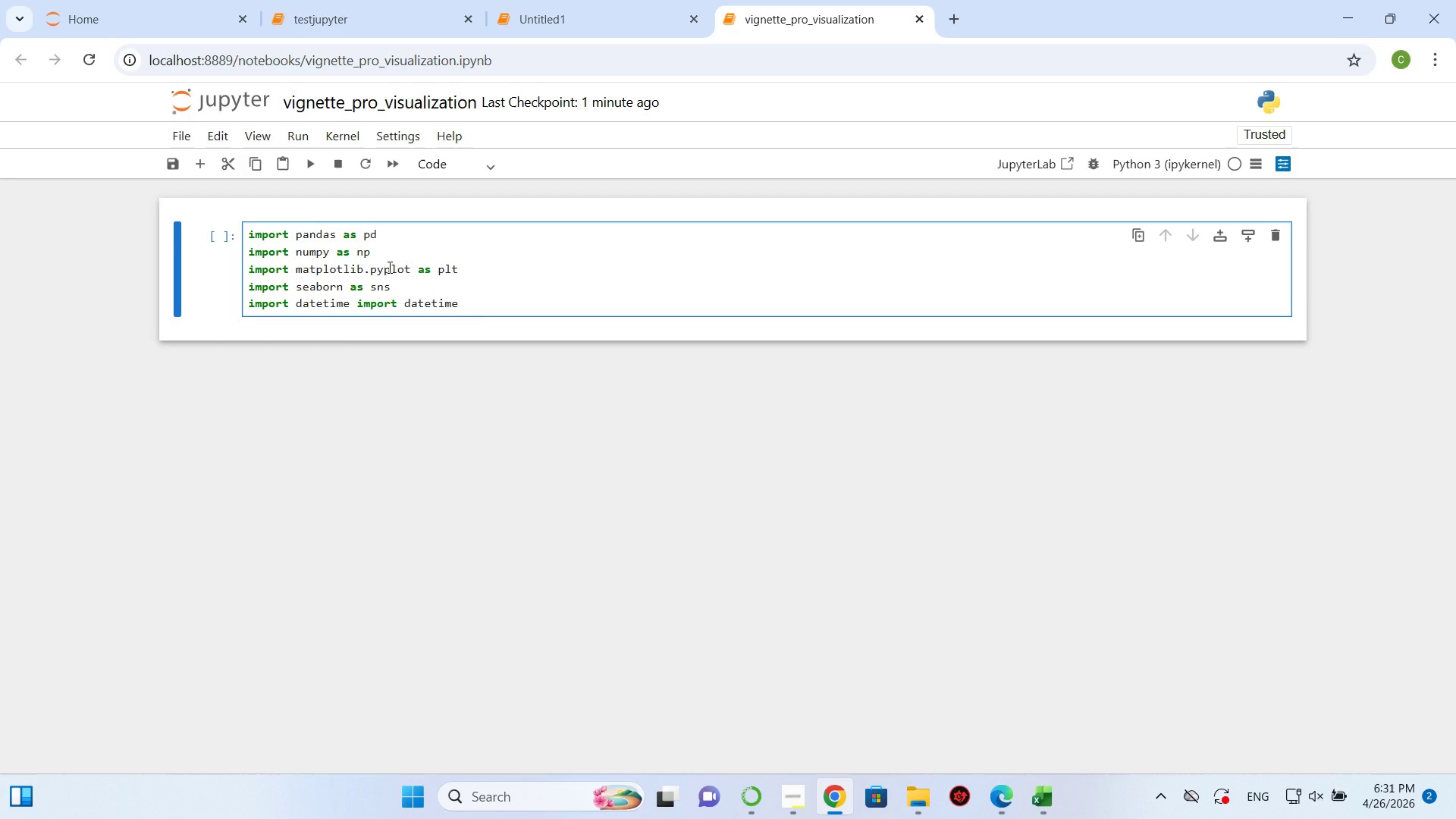 
wait(5.84)
 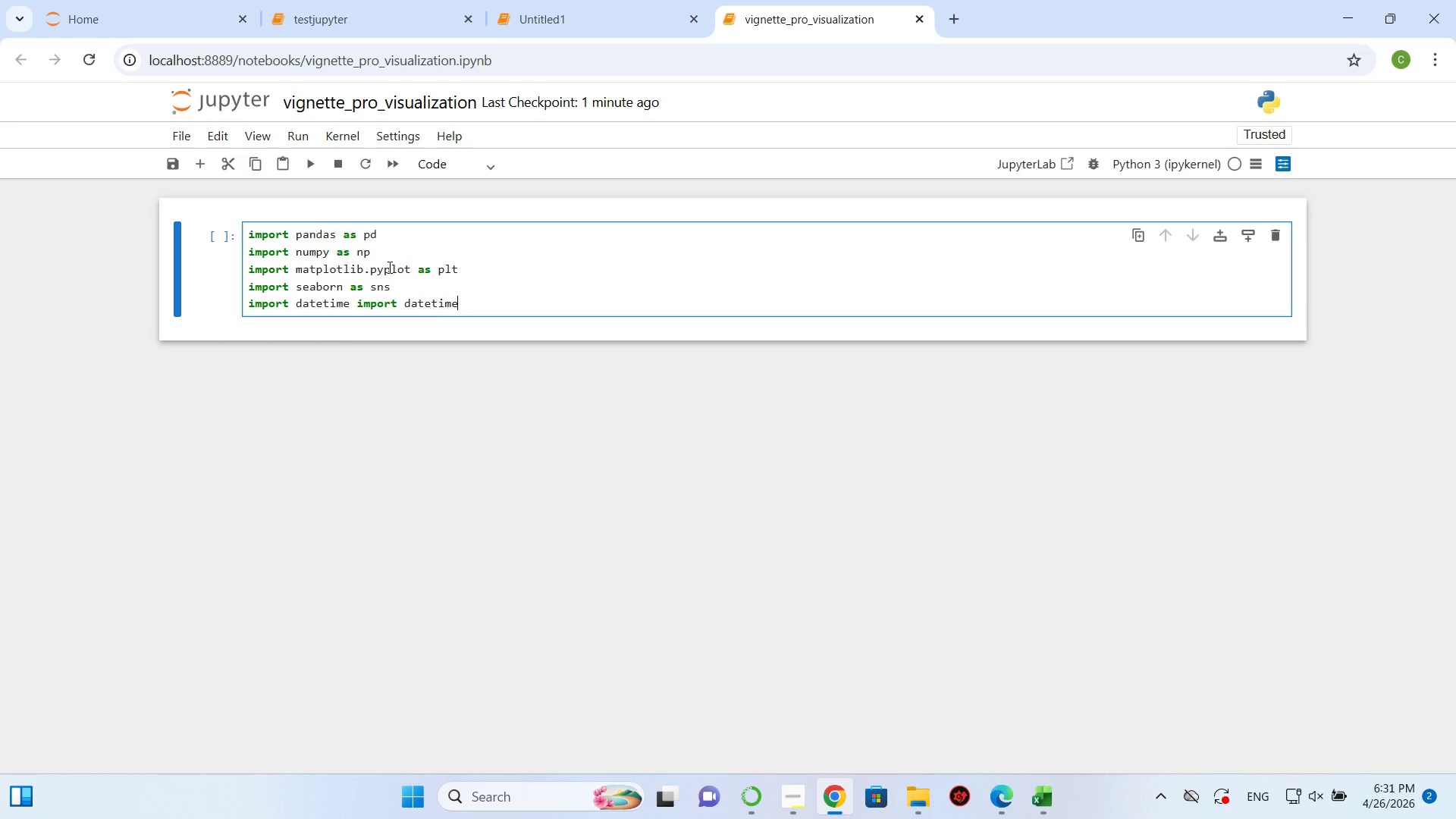 
key(ArrowLeft)
 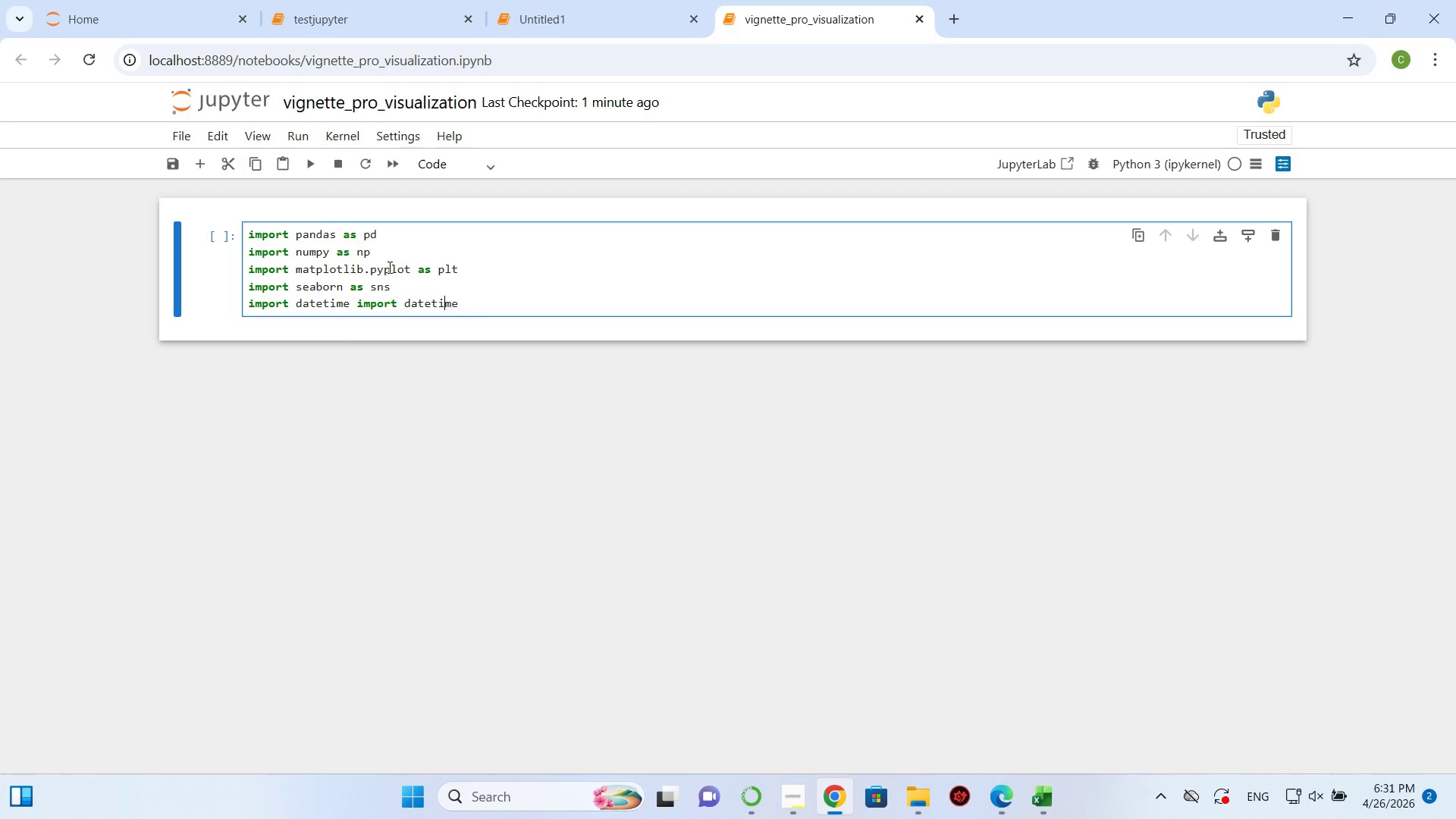 
hold_key(key=ArrowLeft, duration=1.52)
 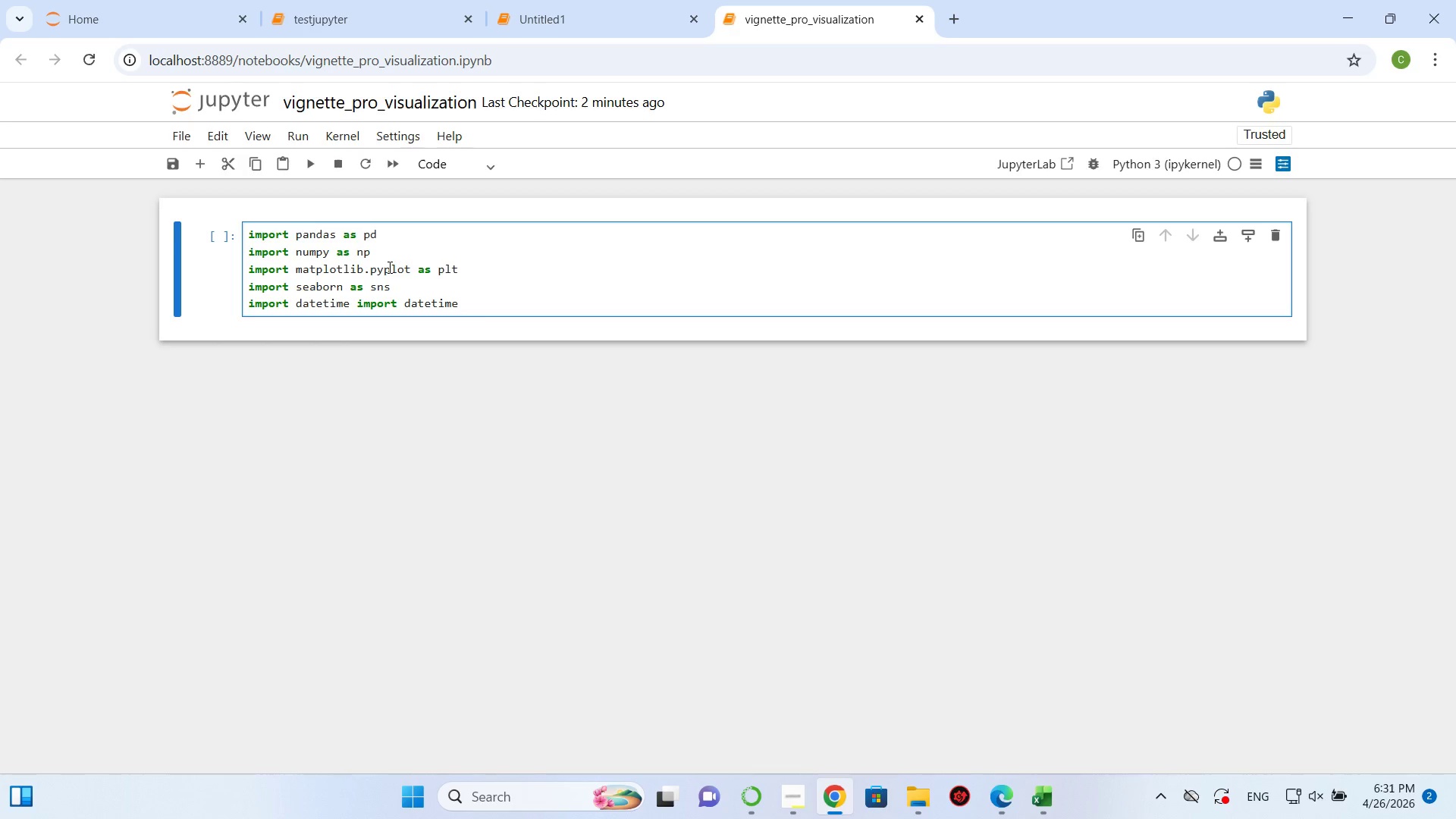 
key(ArrowRight)
 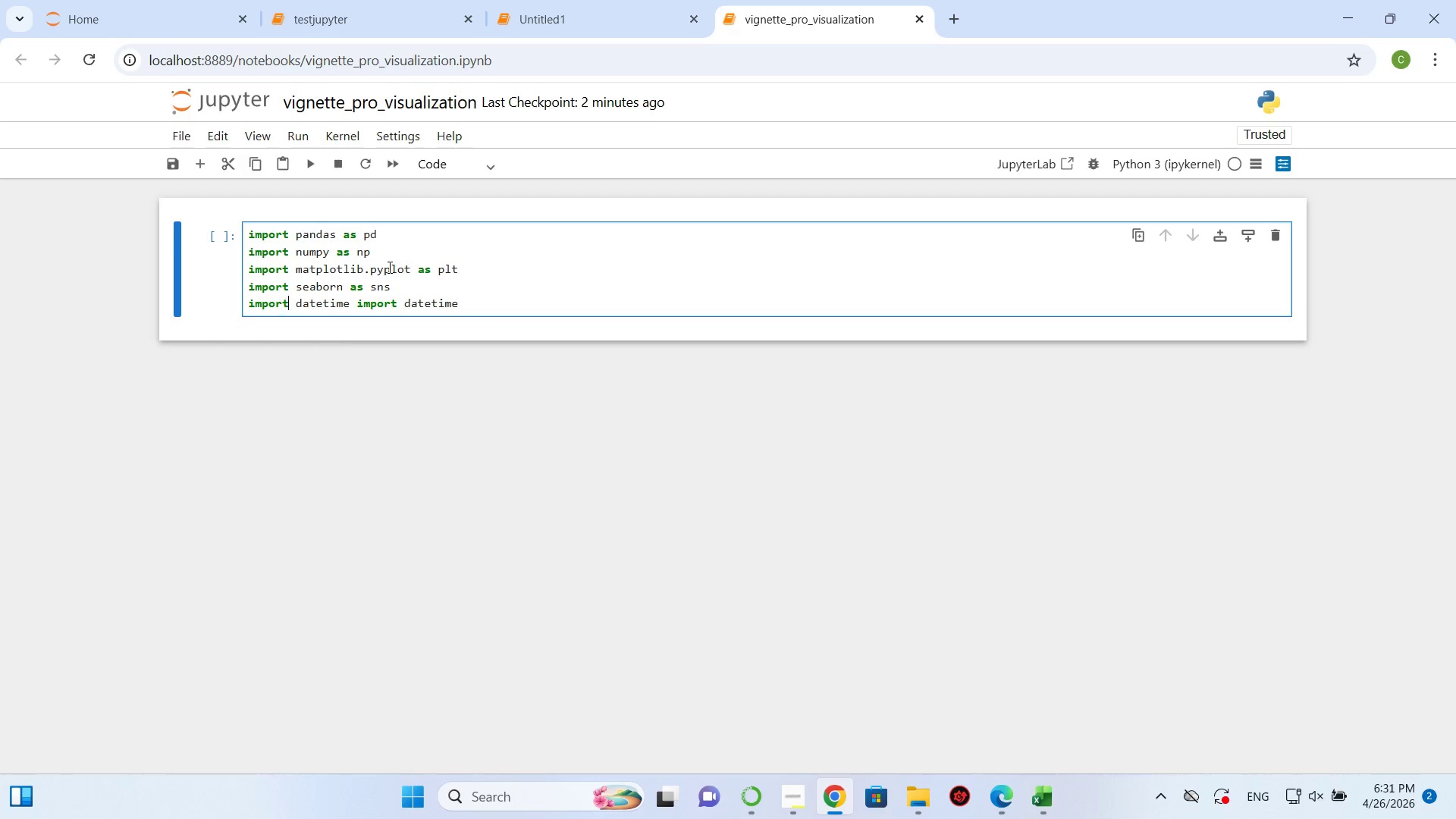 
key(ArrowRight)
 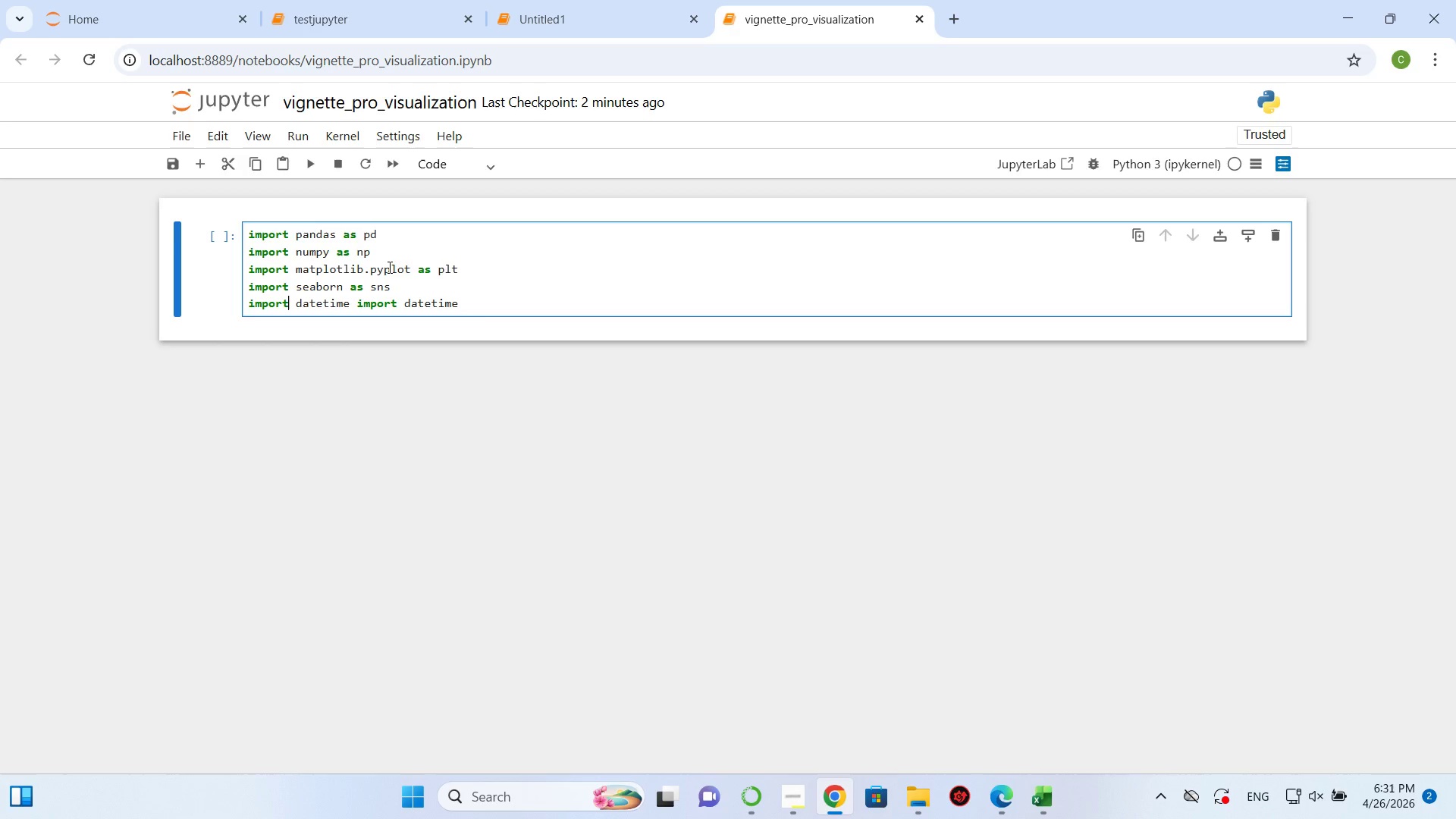 
key(Control+Shift+ArrowLeft)
 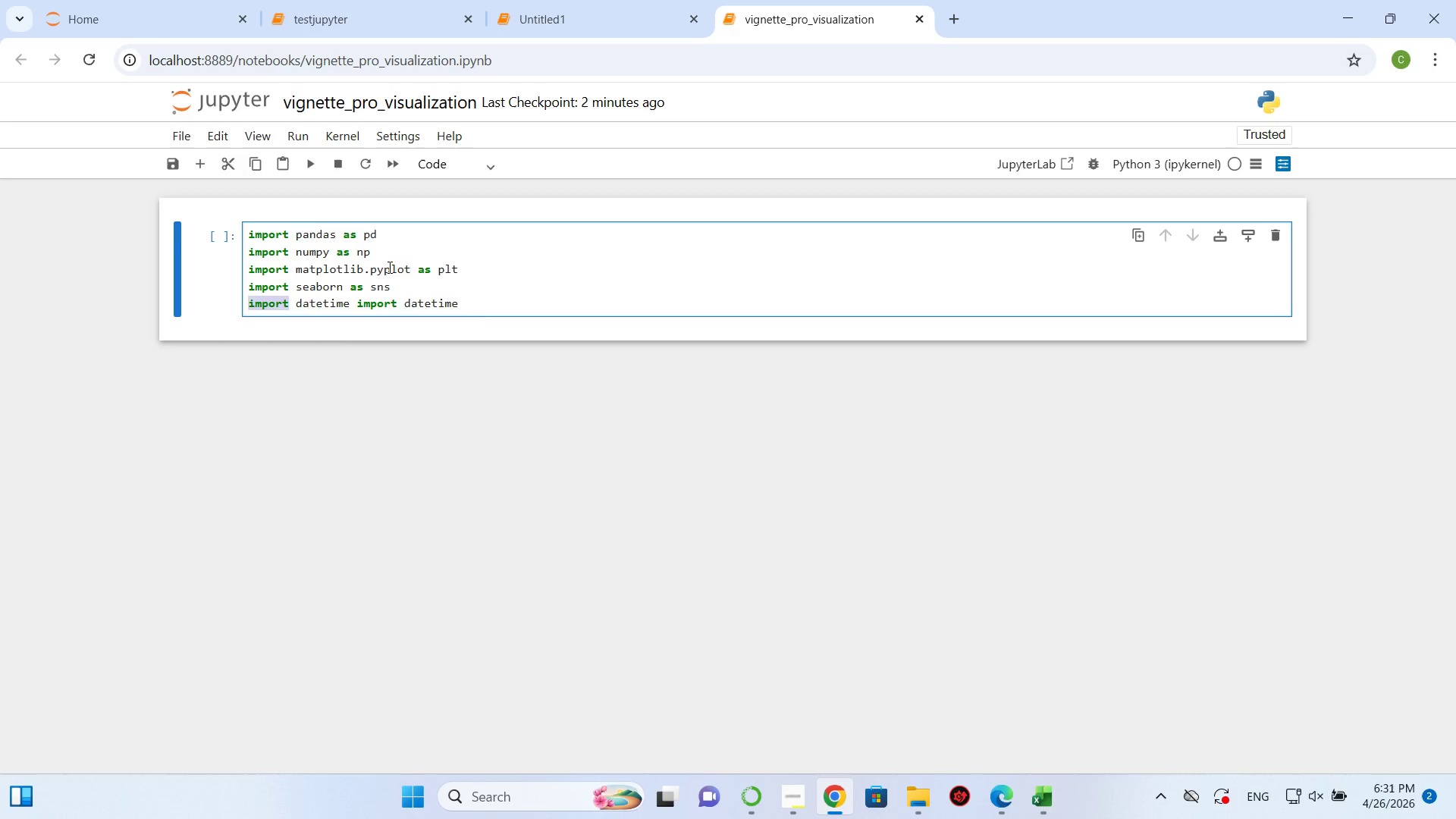 
key(Backspace)
type(from)
 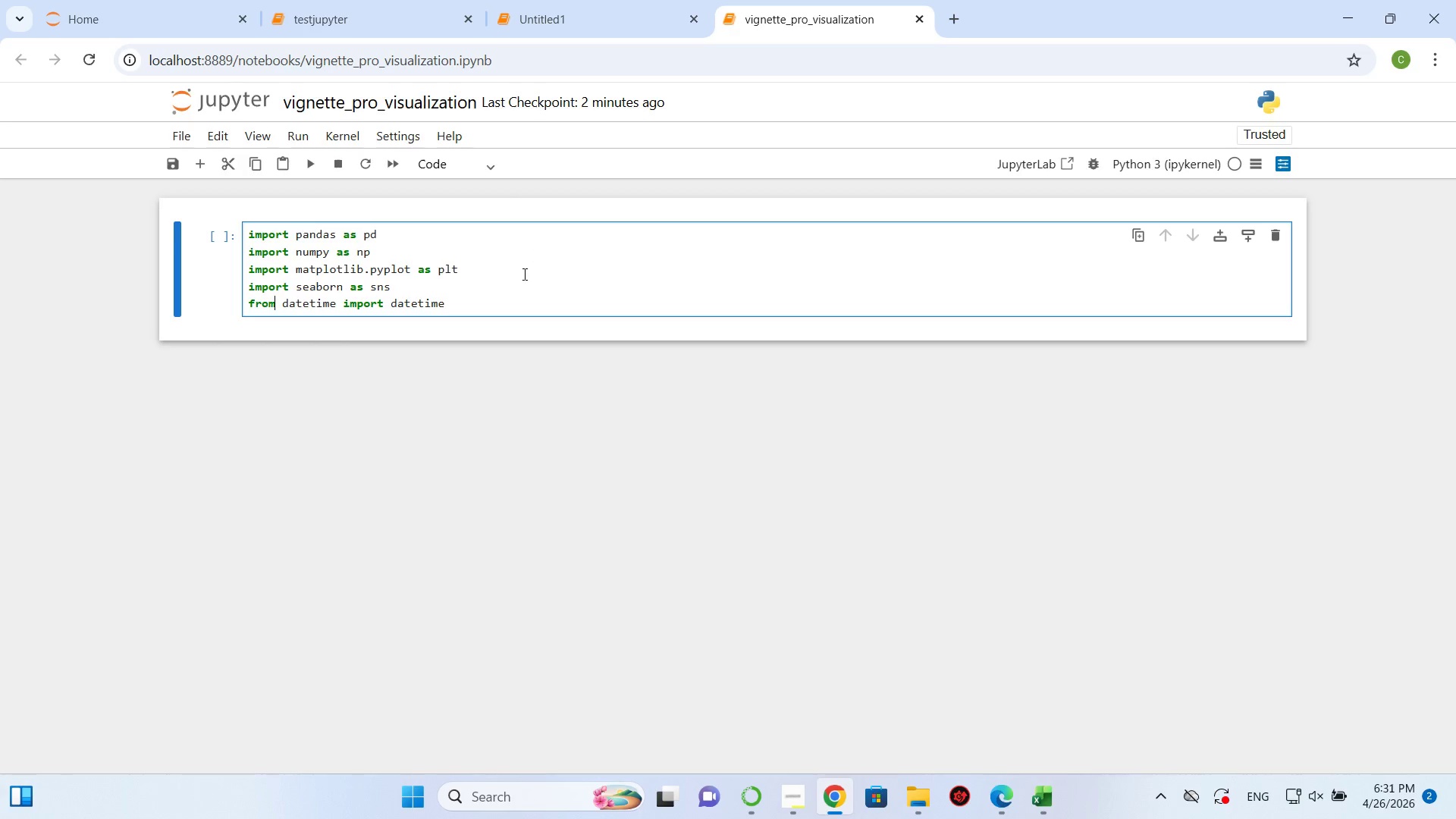 
left_click([463, 303])
 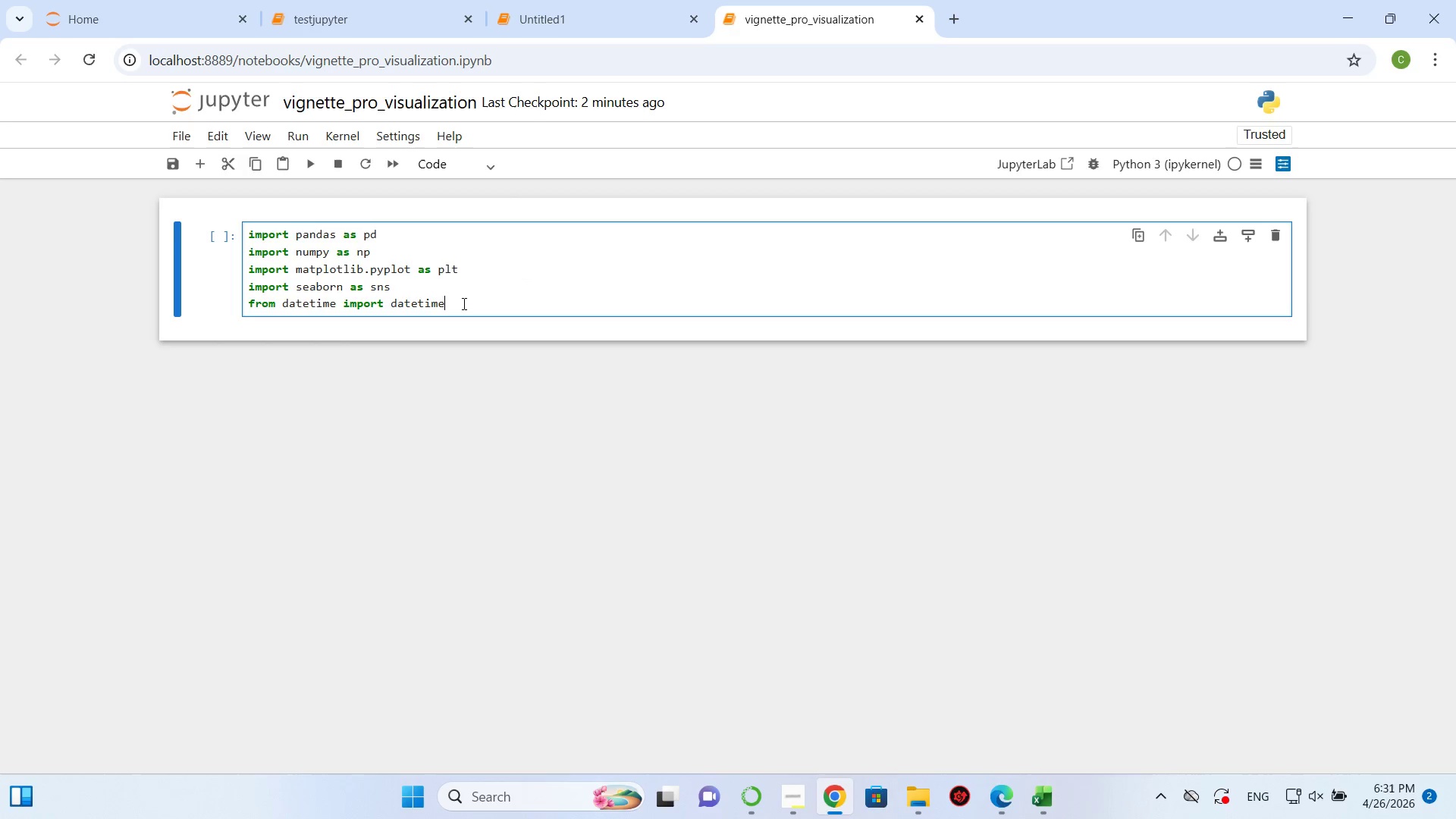 
wait(11.33)
 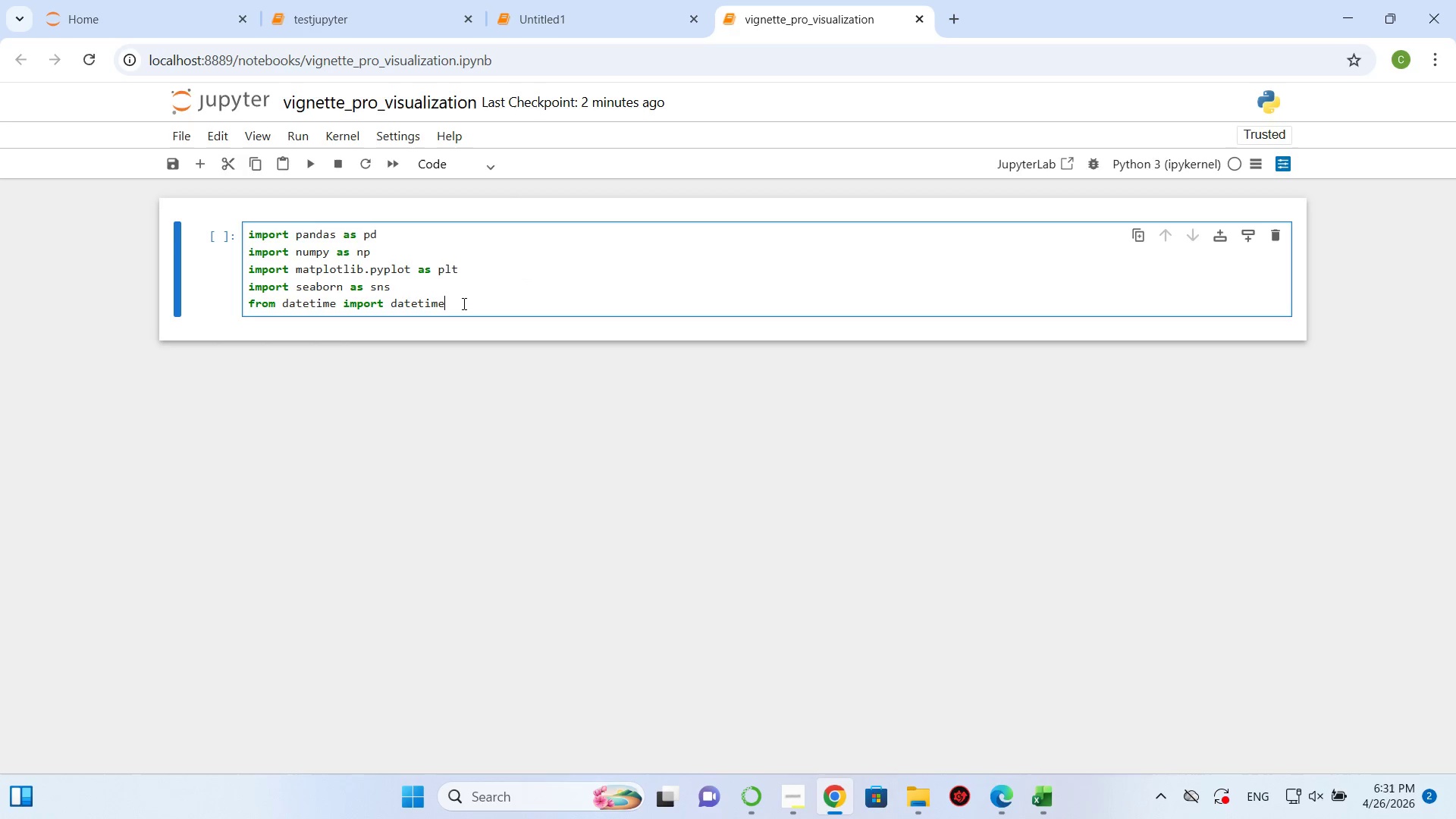 
key(Enter)
 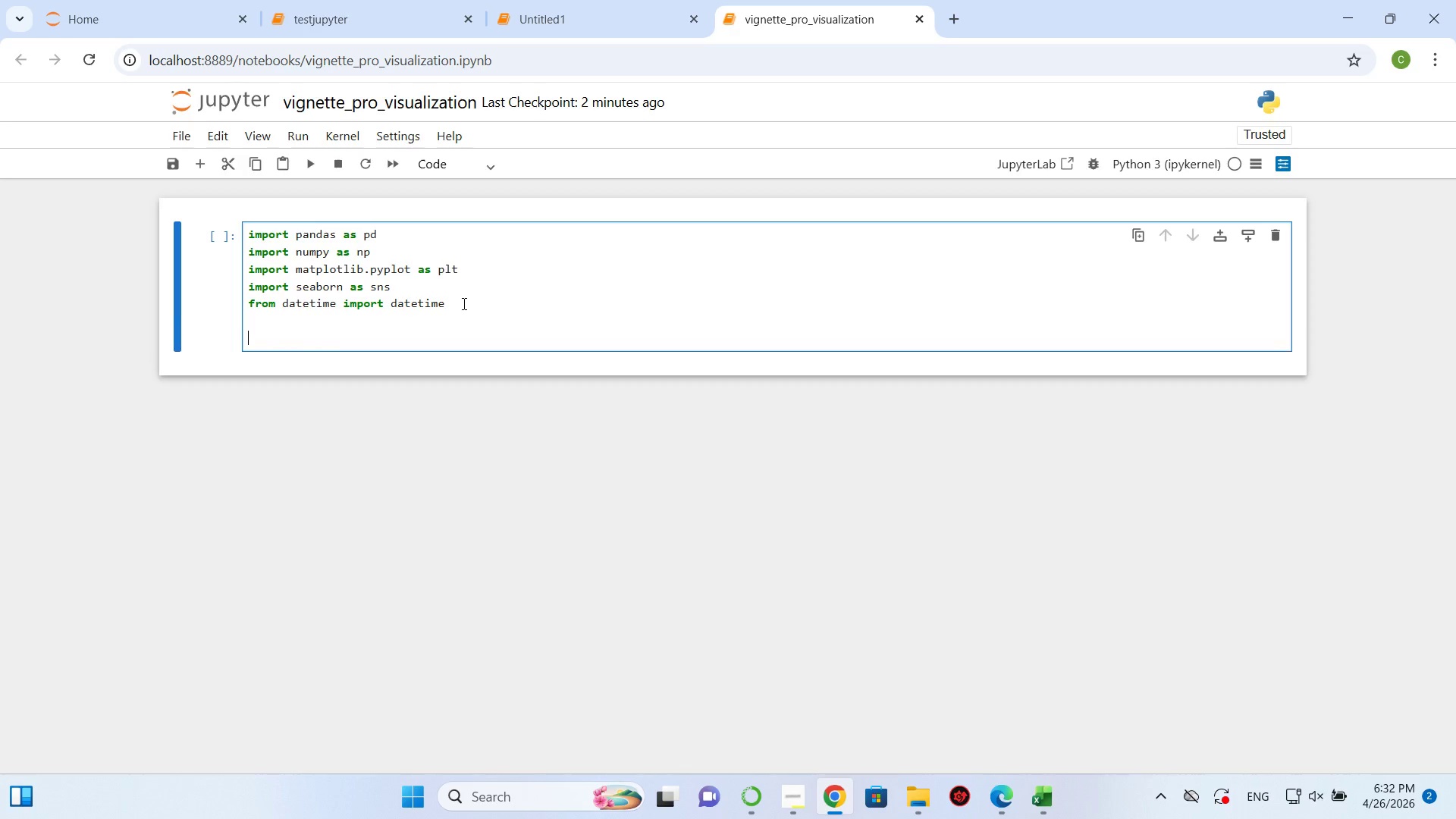 
key(Enter)
 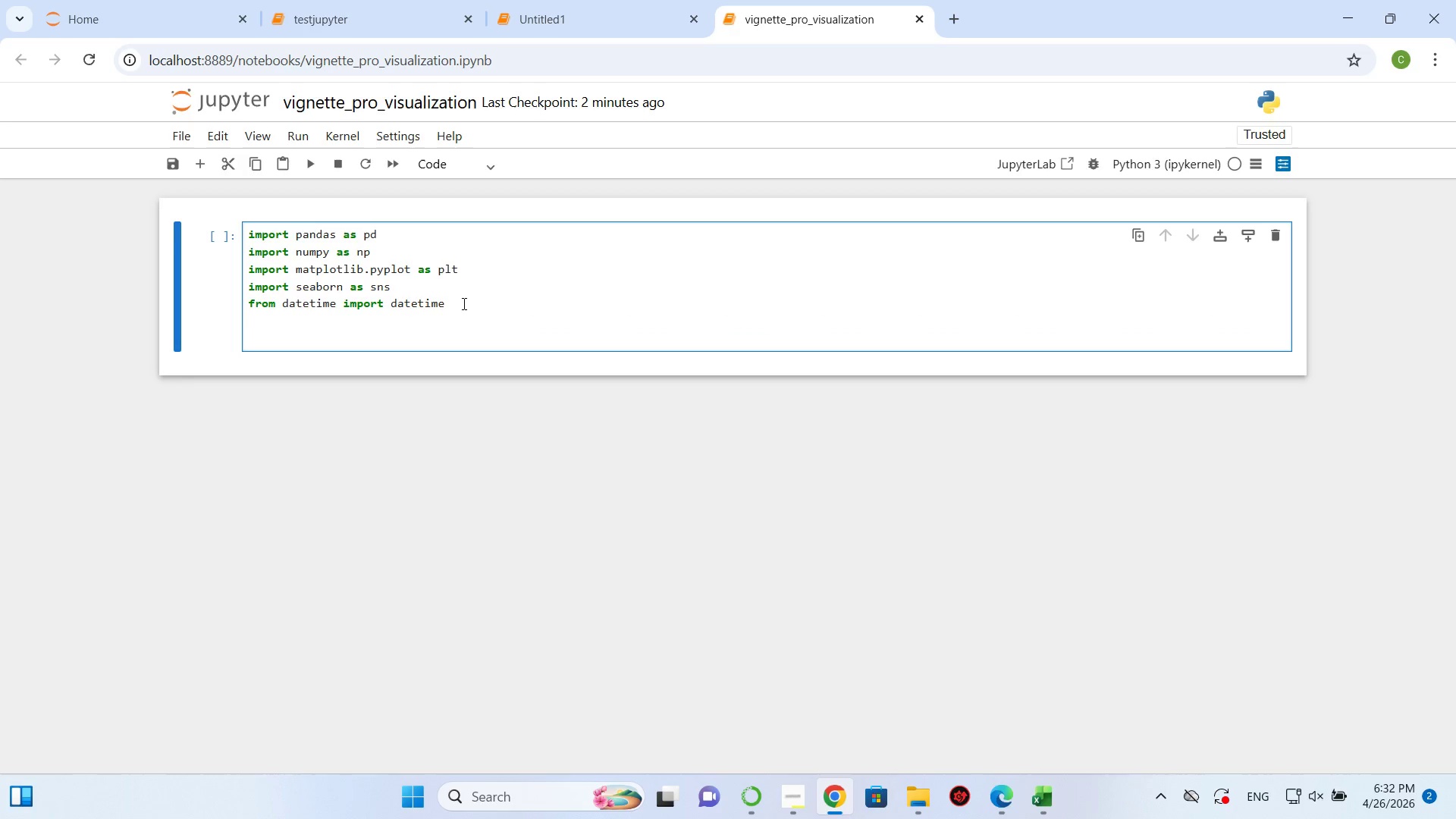 
hold_key(key=ShiftLeft, duration=0.59)
 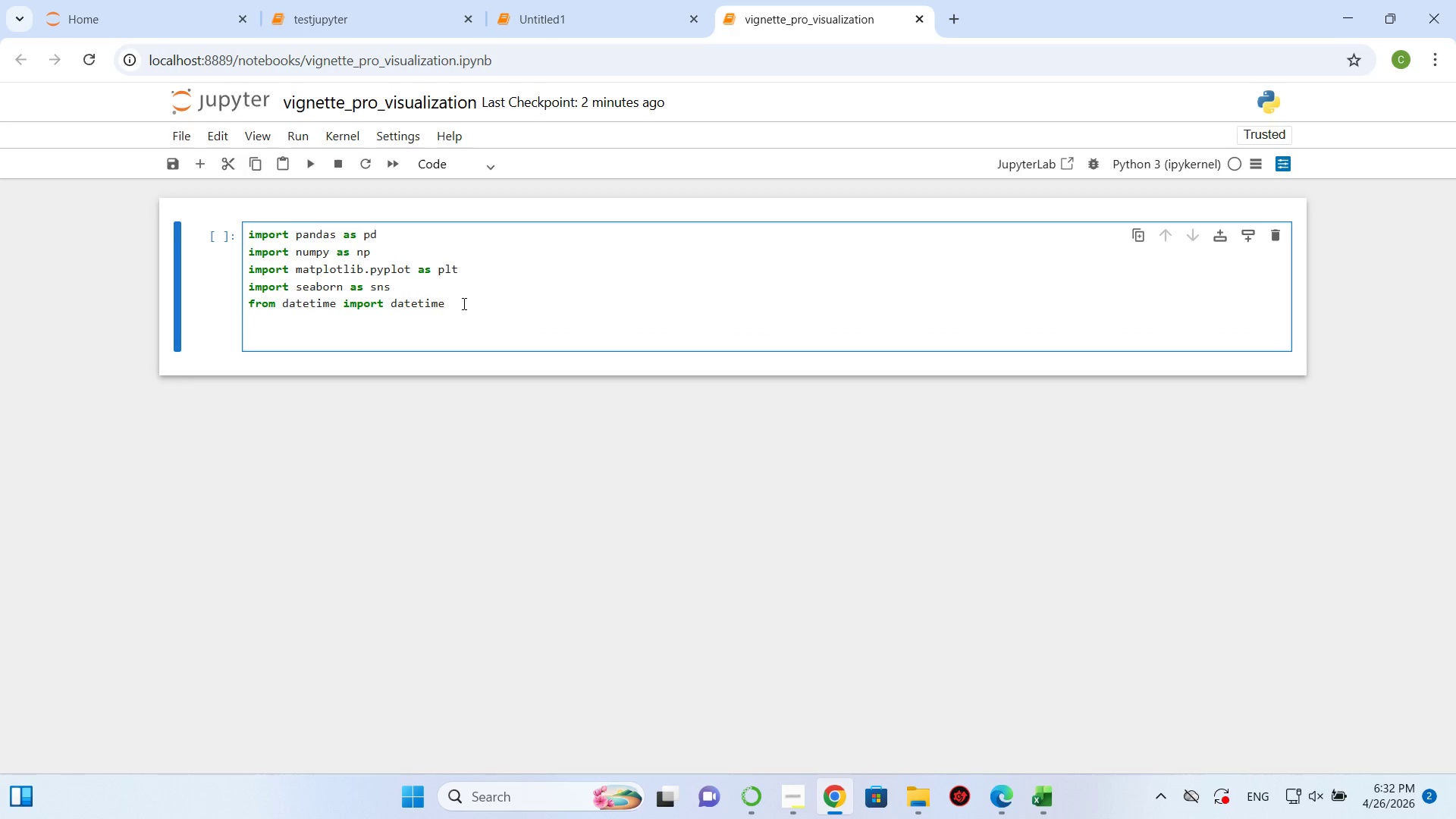 
type(# Formatting for visuals)
 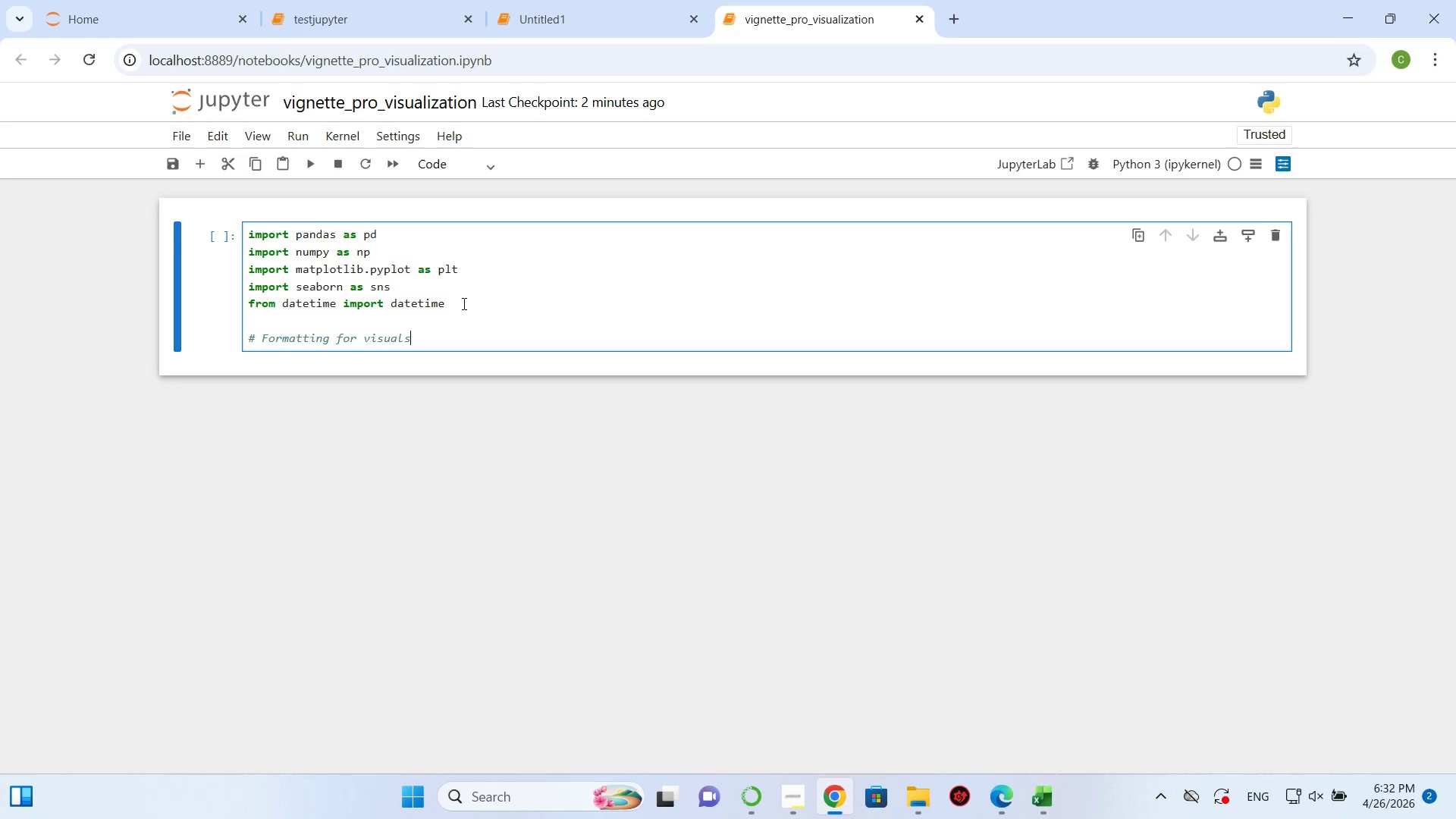 
key(Enter)
 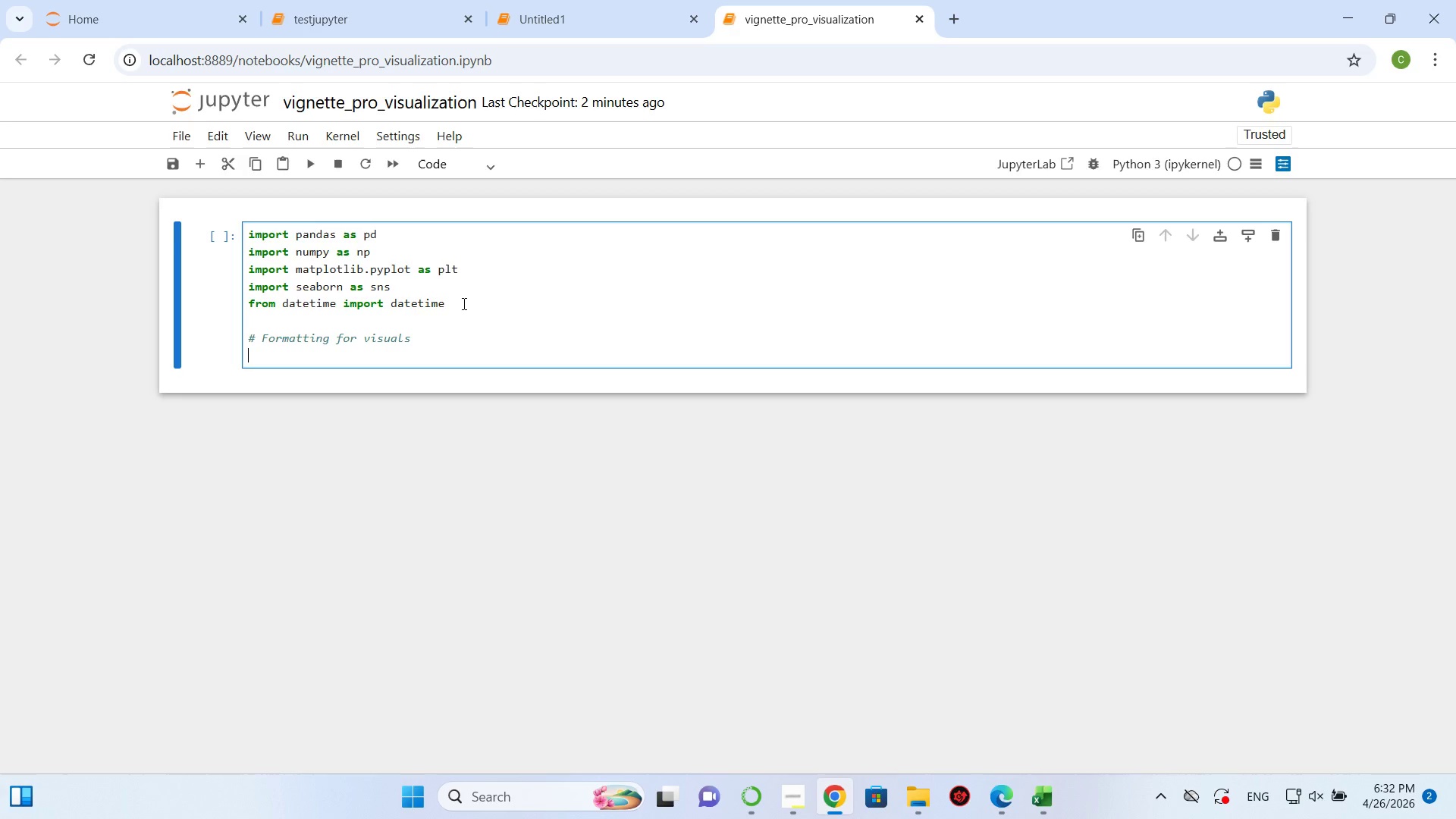 
key(Enter)
 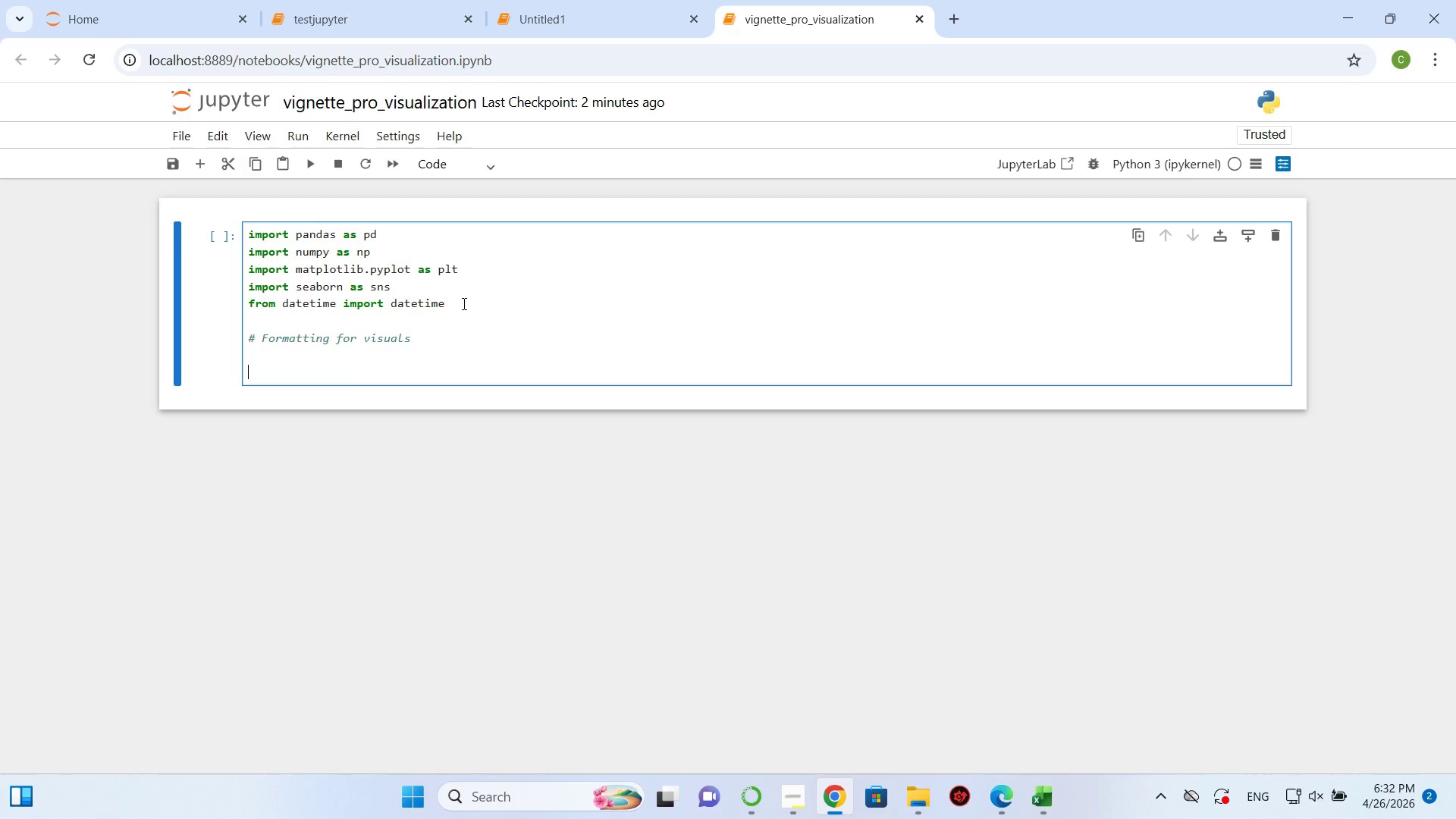 
type(%matplotlib inline)
 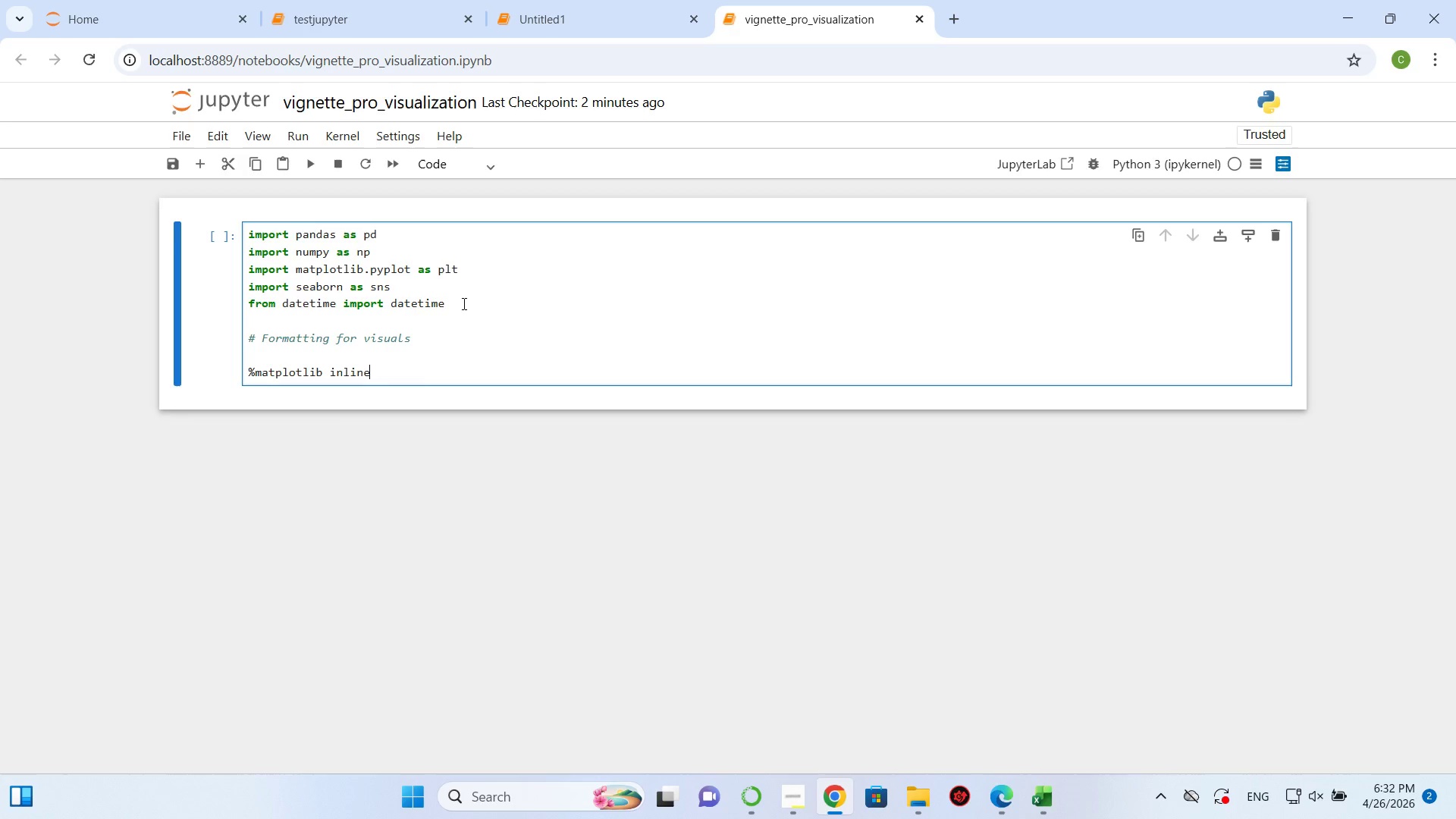 
key(Enter)
 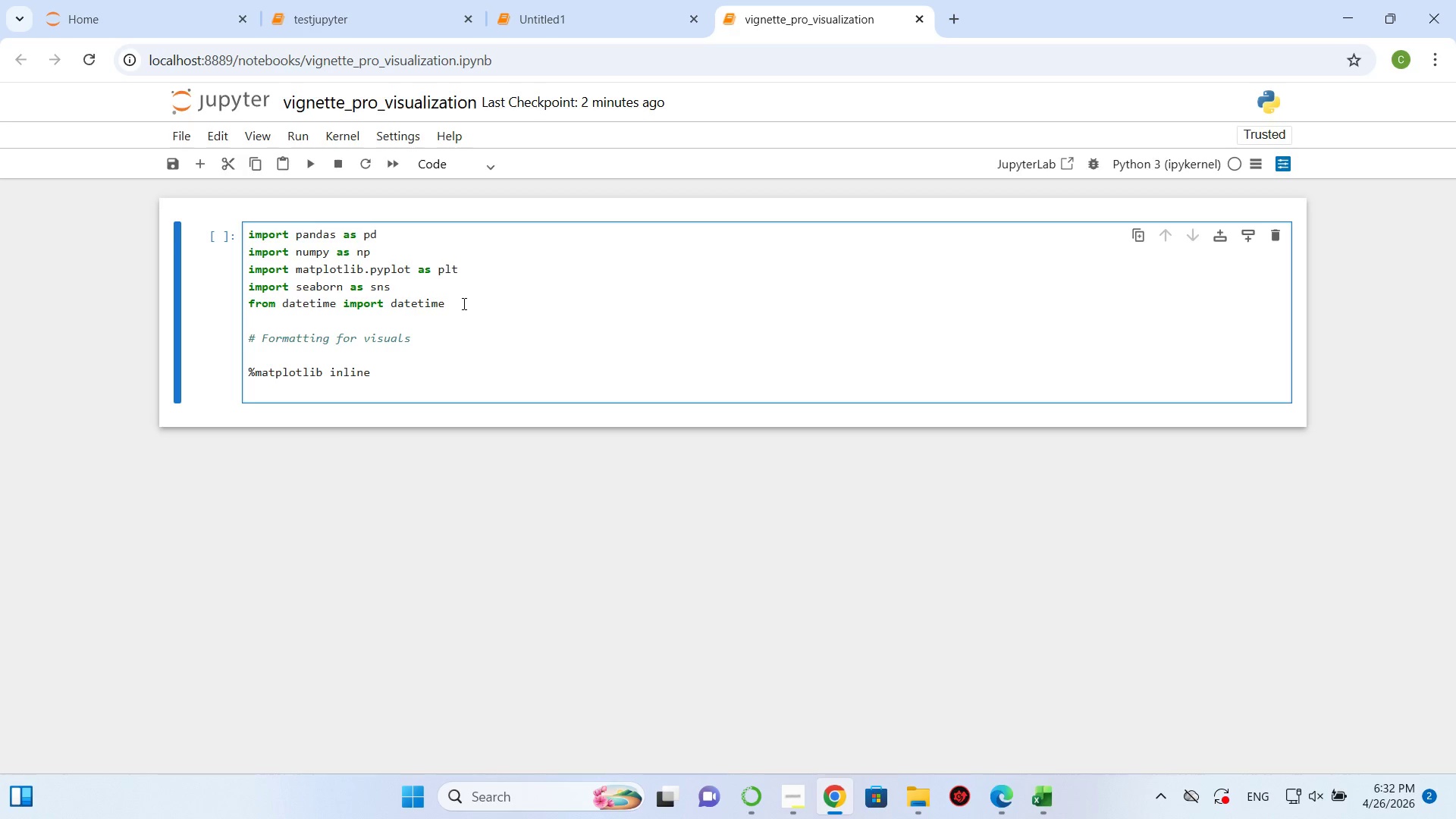 
type(sns.set())
 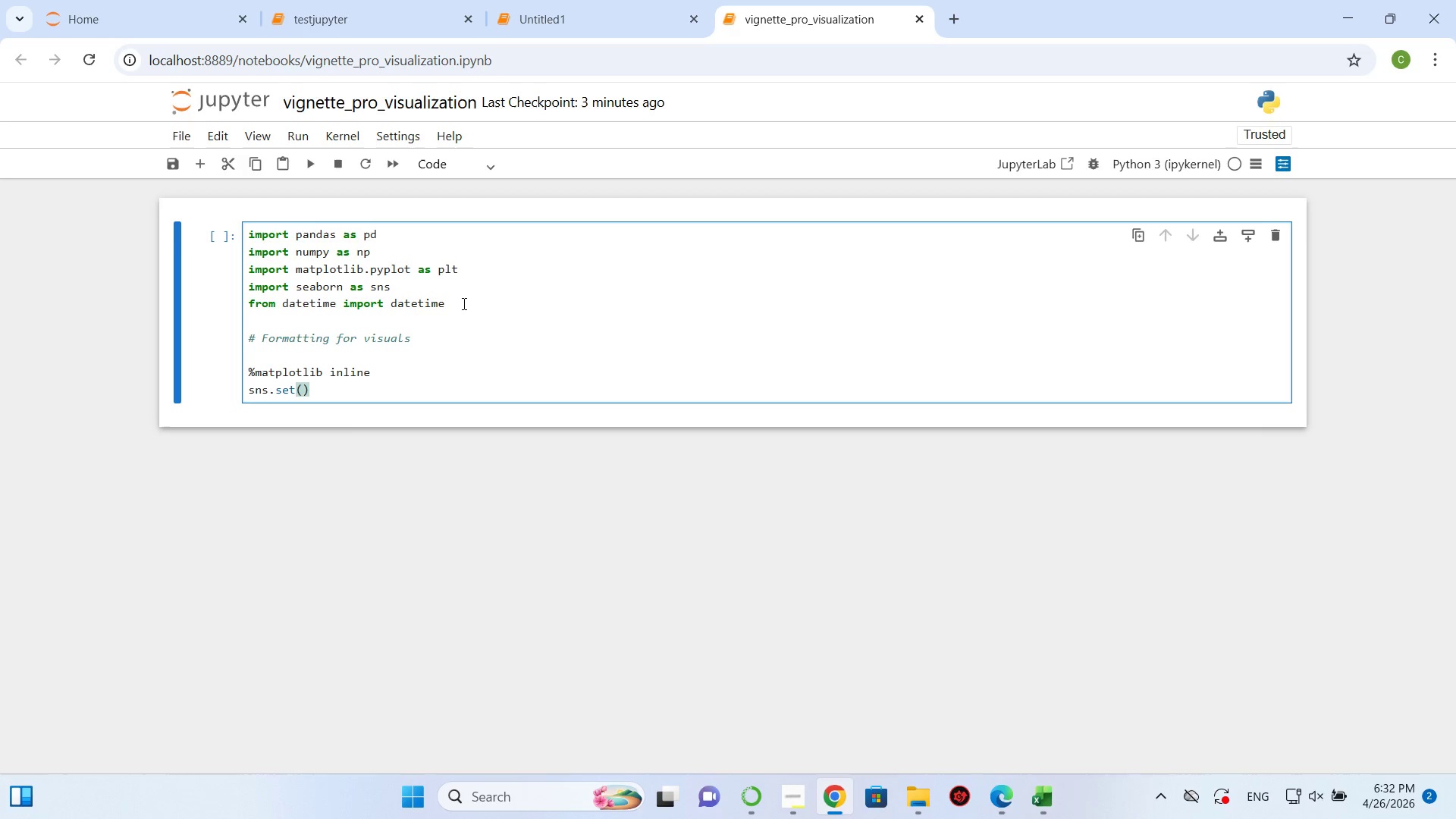 
key(ArrowLeft)
 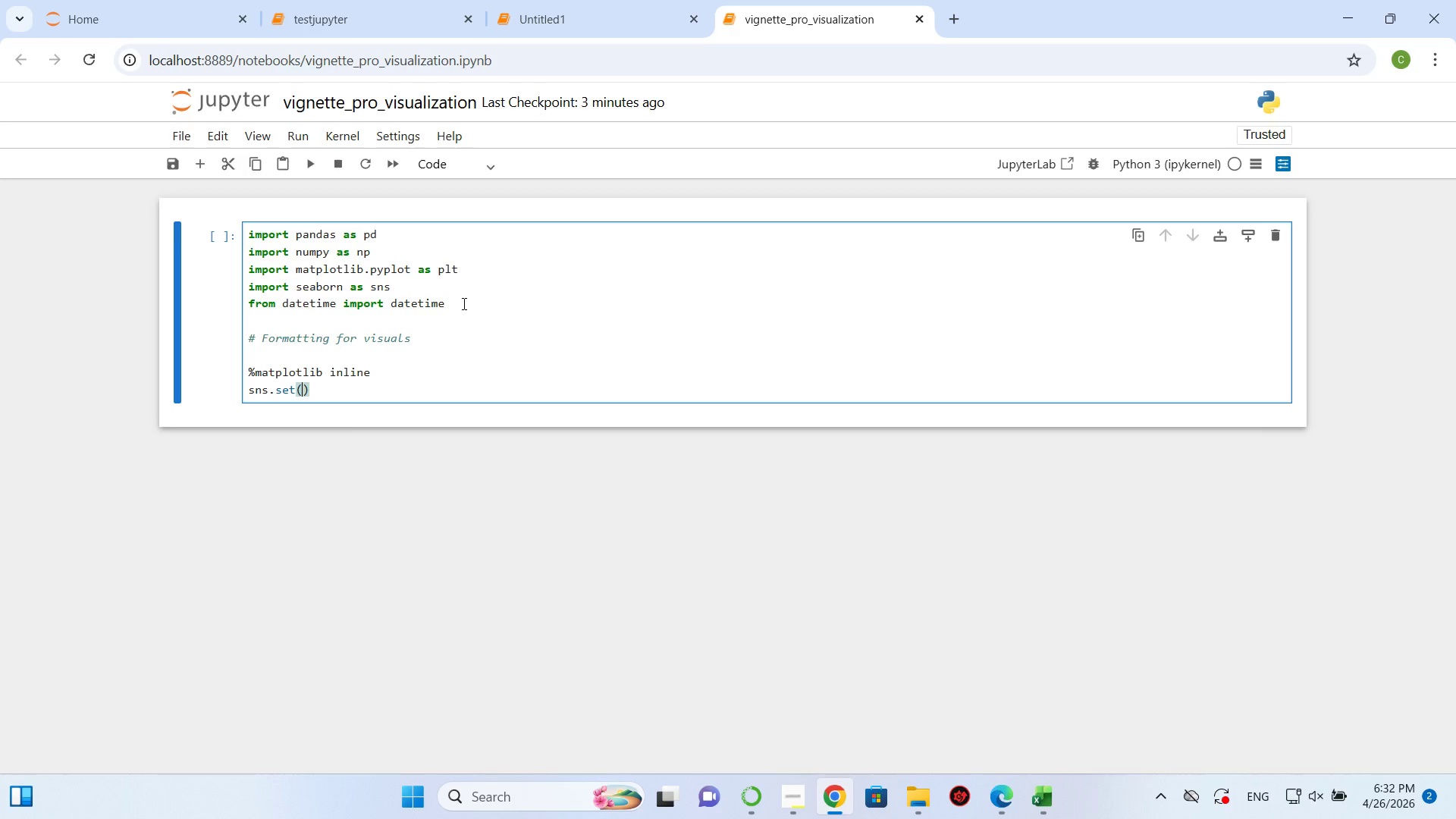 
type(style='')
 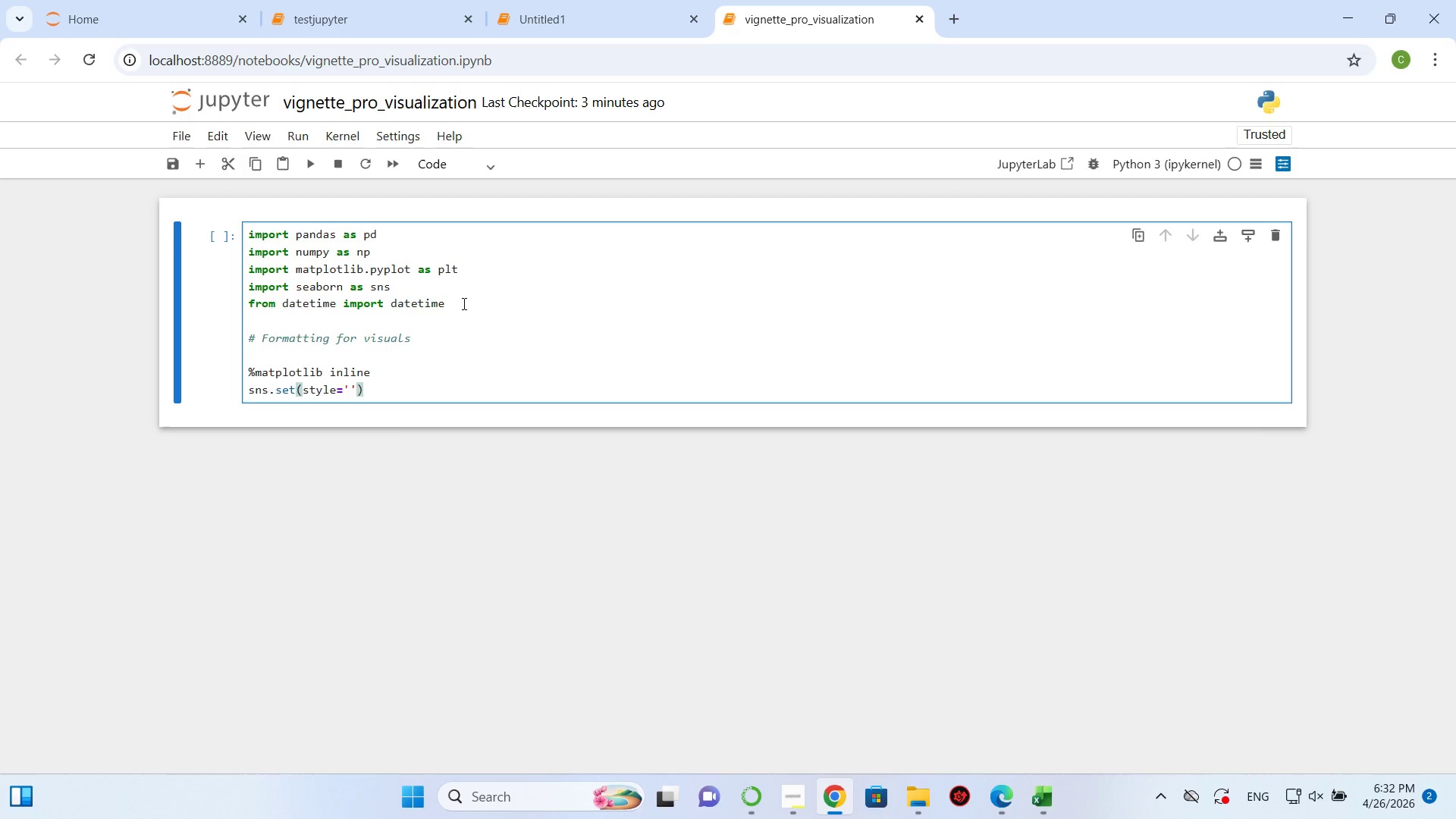 
key(ArrowLeft)
 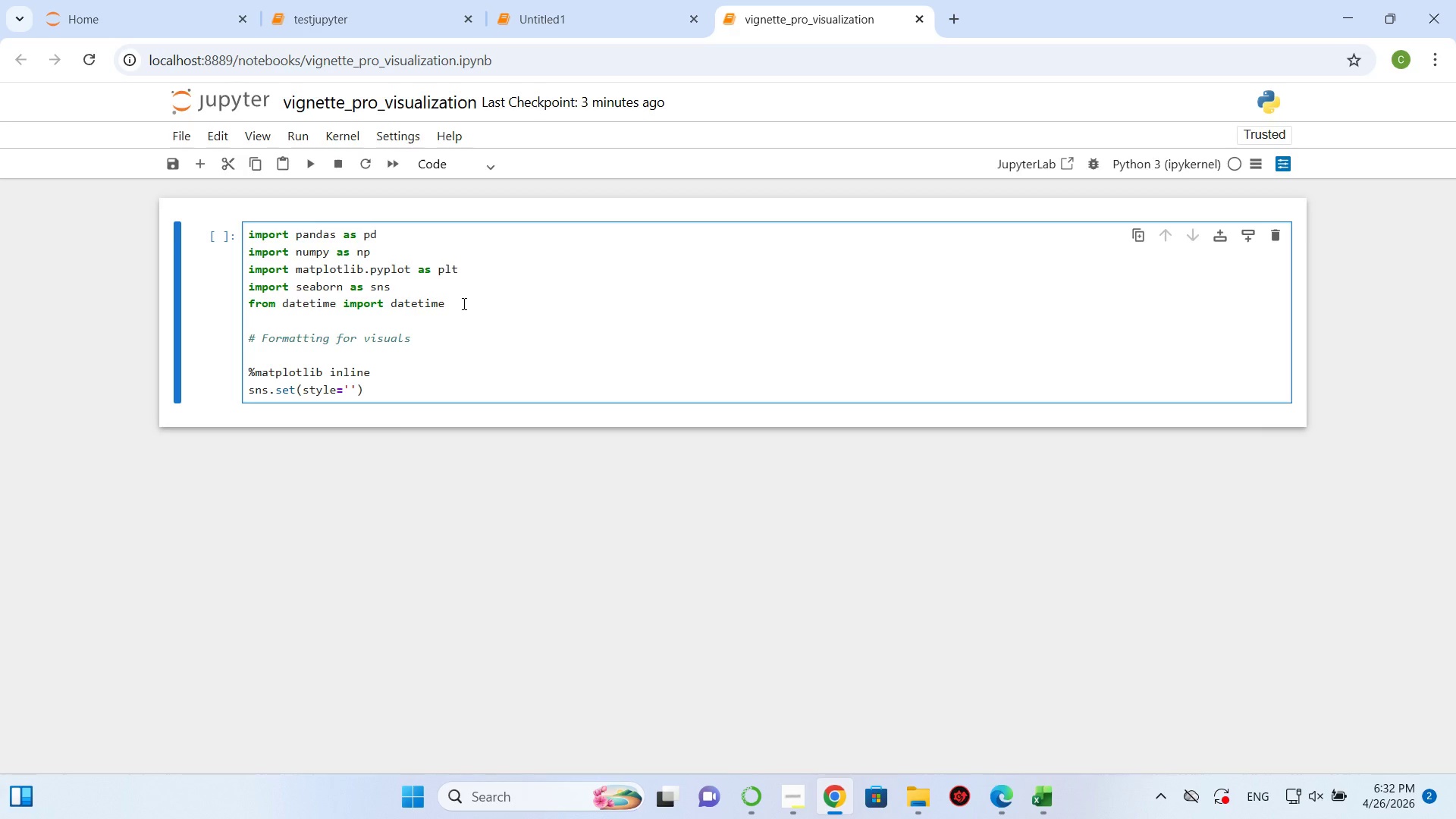 
type(white)
 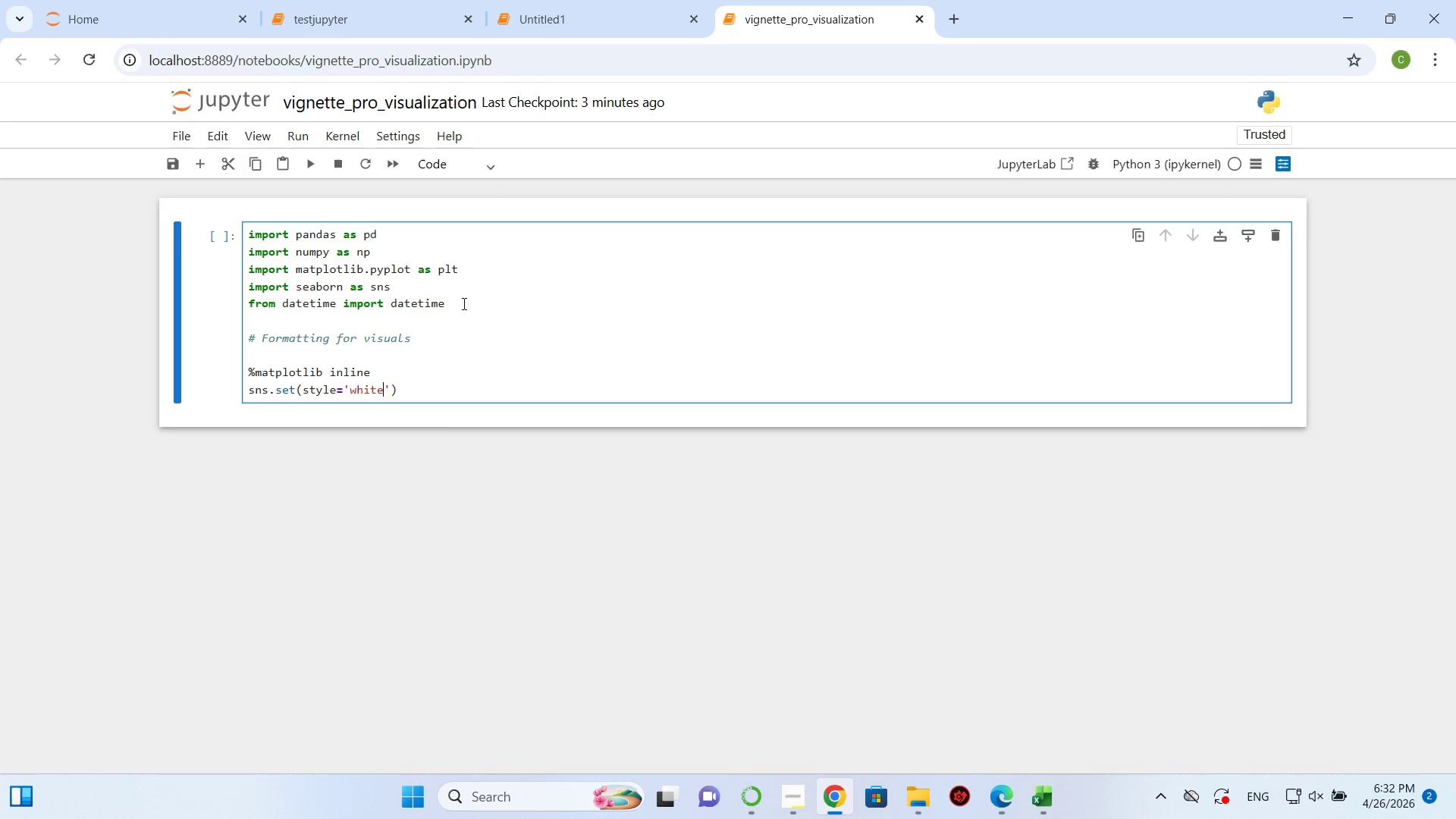 
wait(6.94)
 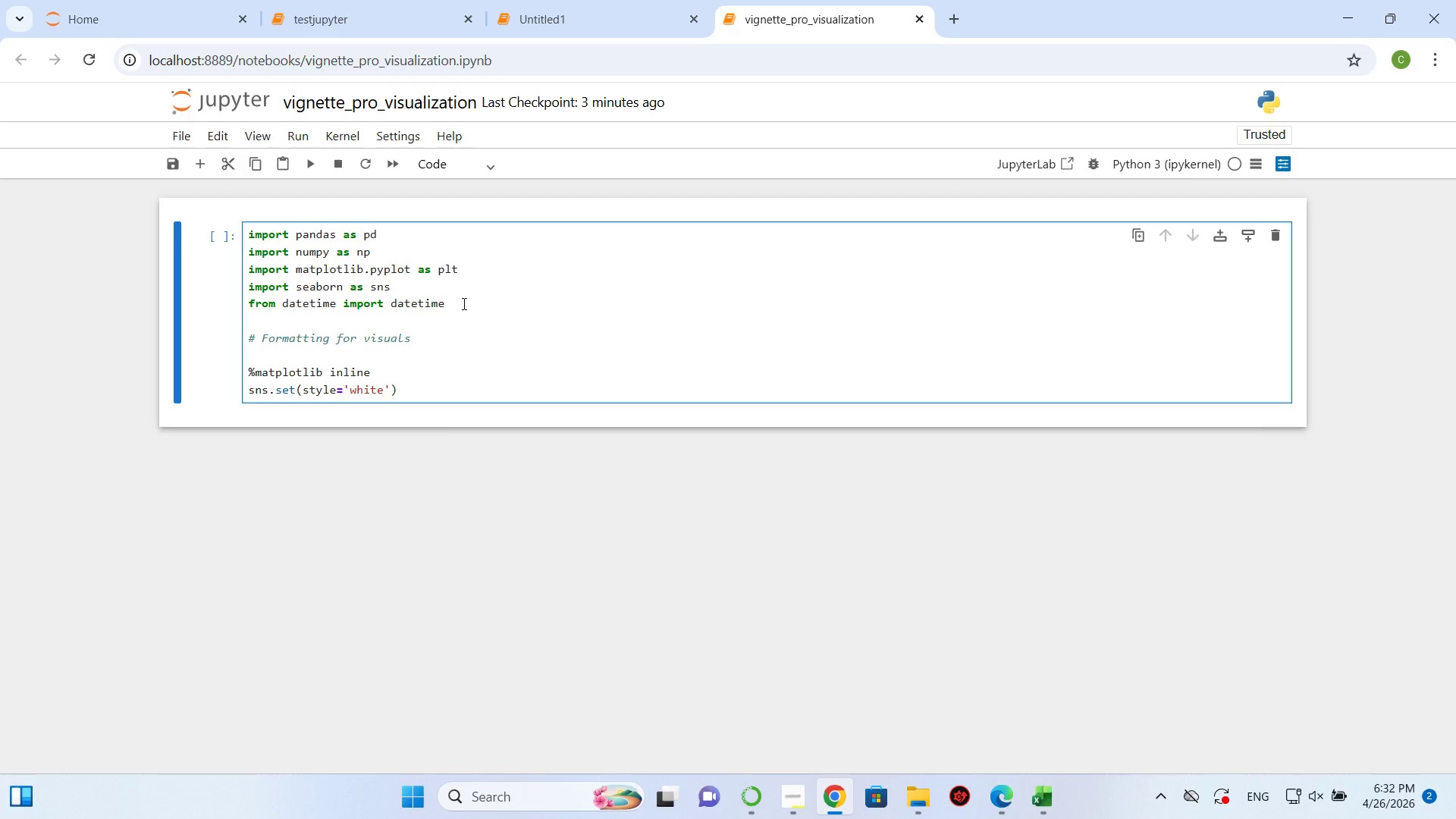 
left_click([413, 391])
 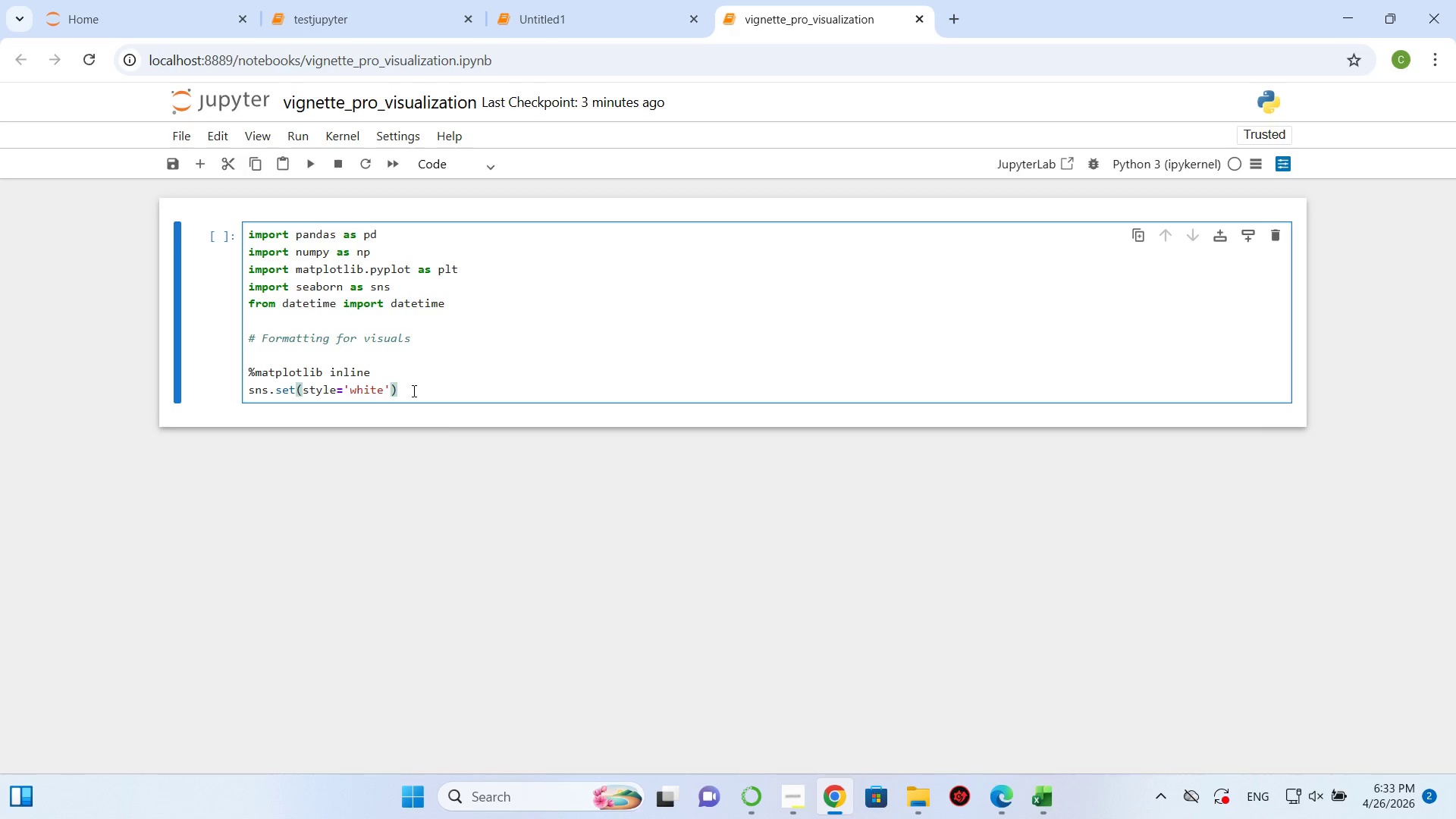 
left_click([413, 391])
 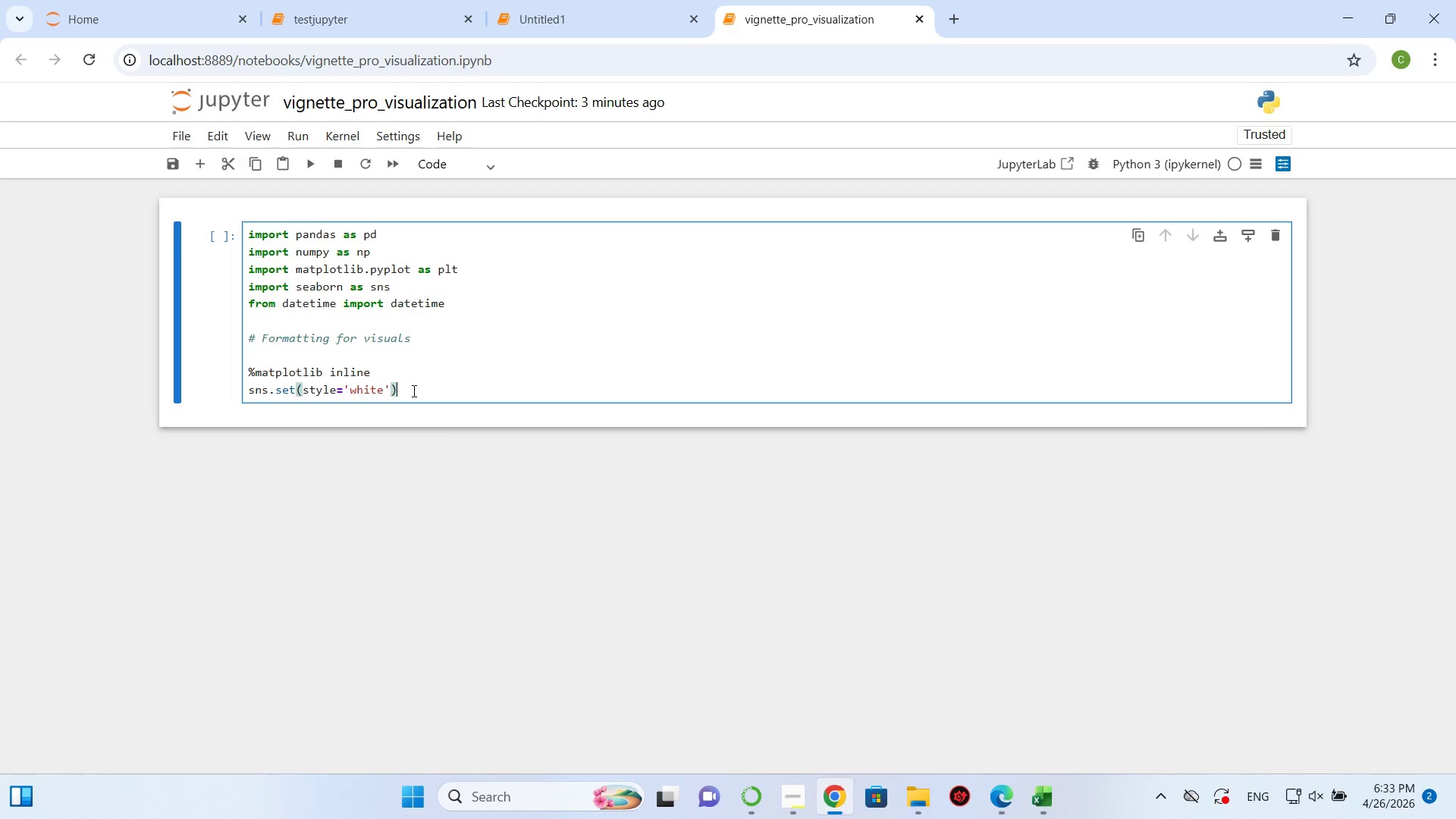 
left_click([413, 391])
 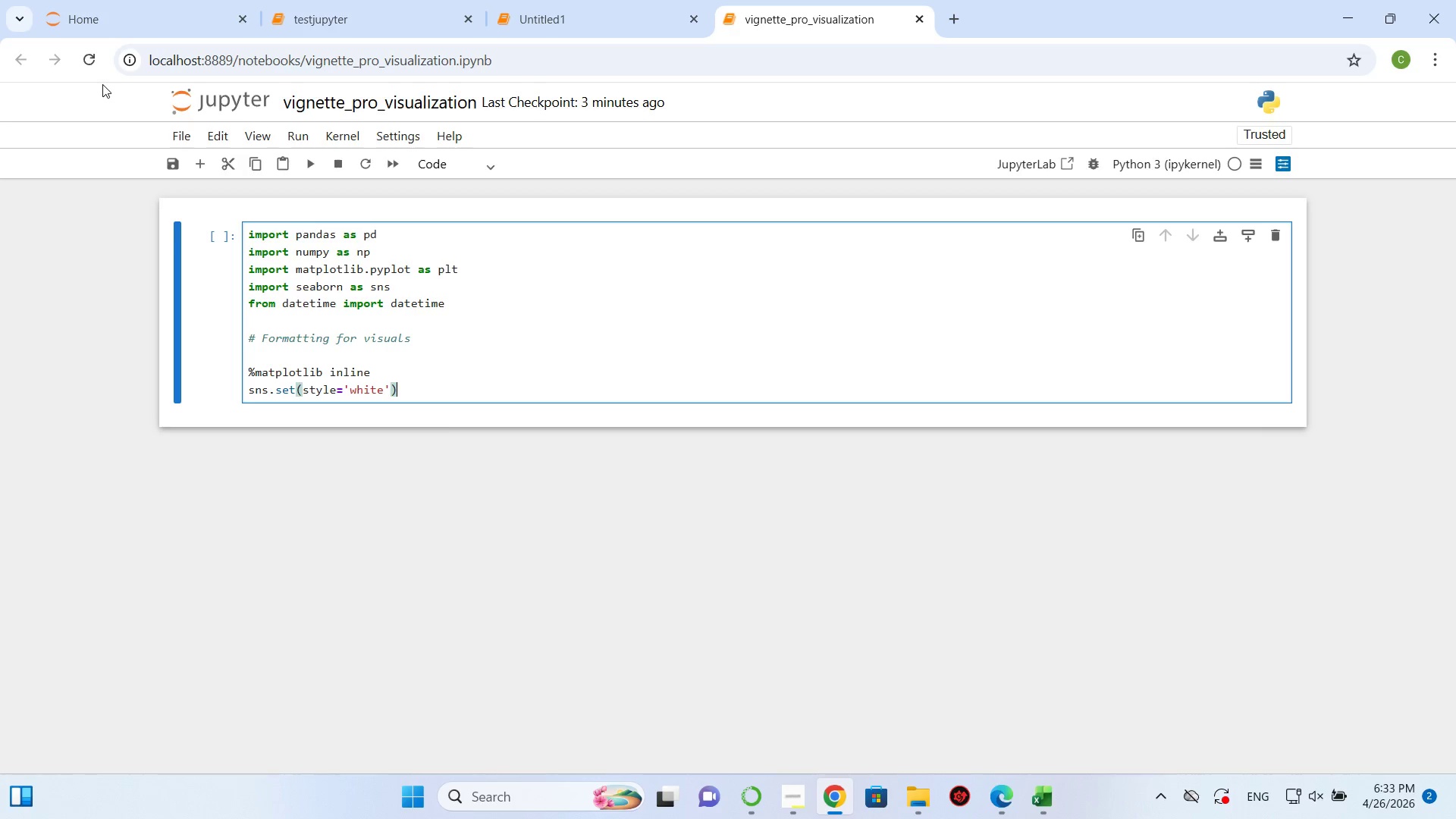 
wait(28.97)
 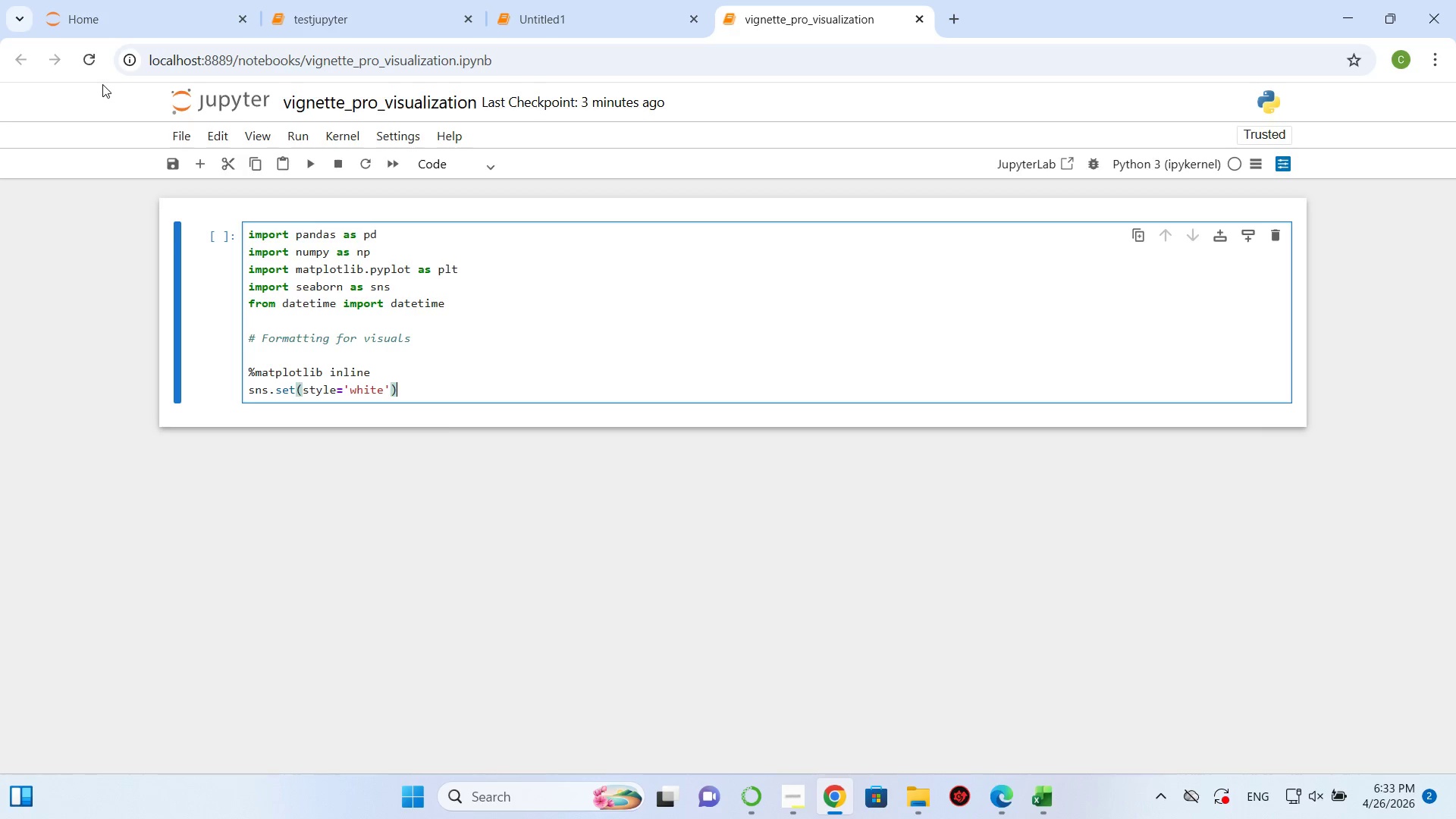 
mouse_move([84, 10])
 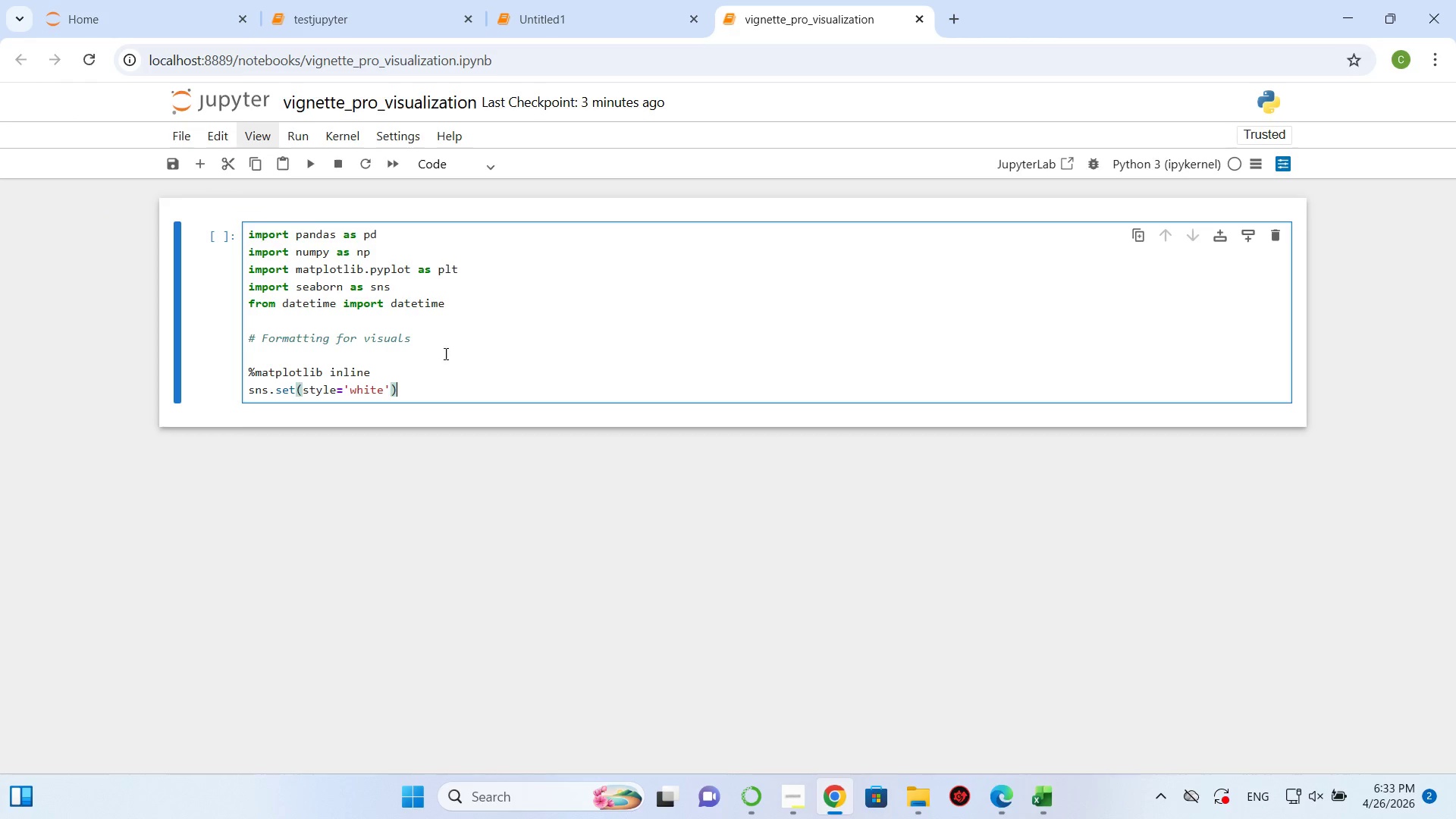 
left_click([445, 384])
 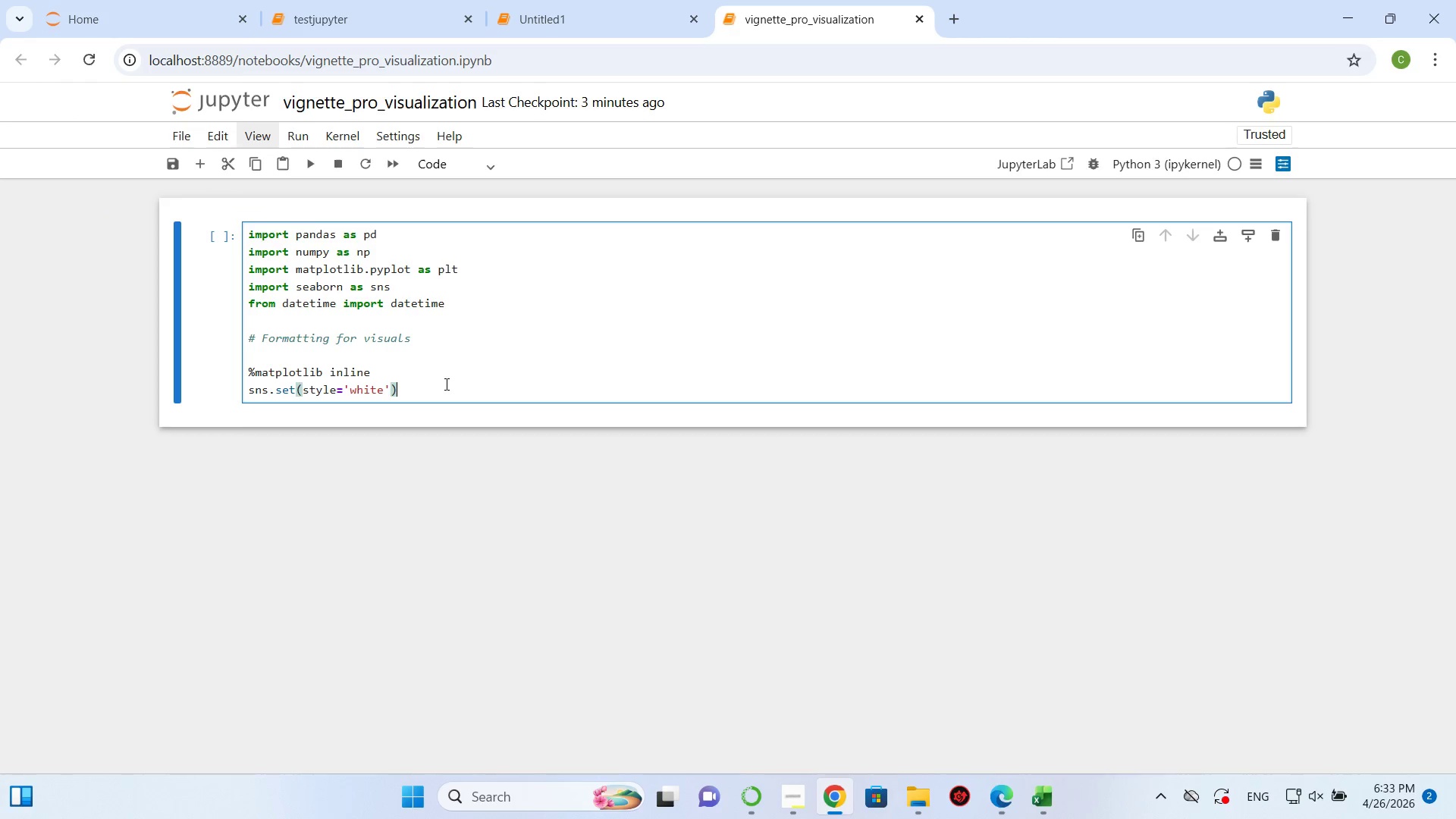 
left_click([445, 384])
 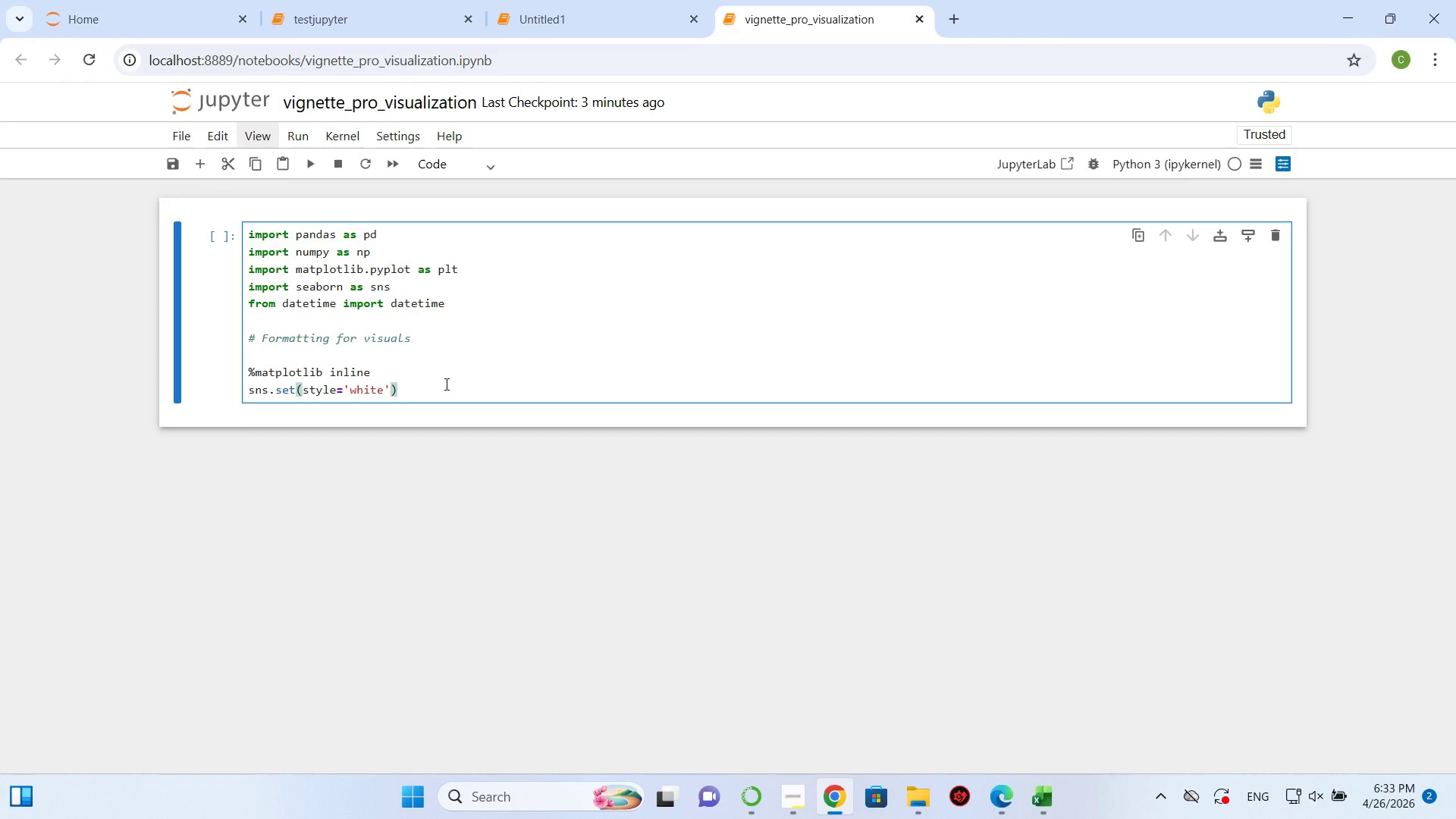 
left_click([445, 384])
 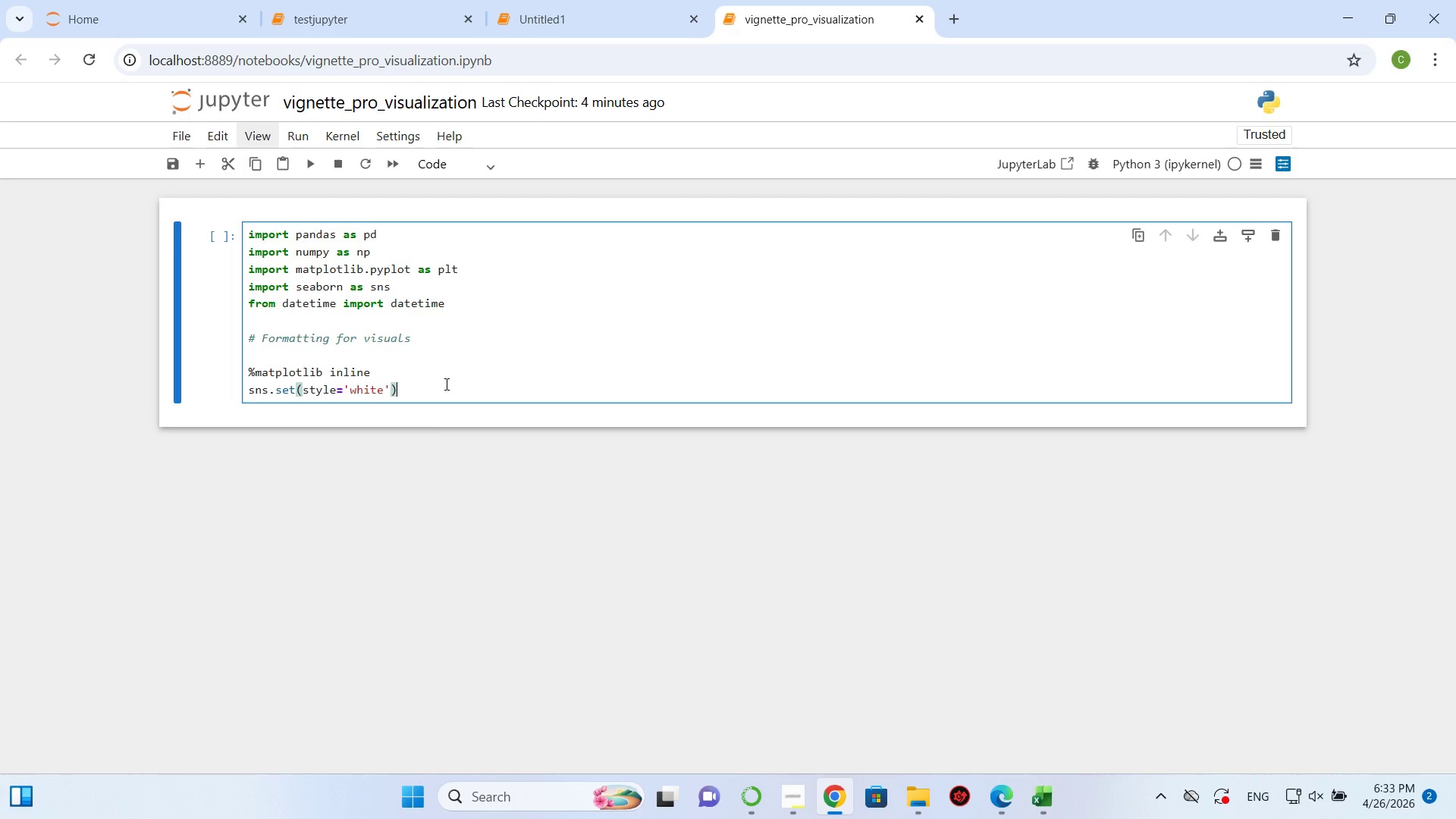 
key(Shift+ShiftRight)
 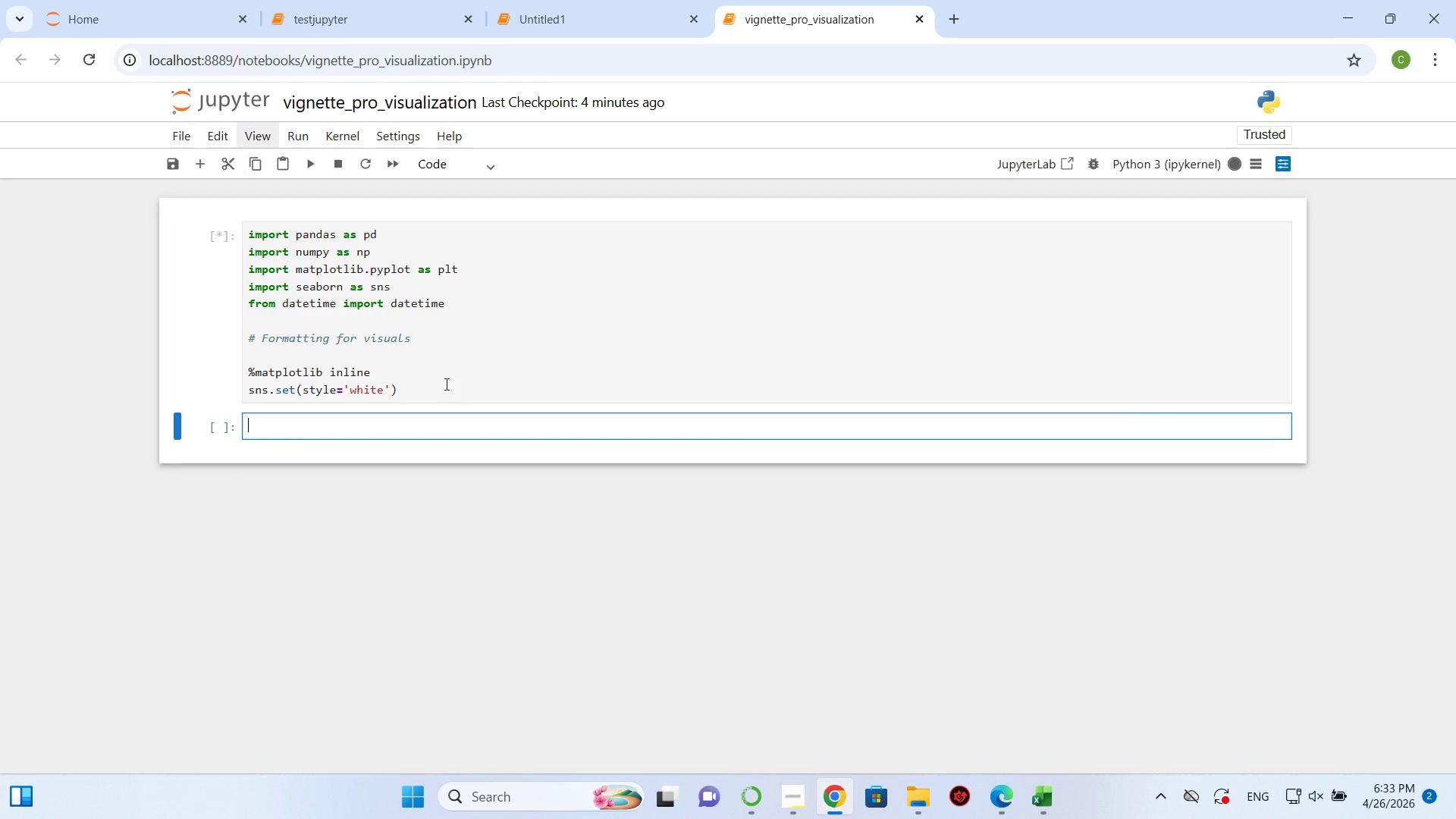 
key(Shift+Enter)
 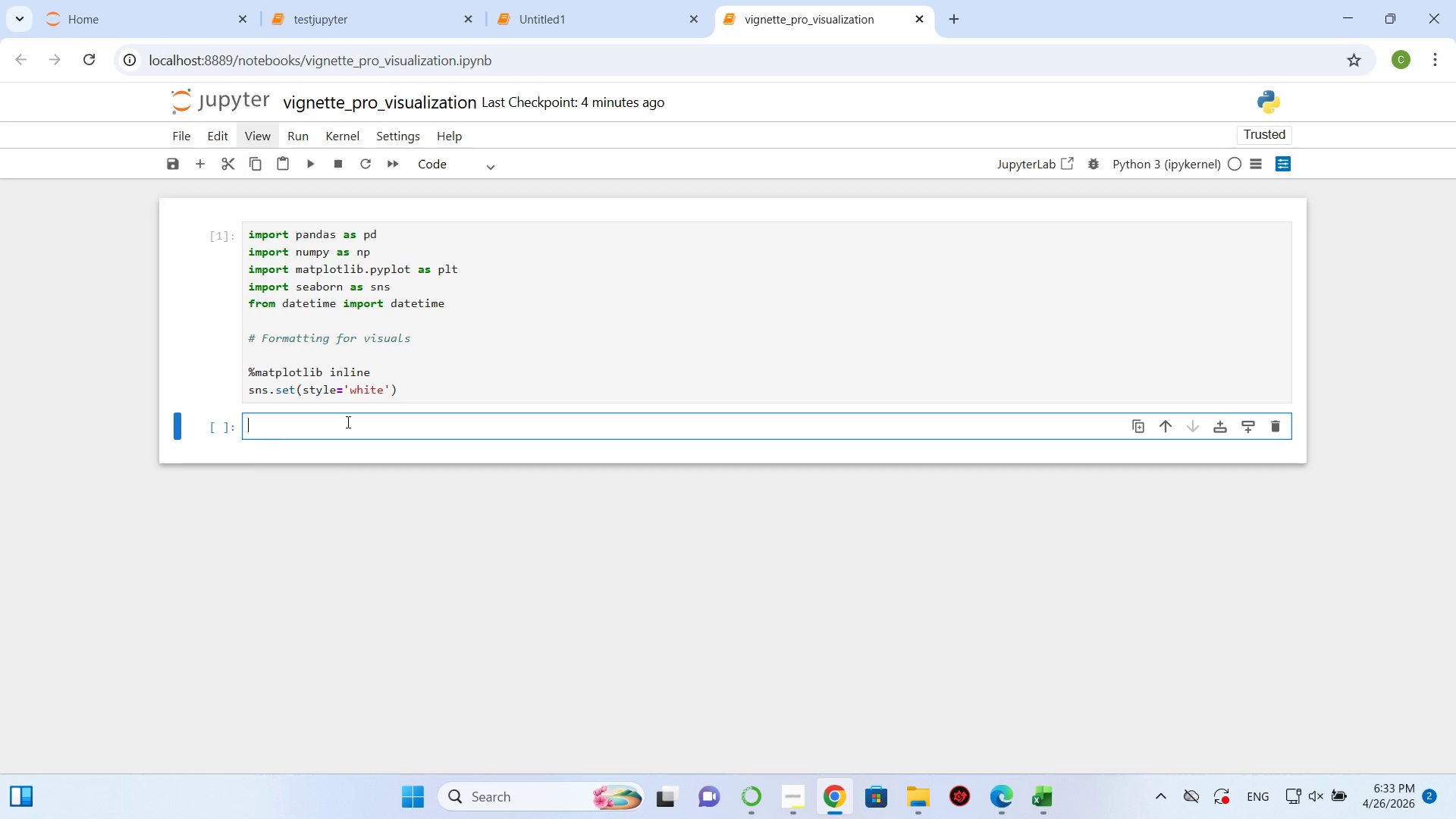 
wait(11.48)
 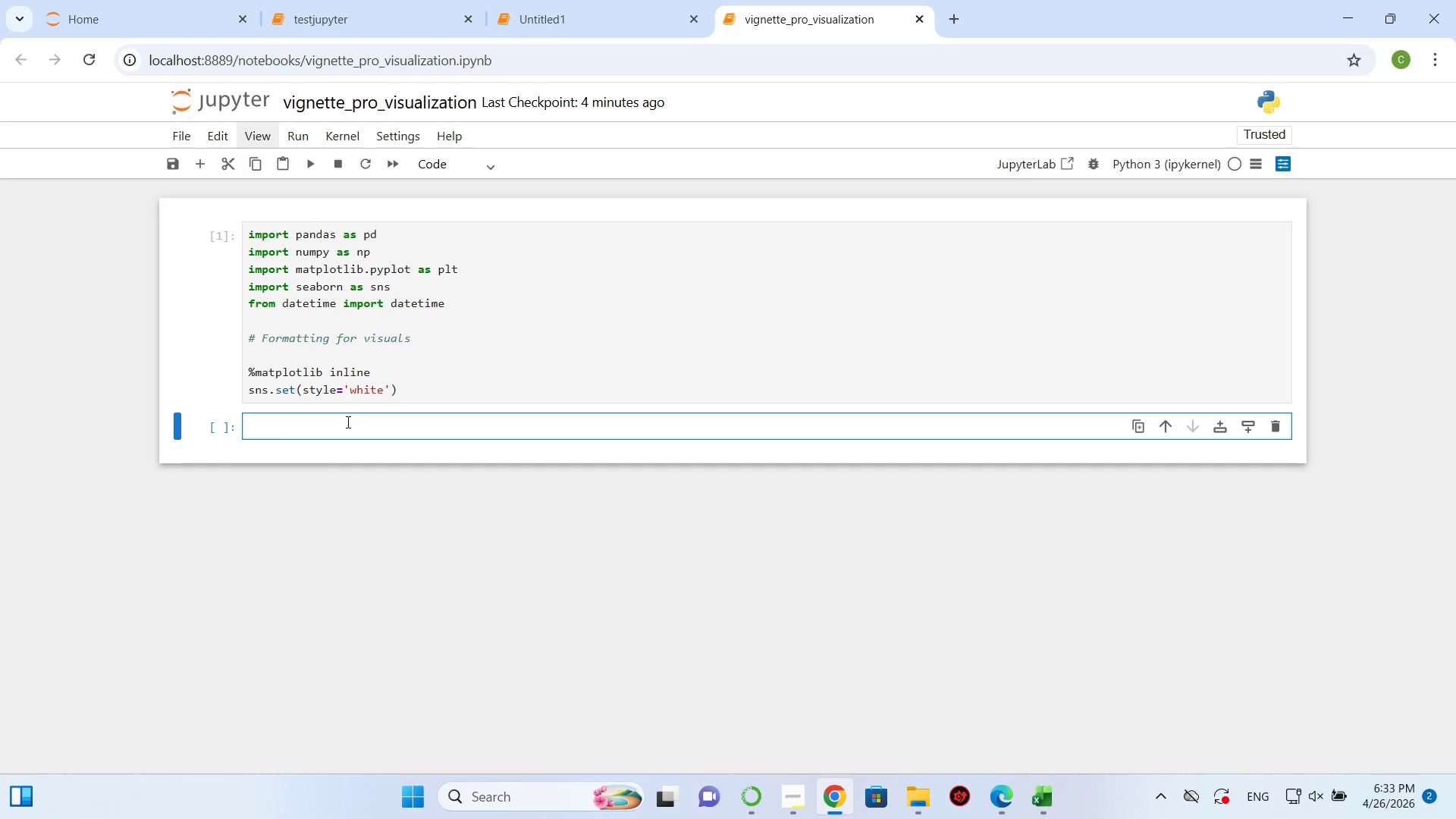 
type(#Create as)
key(Backspace)
type( synthetic dataset)
 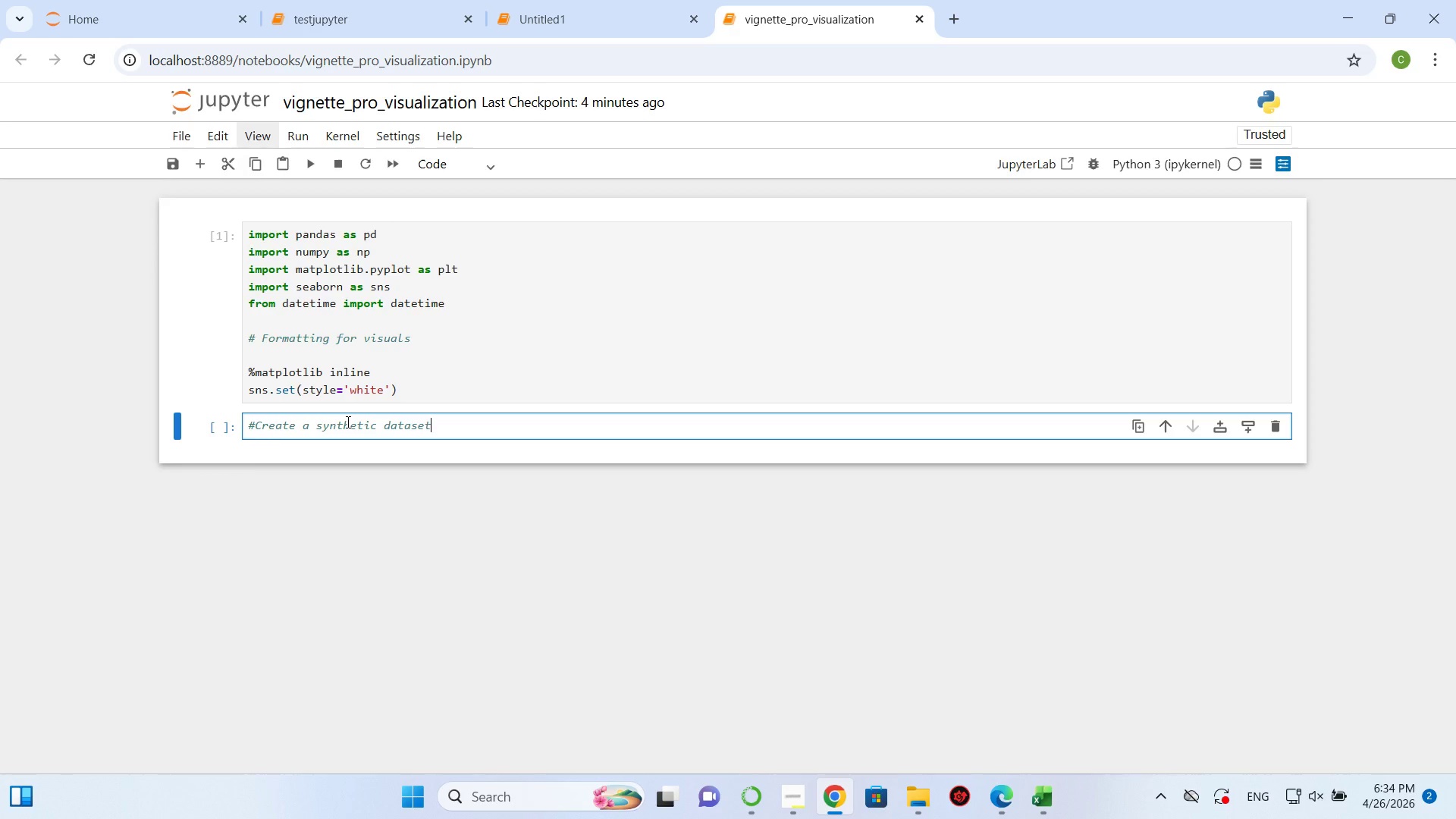 
key(Enter)
 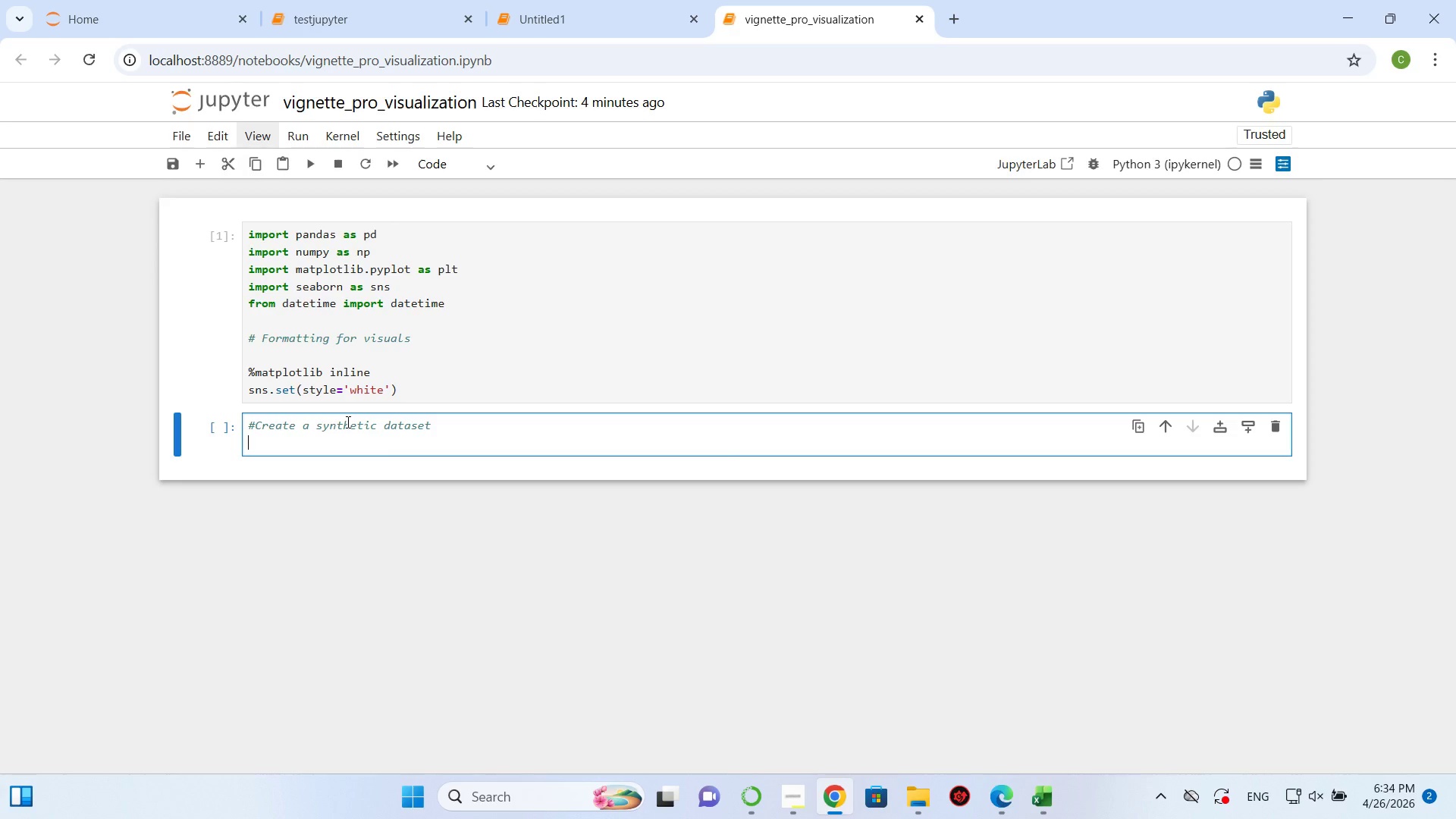 
type(np.random.seed())
 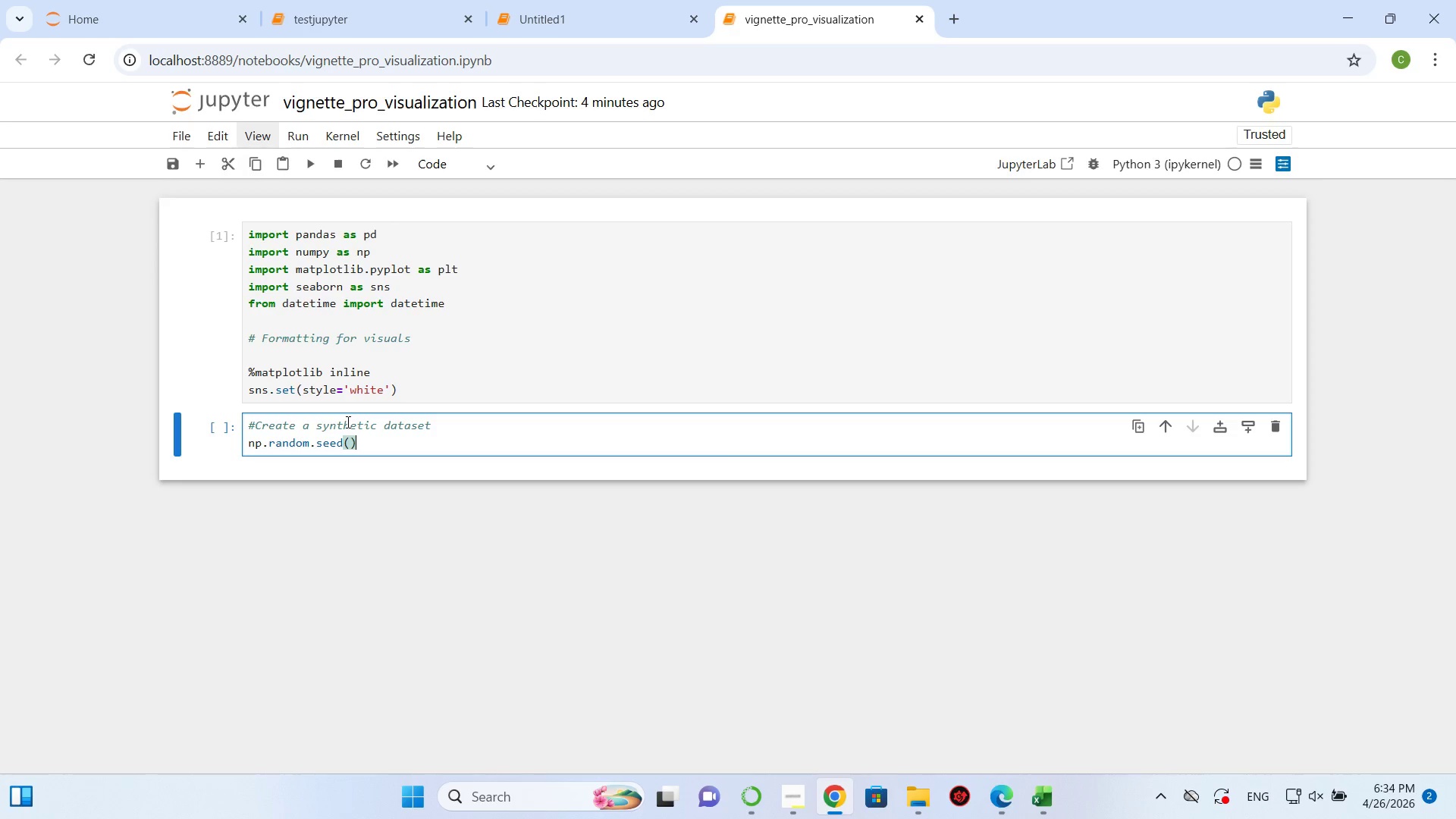 
key(ArrowLeft)
 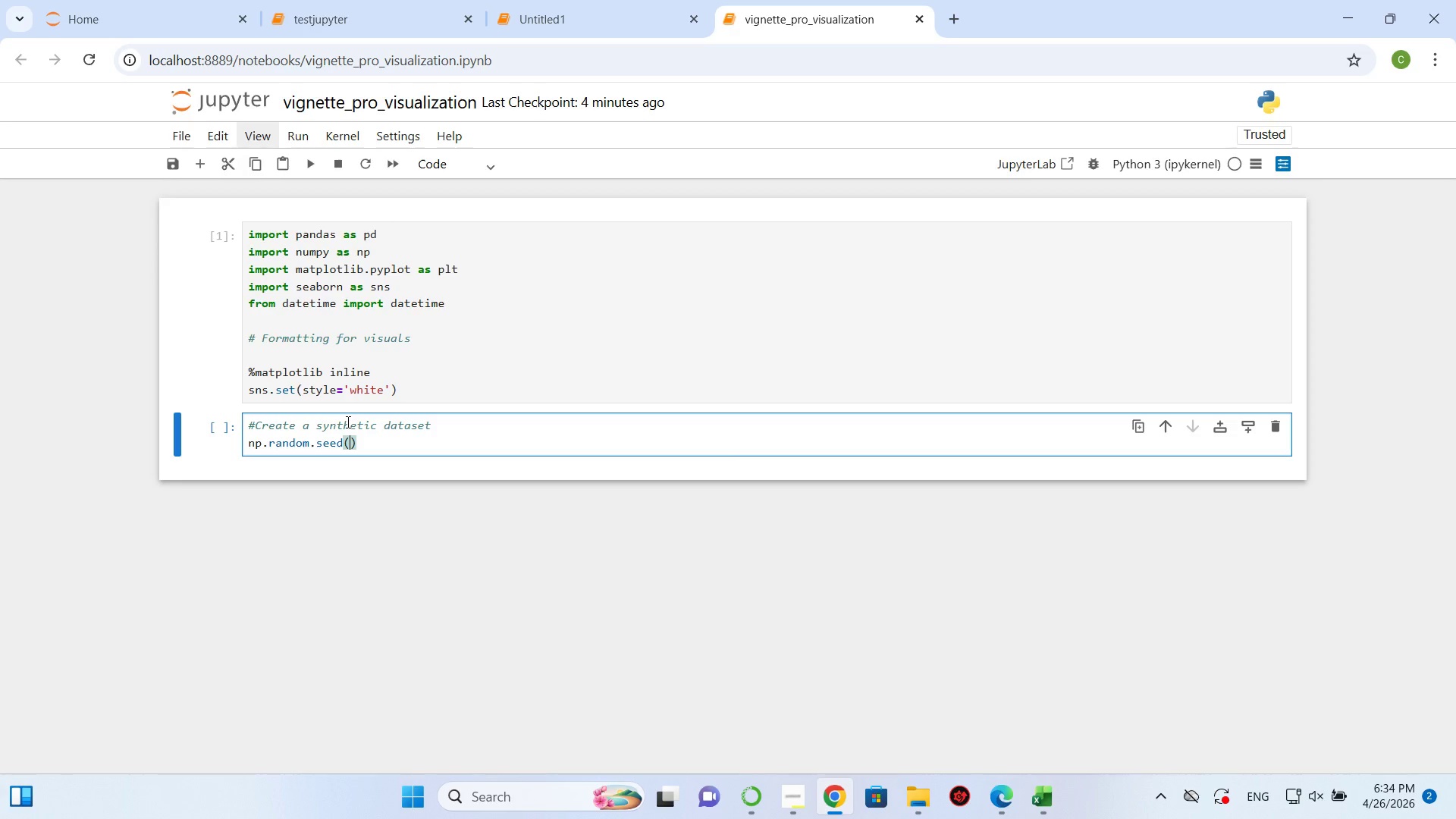 
type(42)
 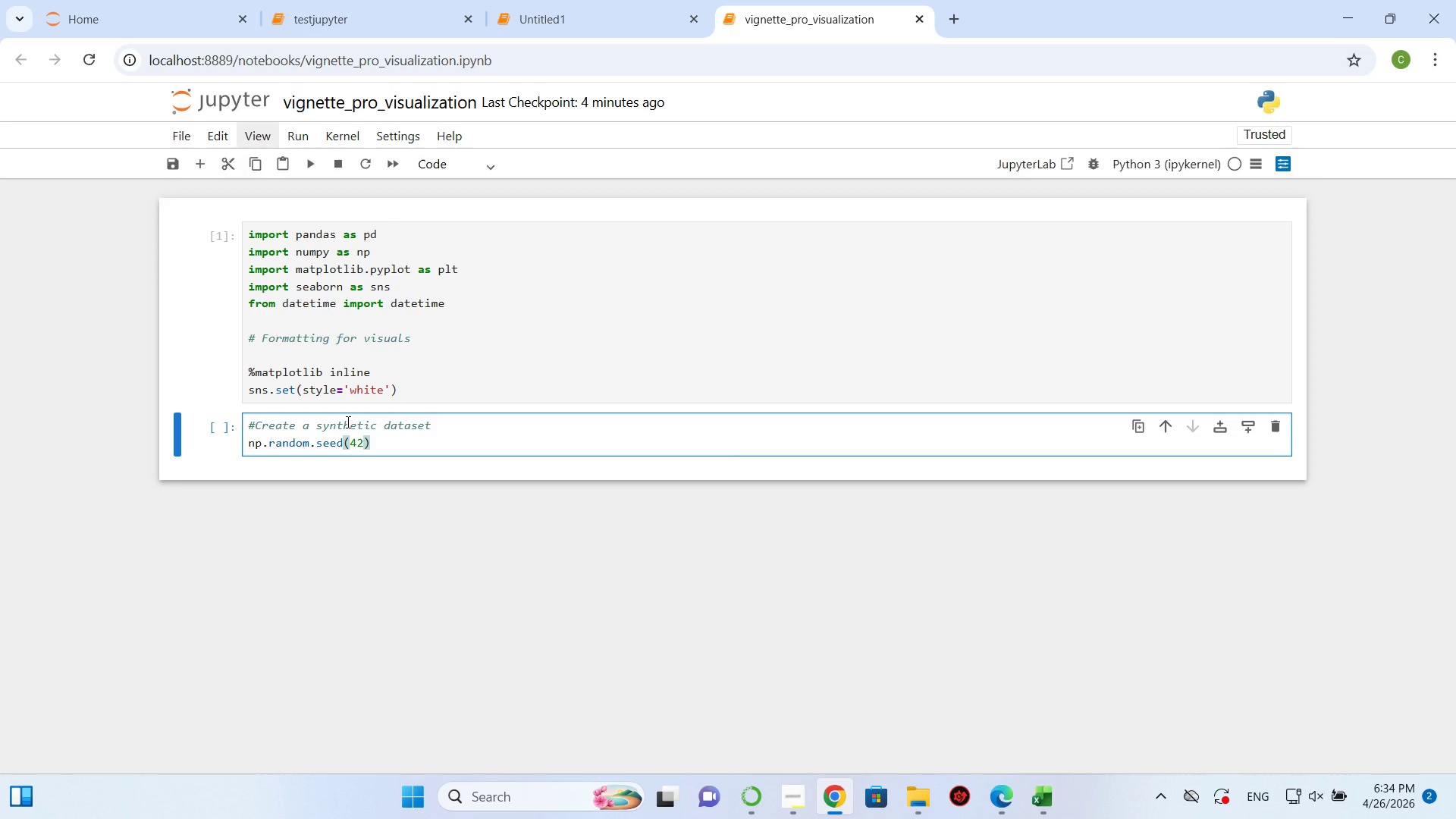 
key(ArrowRight)
 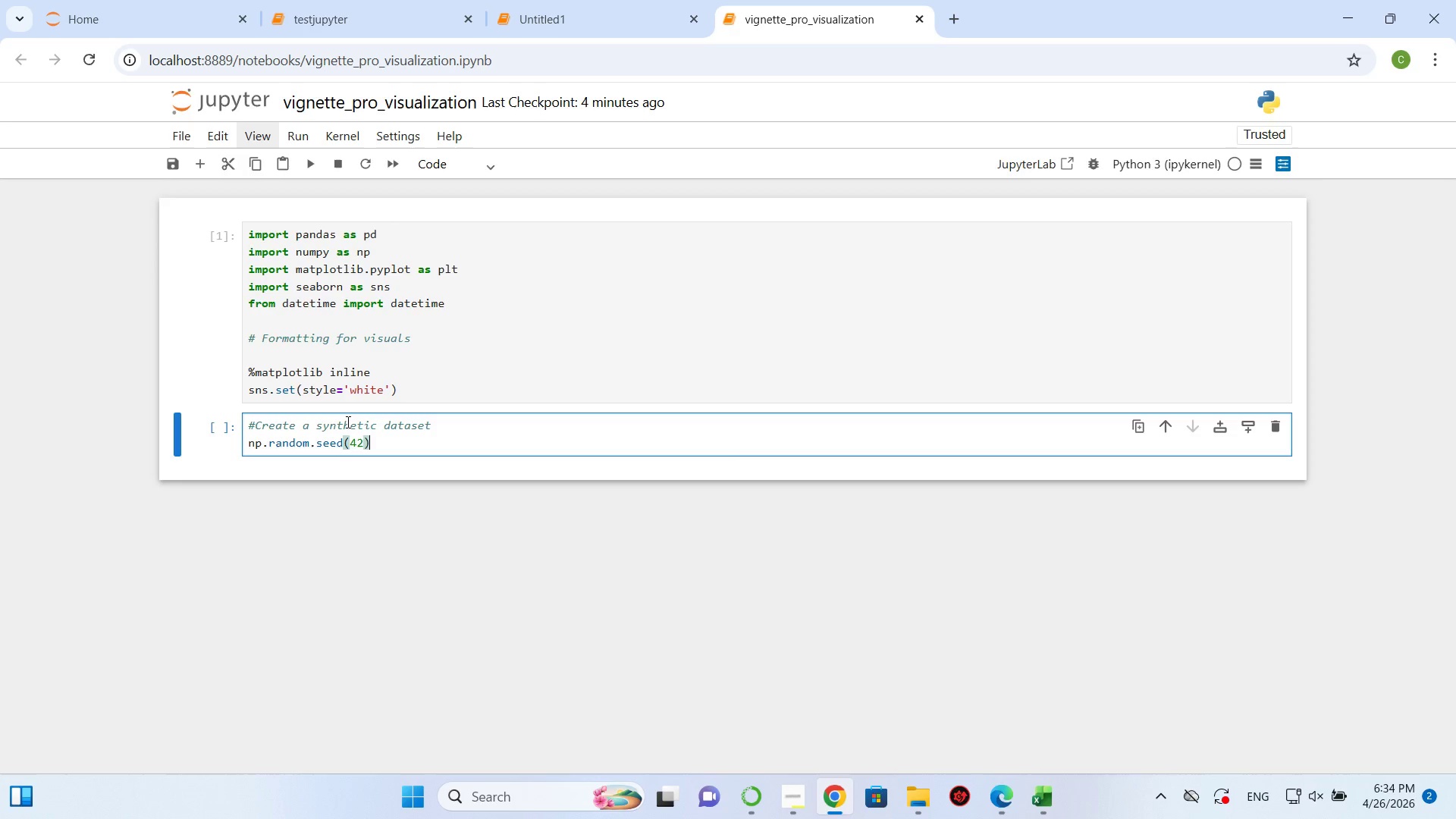 
key(Enter)
 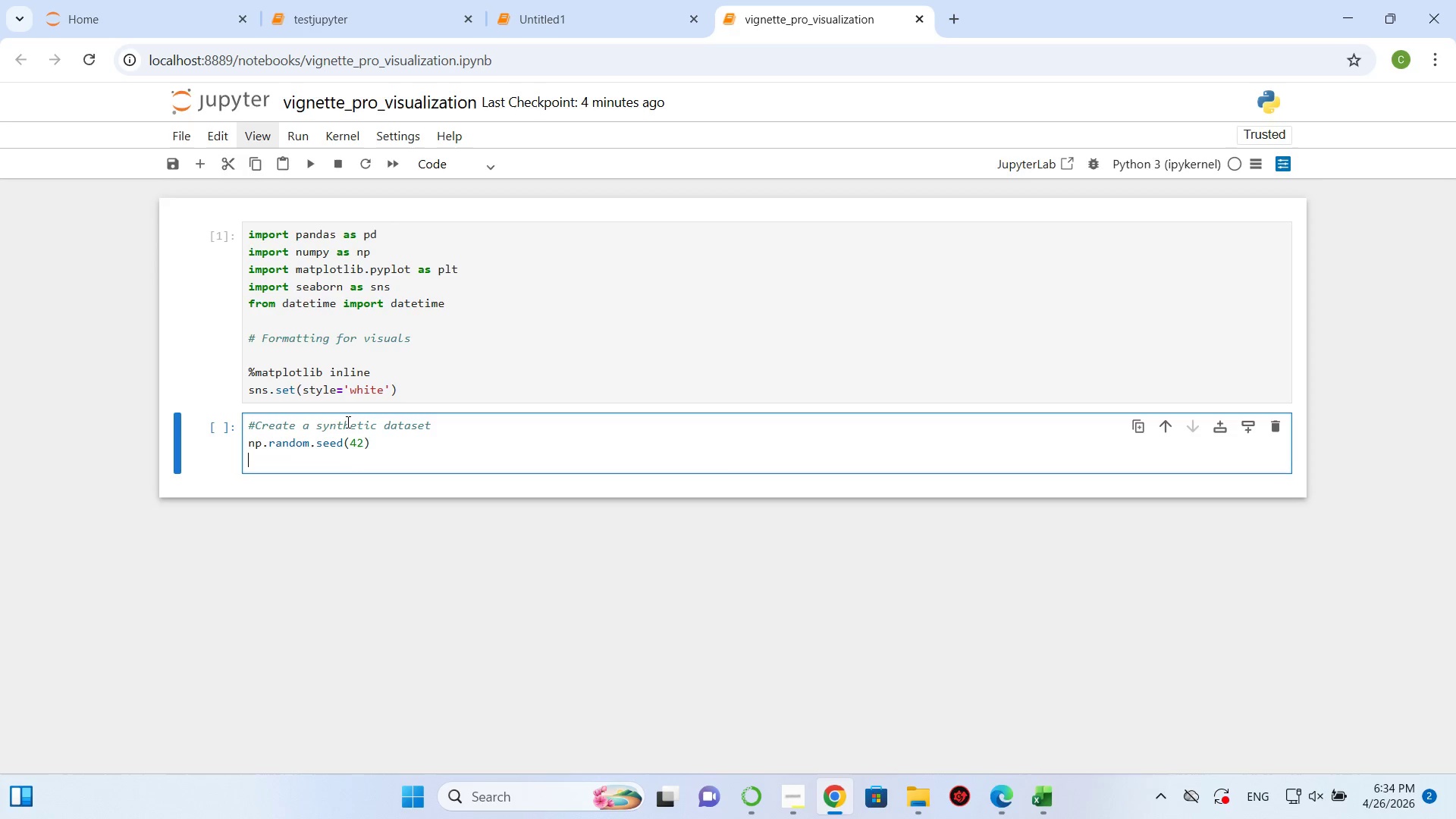 
type(n_rowa)
key(Backspace)
type(s=)
 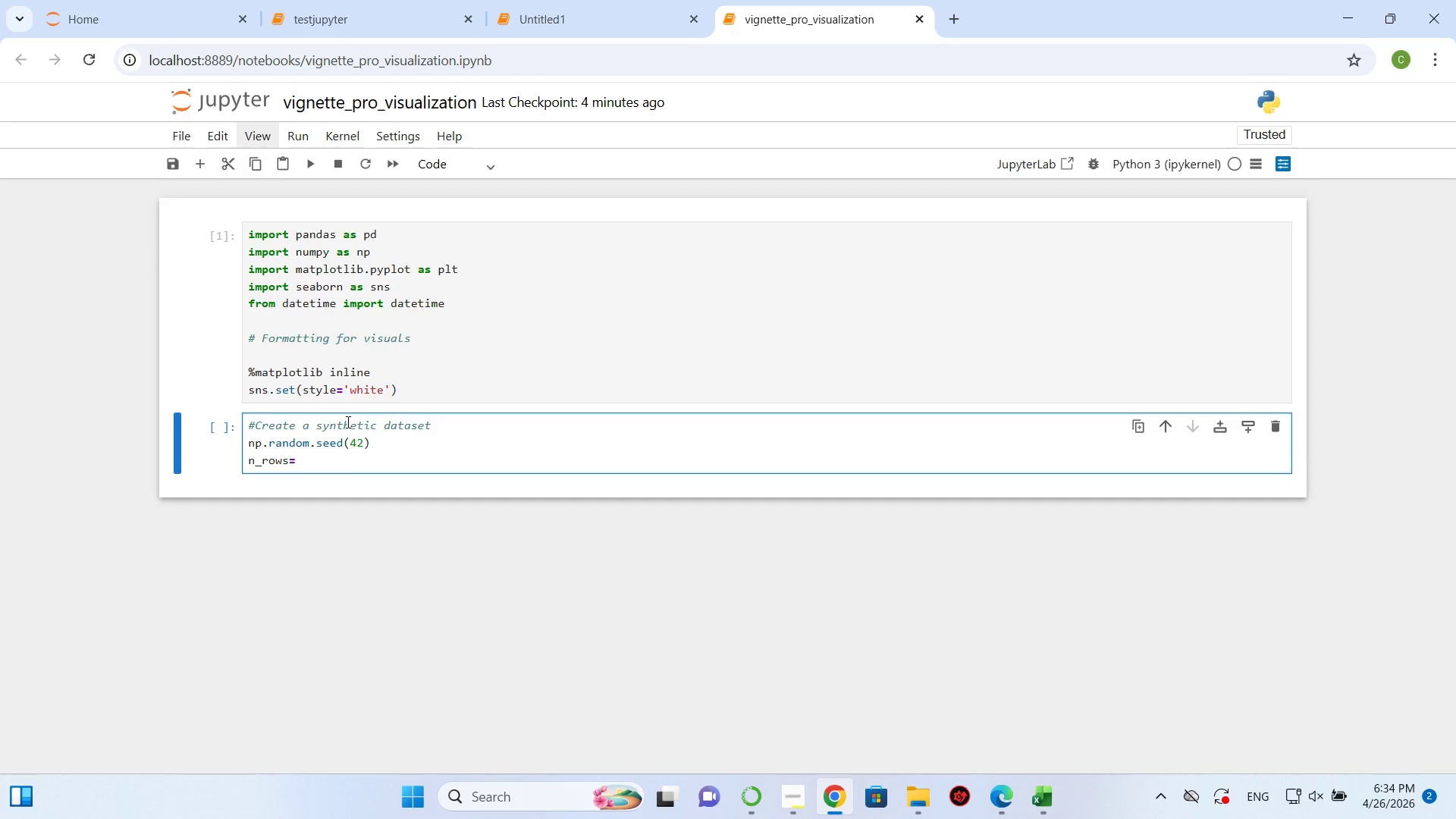 
wait(6.27)
 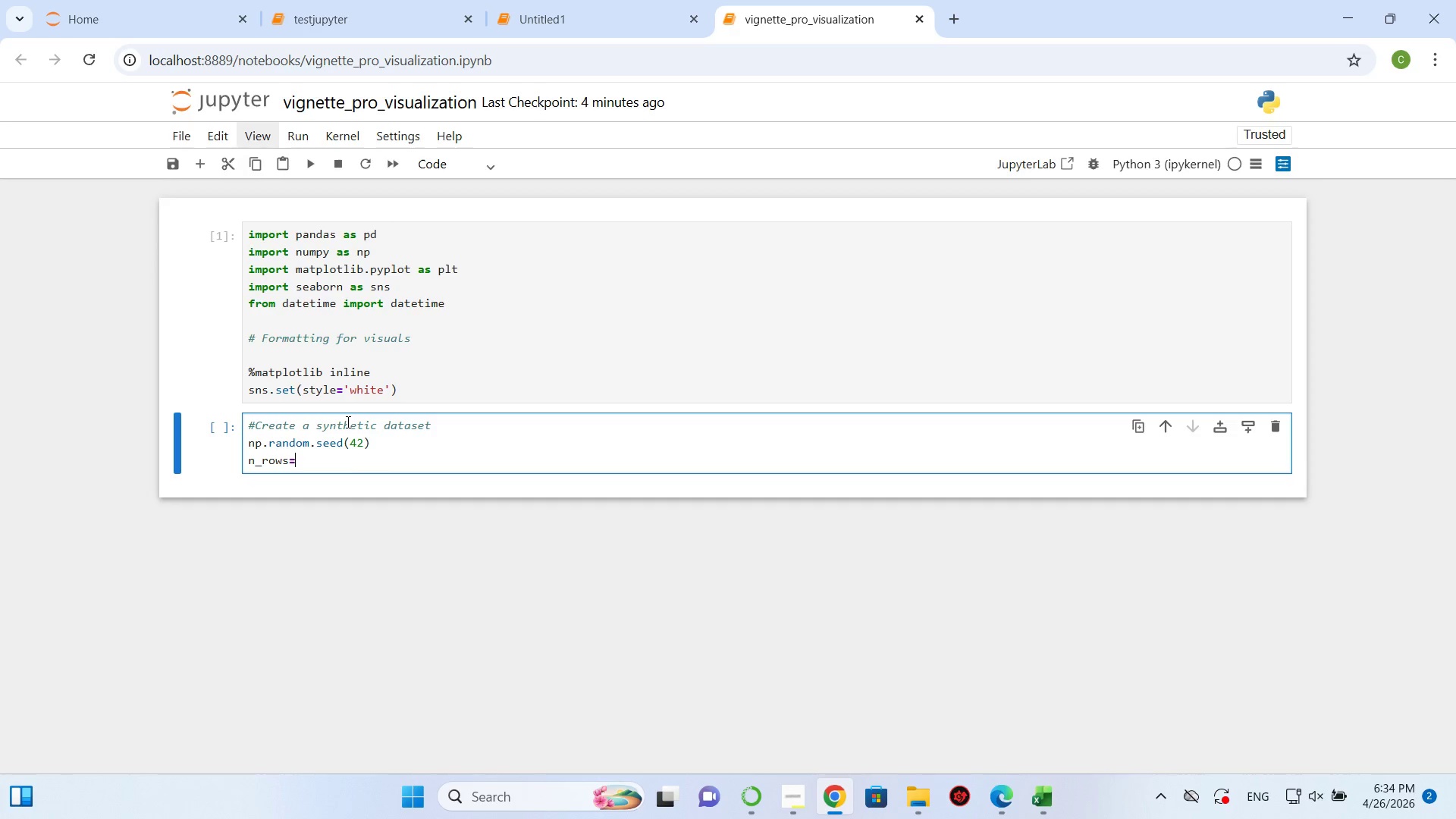 
type(1200)
 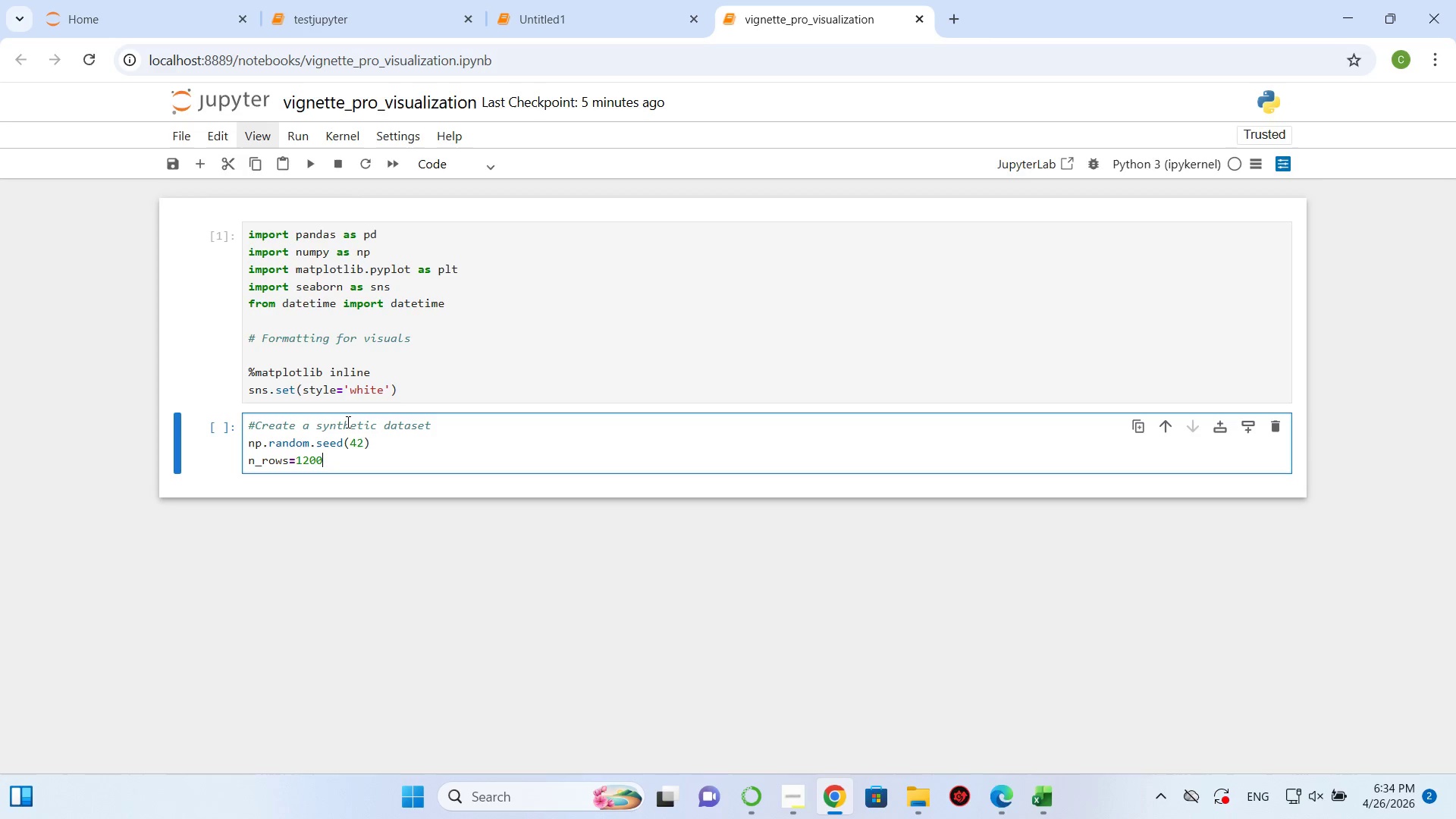 
key(Enter)
 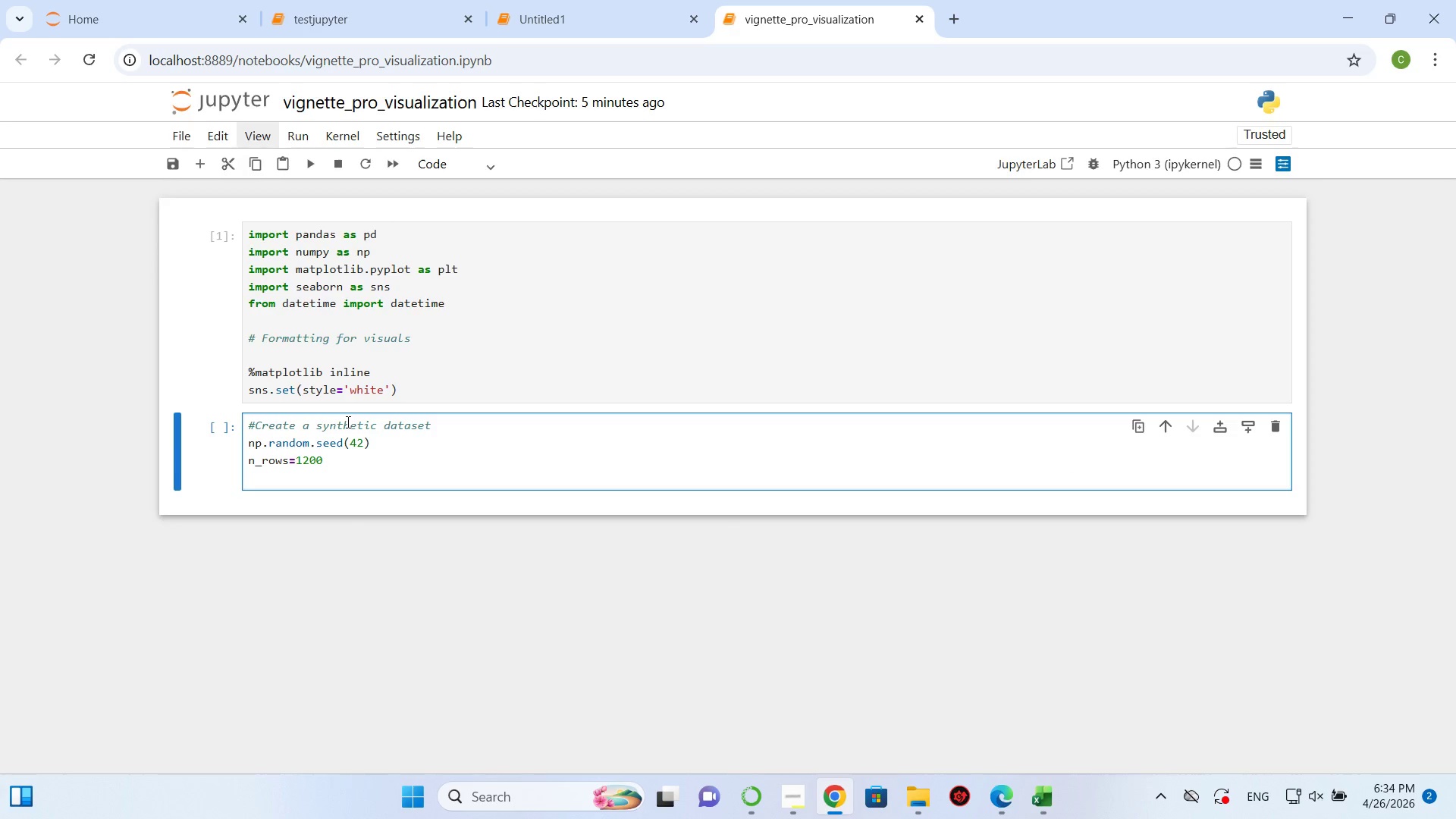 
key(Enter)
 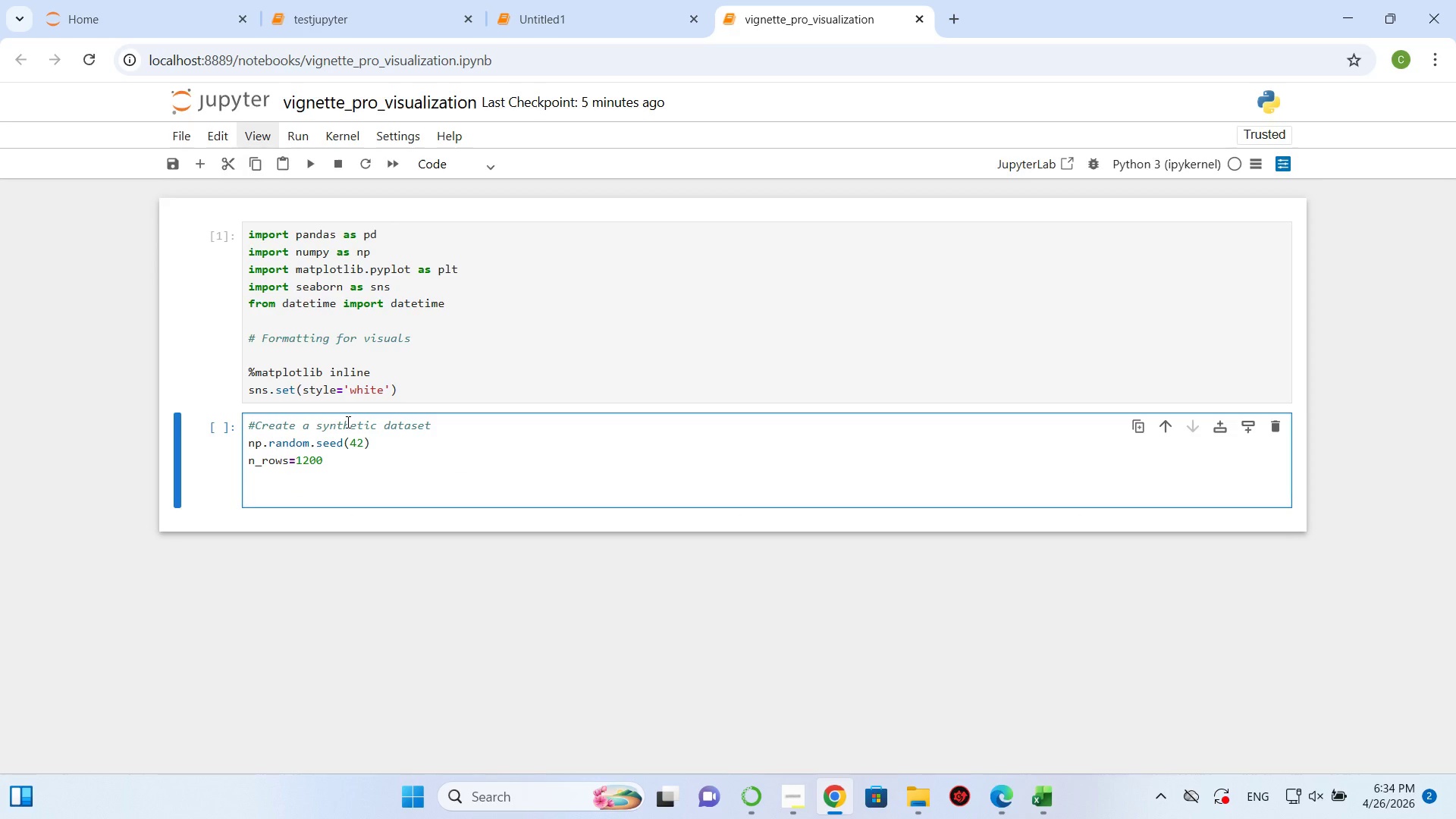 
type(data={})
 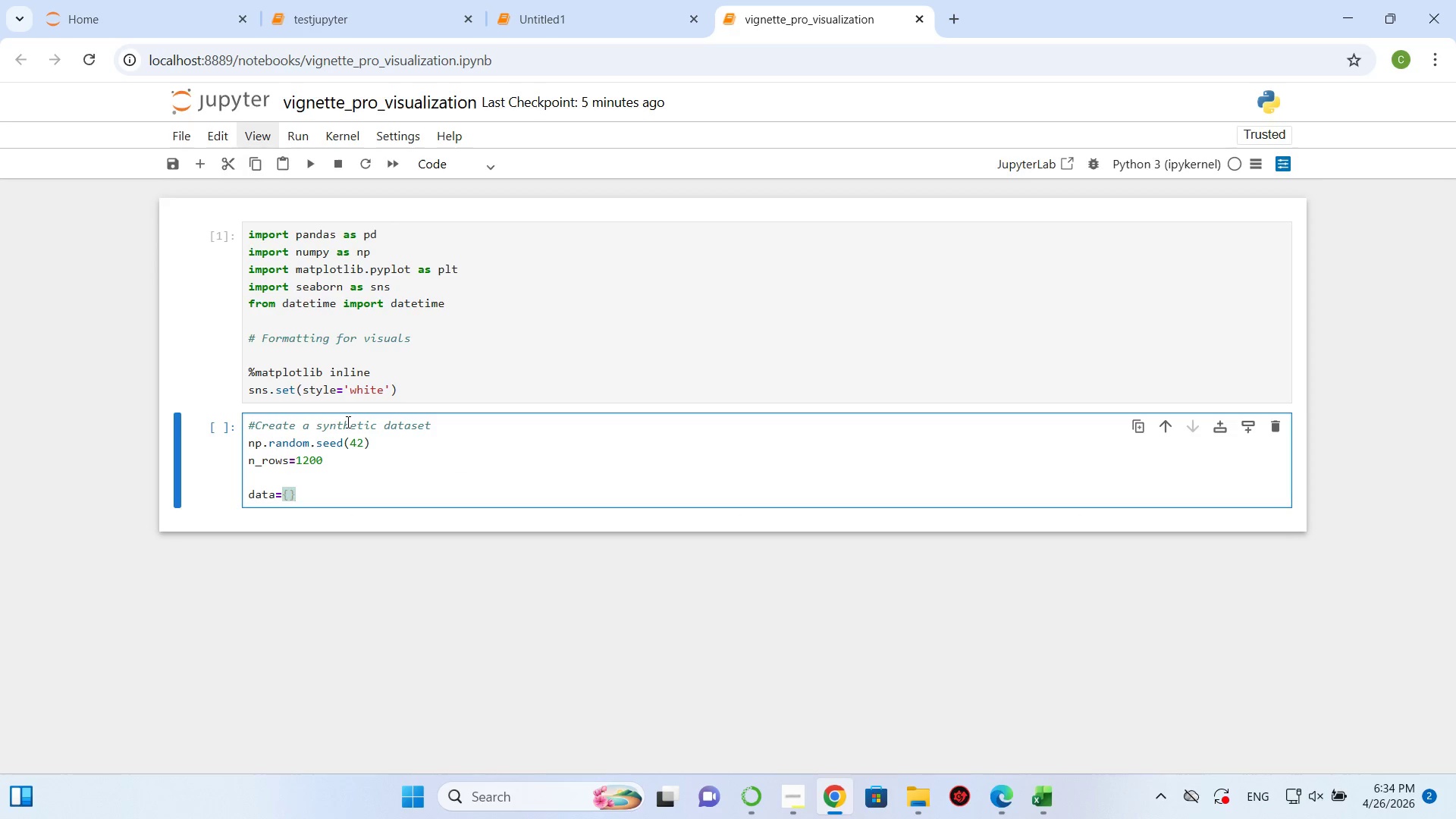 
key(ArrowLeft)
 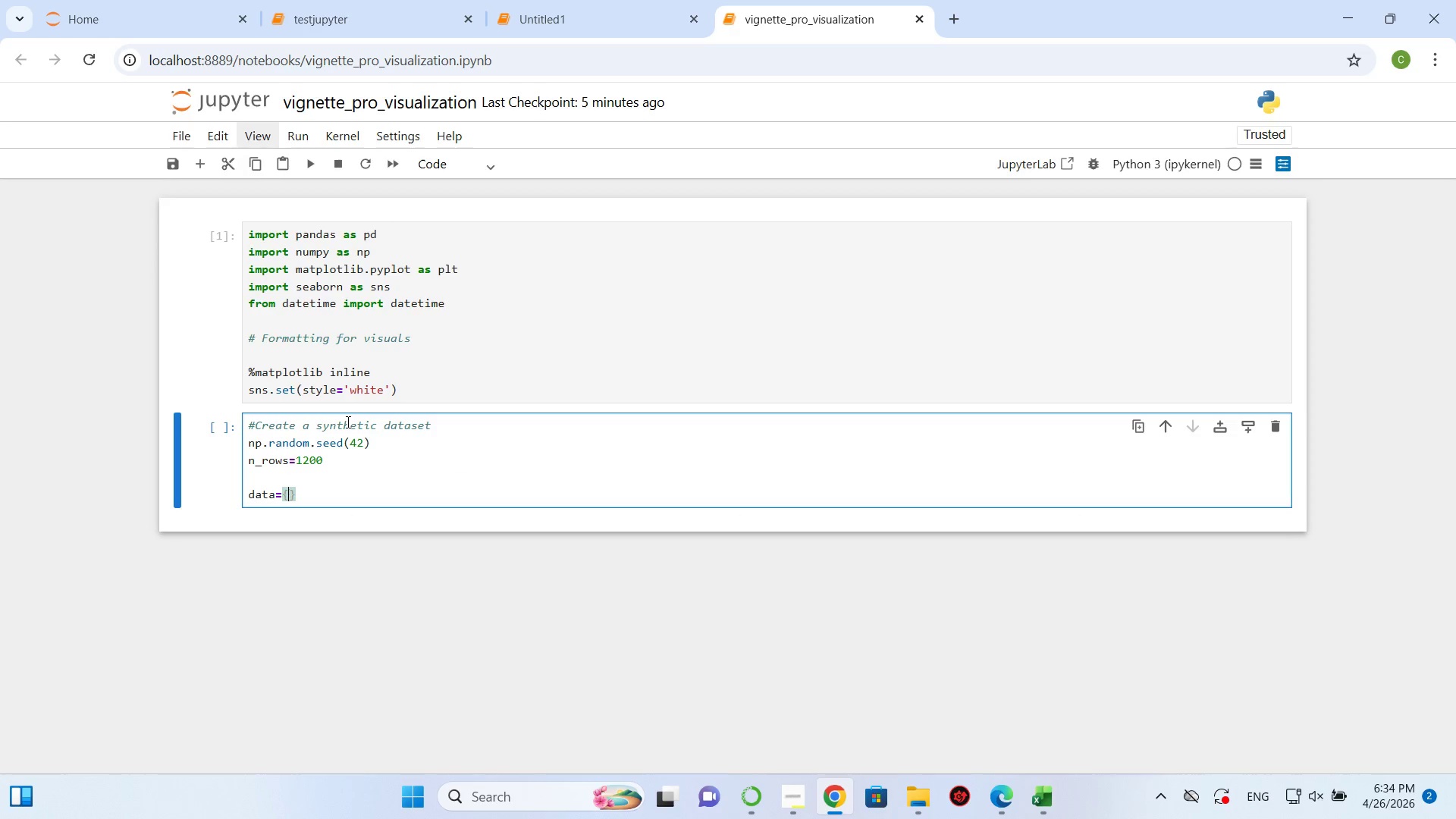 
key(Enter)
 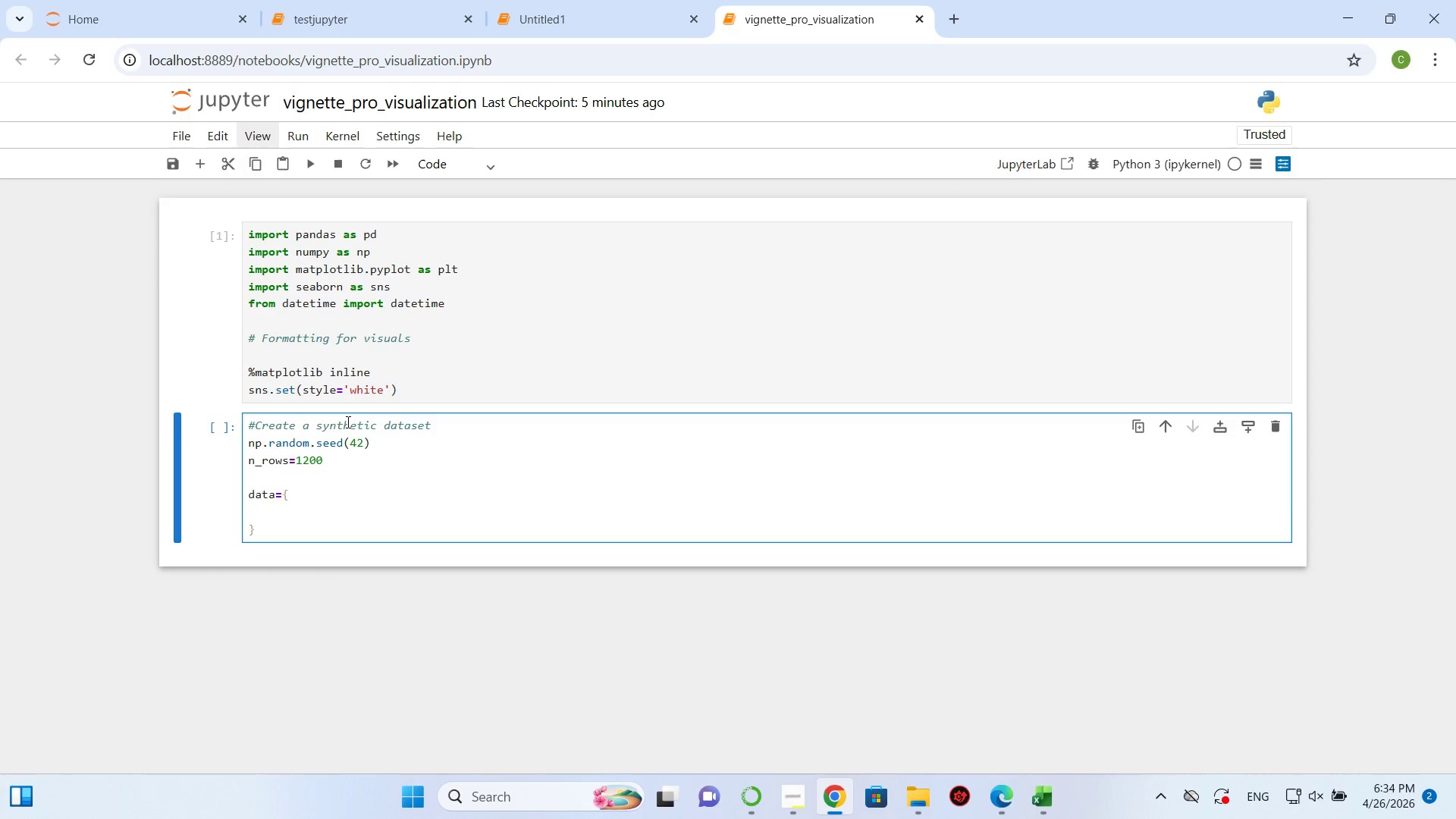 
hold_key(key=ShiftLeft, duration=0.38)
 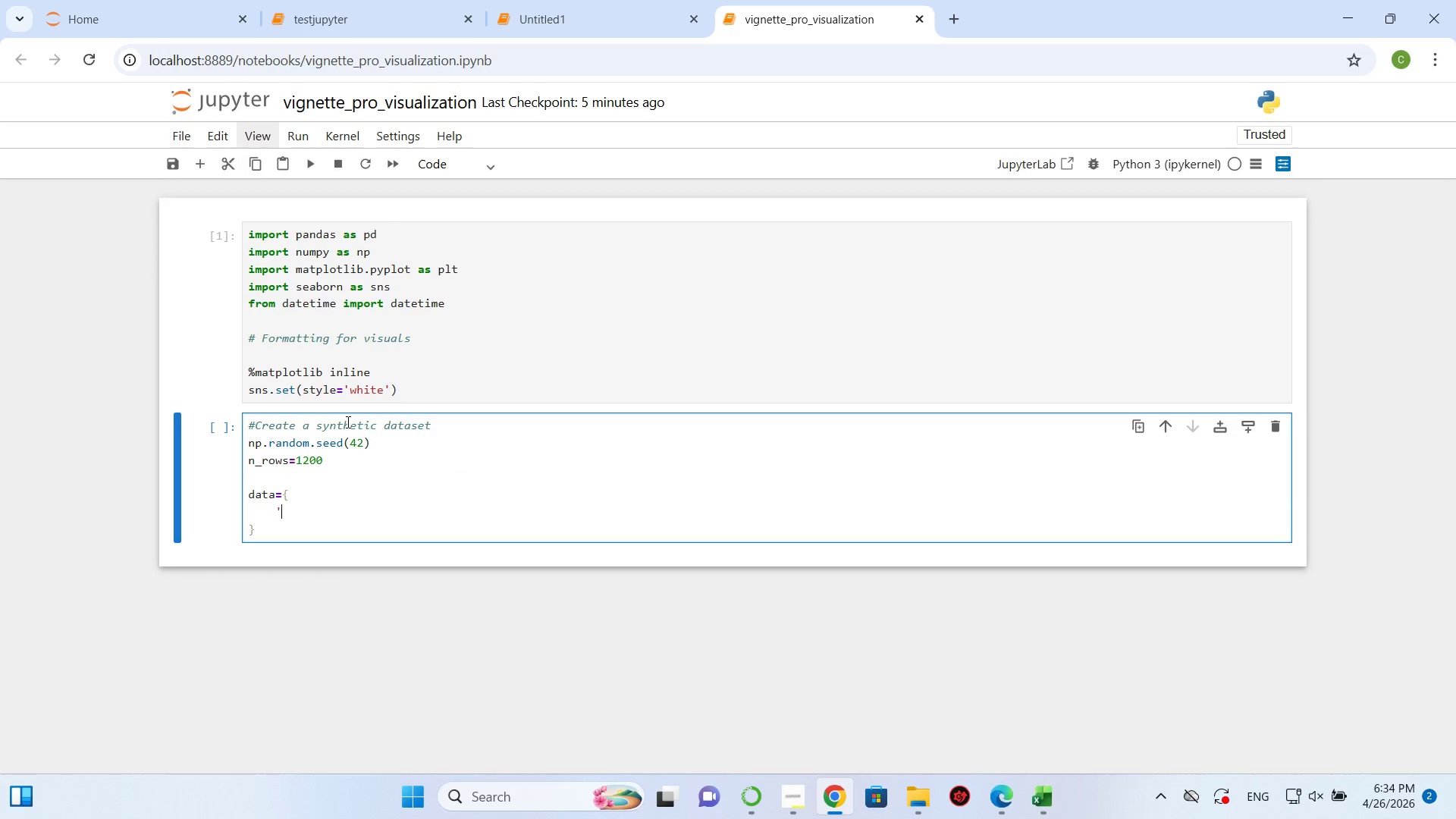 
key(Quote)
 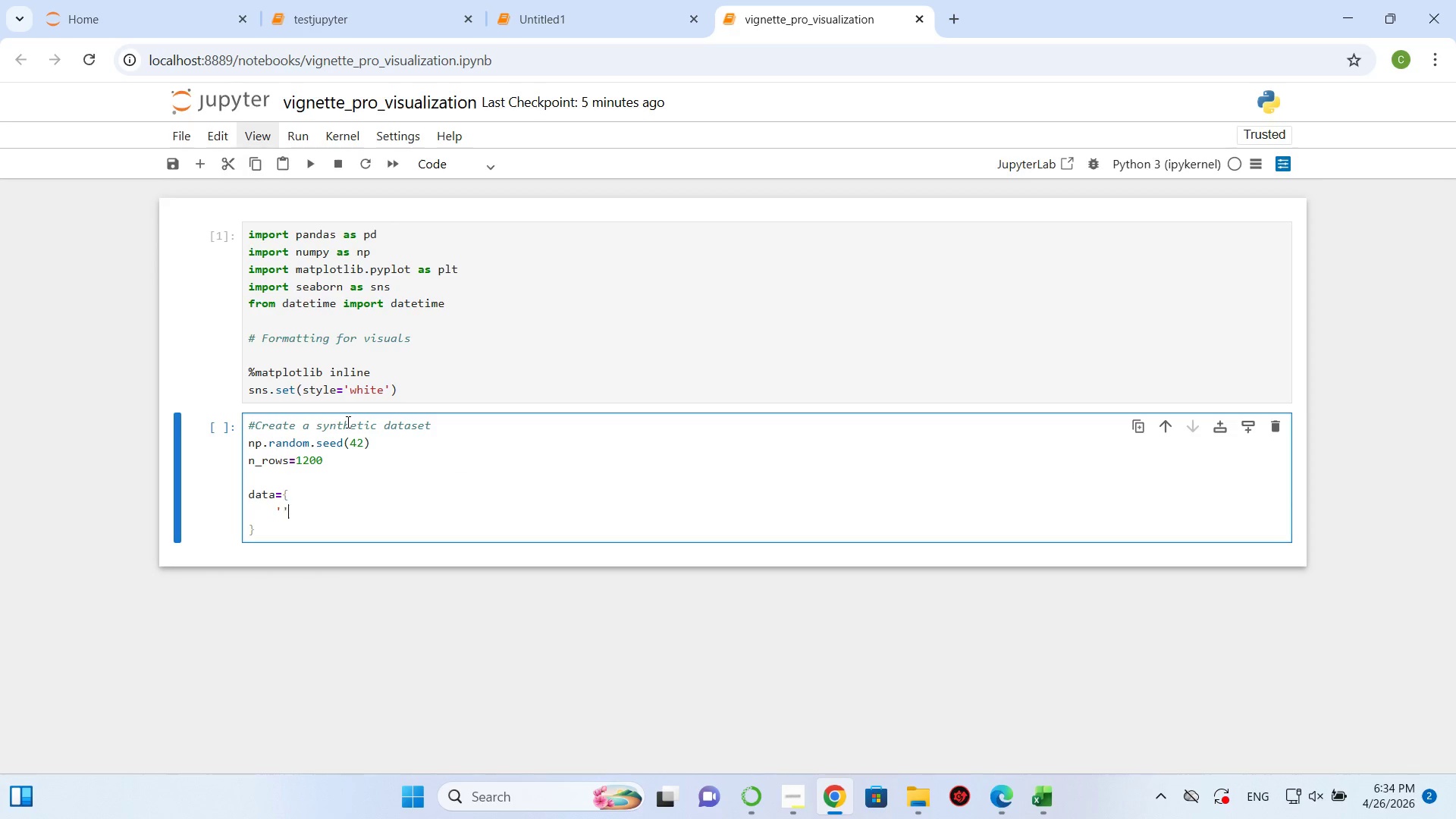 
key(Quote)
 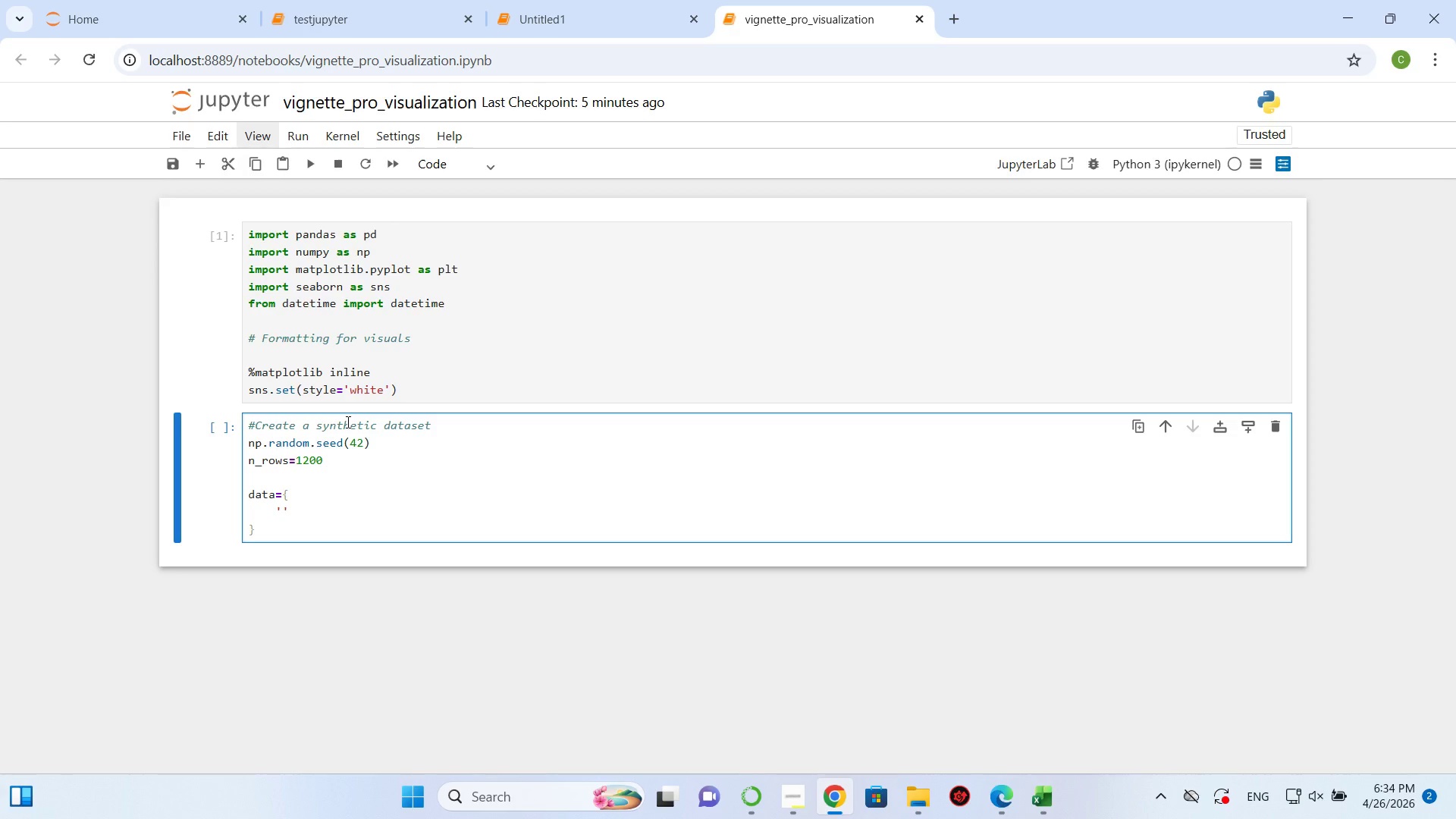 
key(ArrowLeft)
 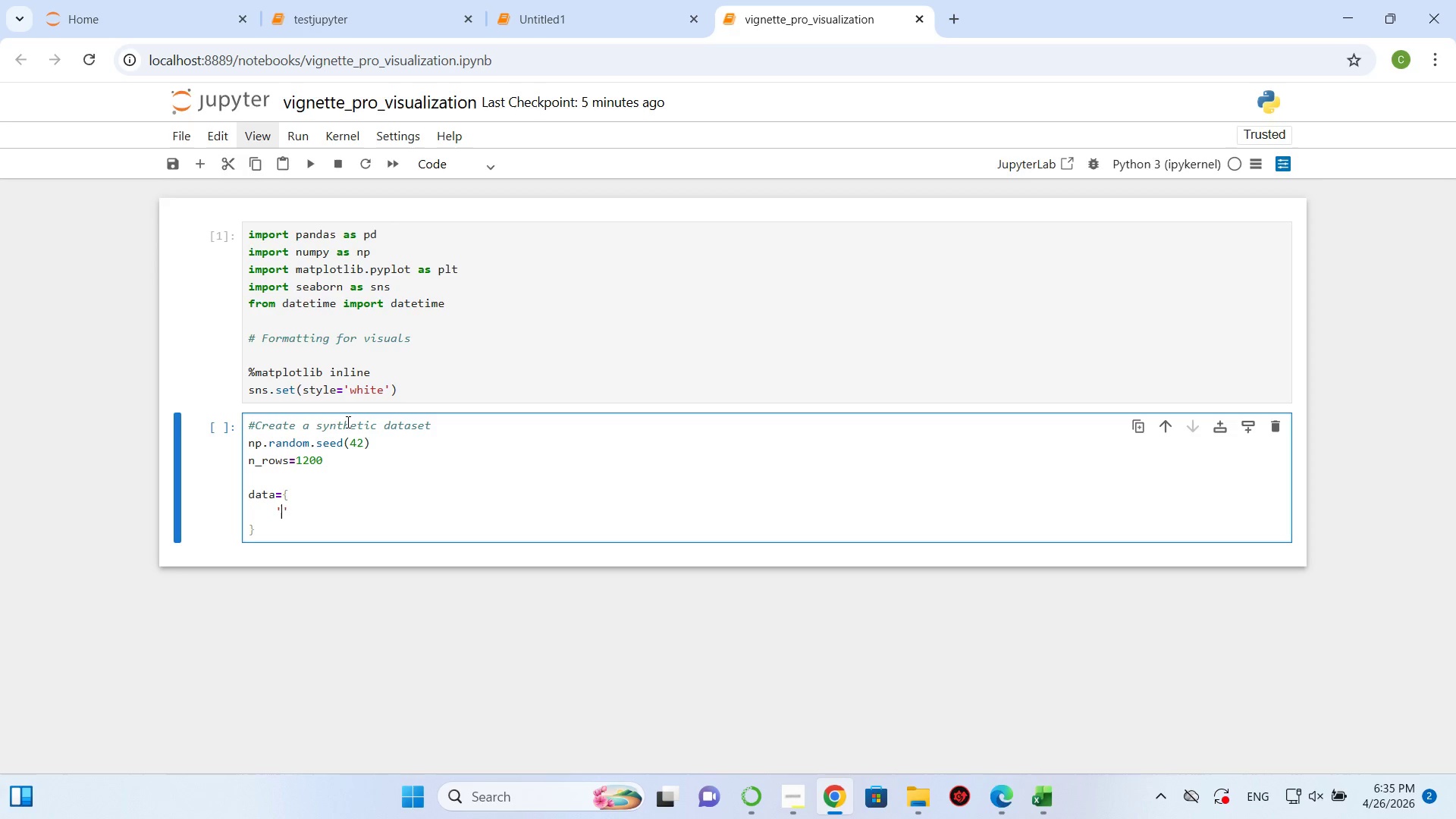 
type(Agent_ID)
 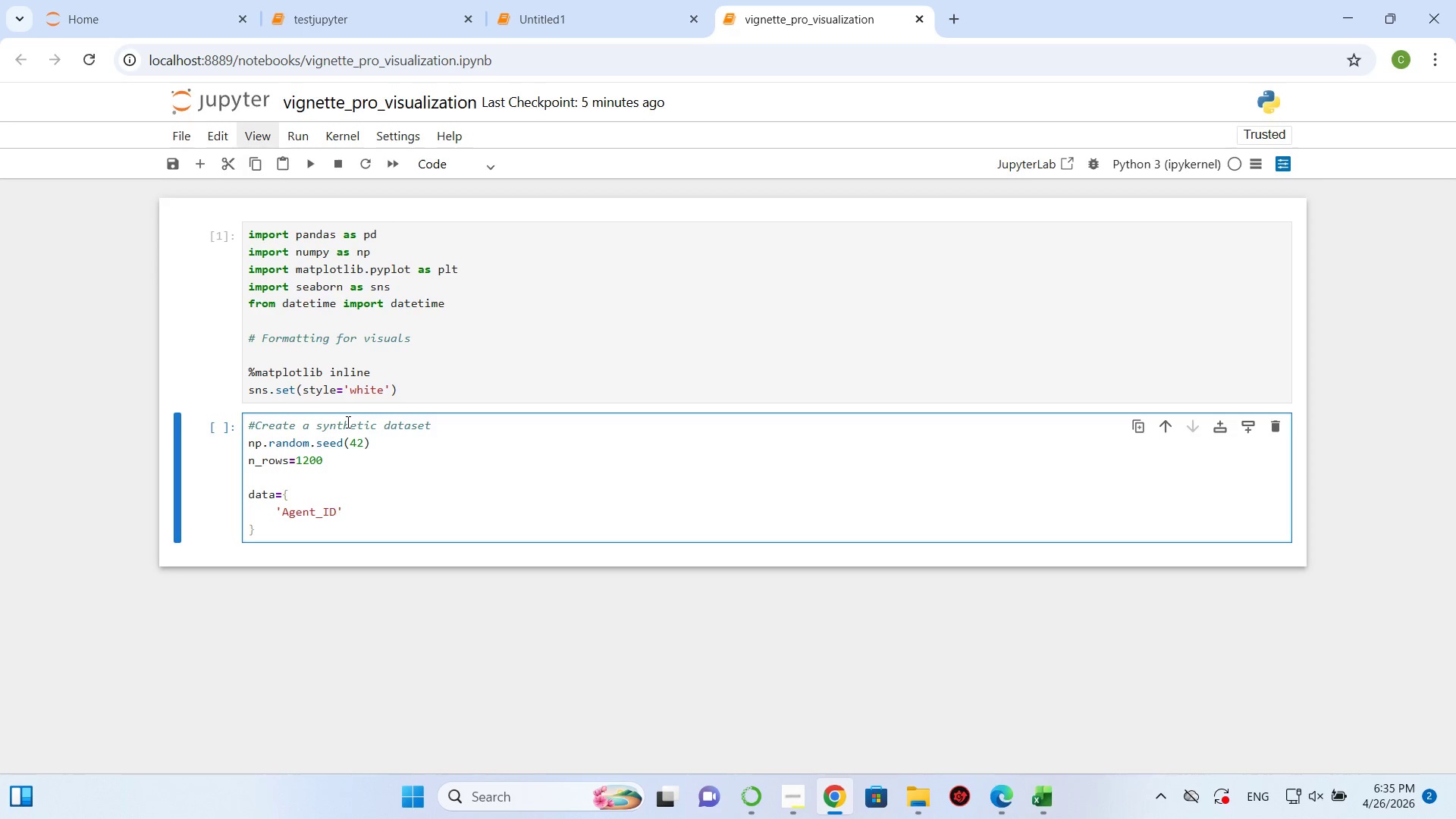 
key(ArrowRight)
 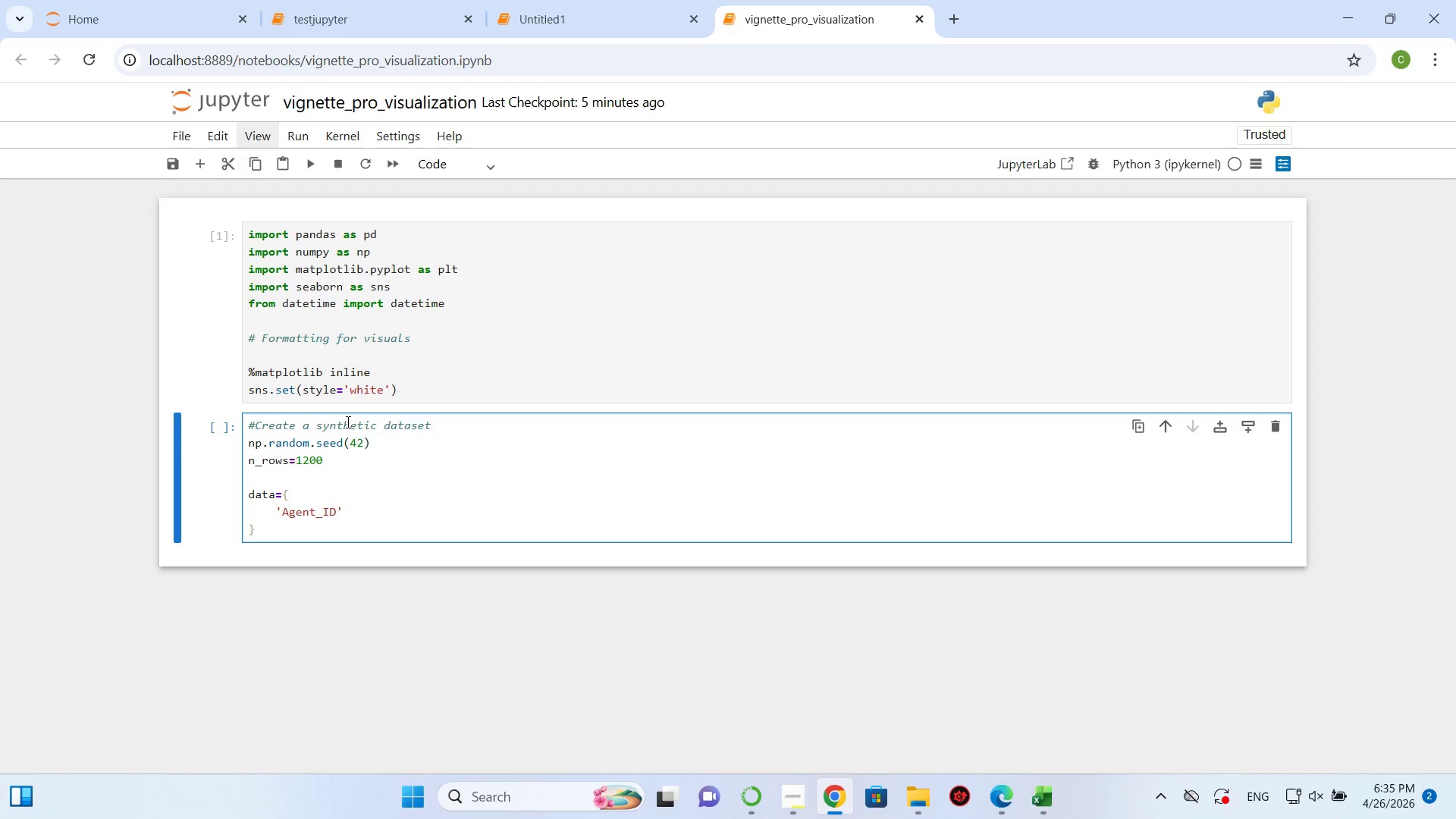 
type(:np.random.randint())
 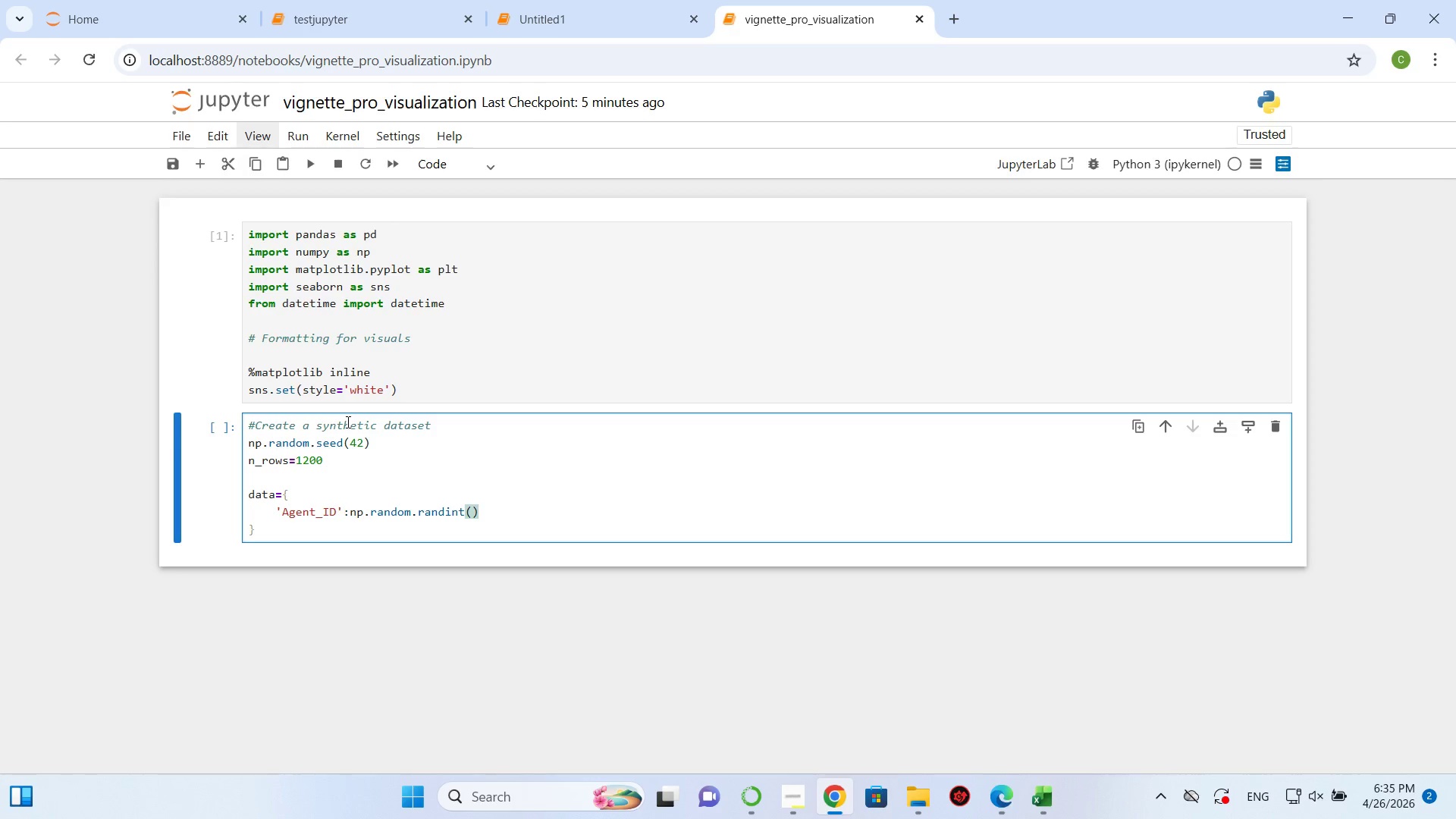 
key(ArrowLeft)
 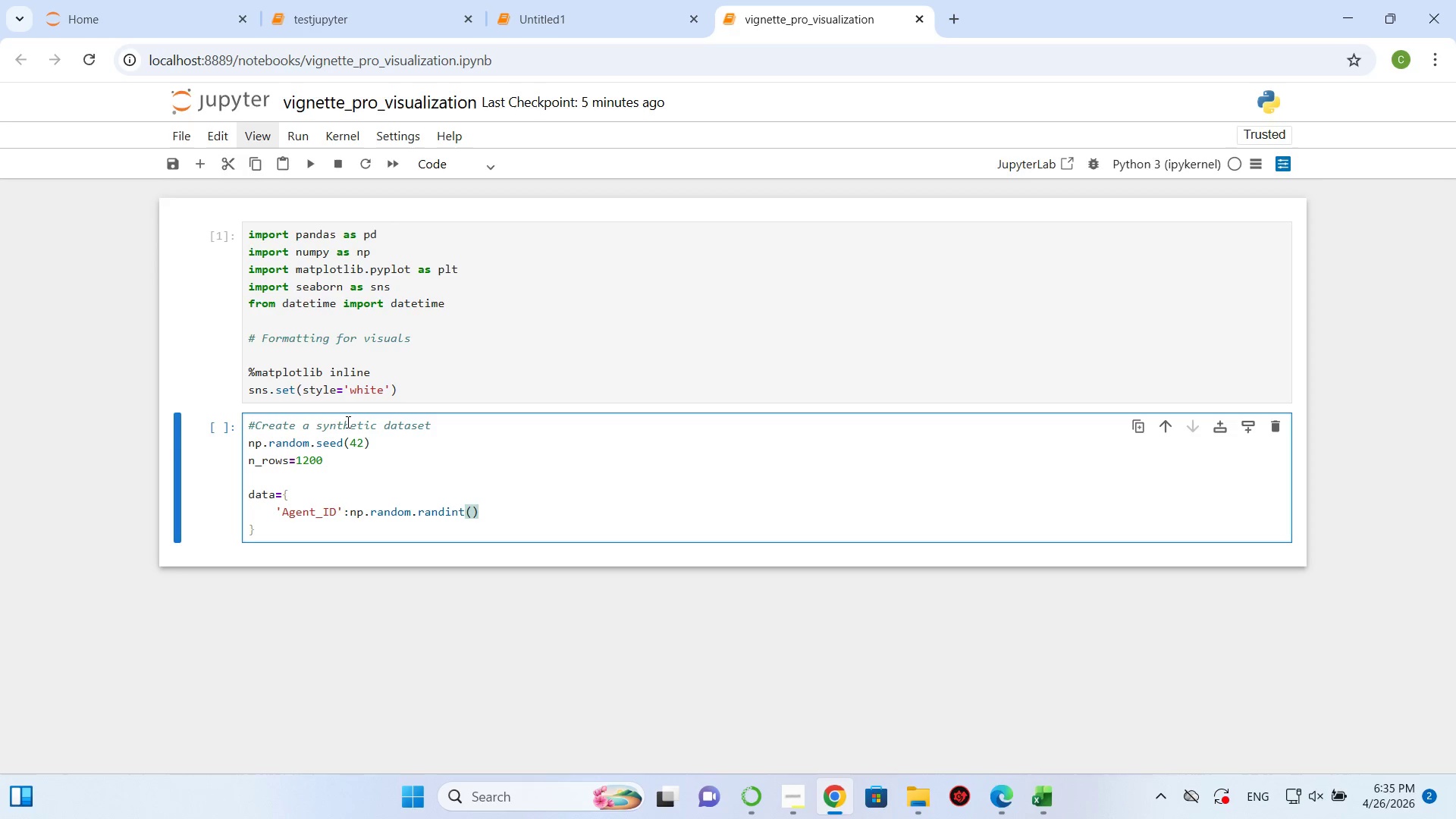 
type(100,400,n_rows)
 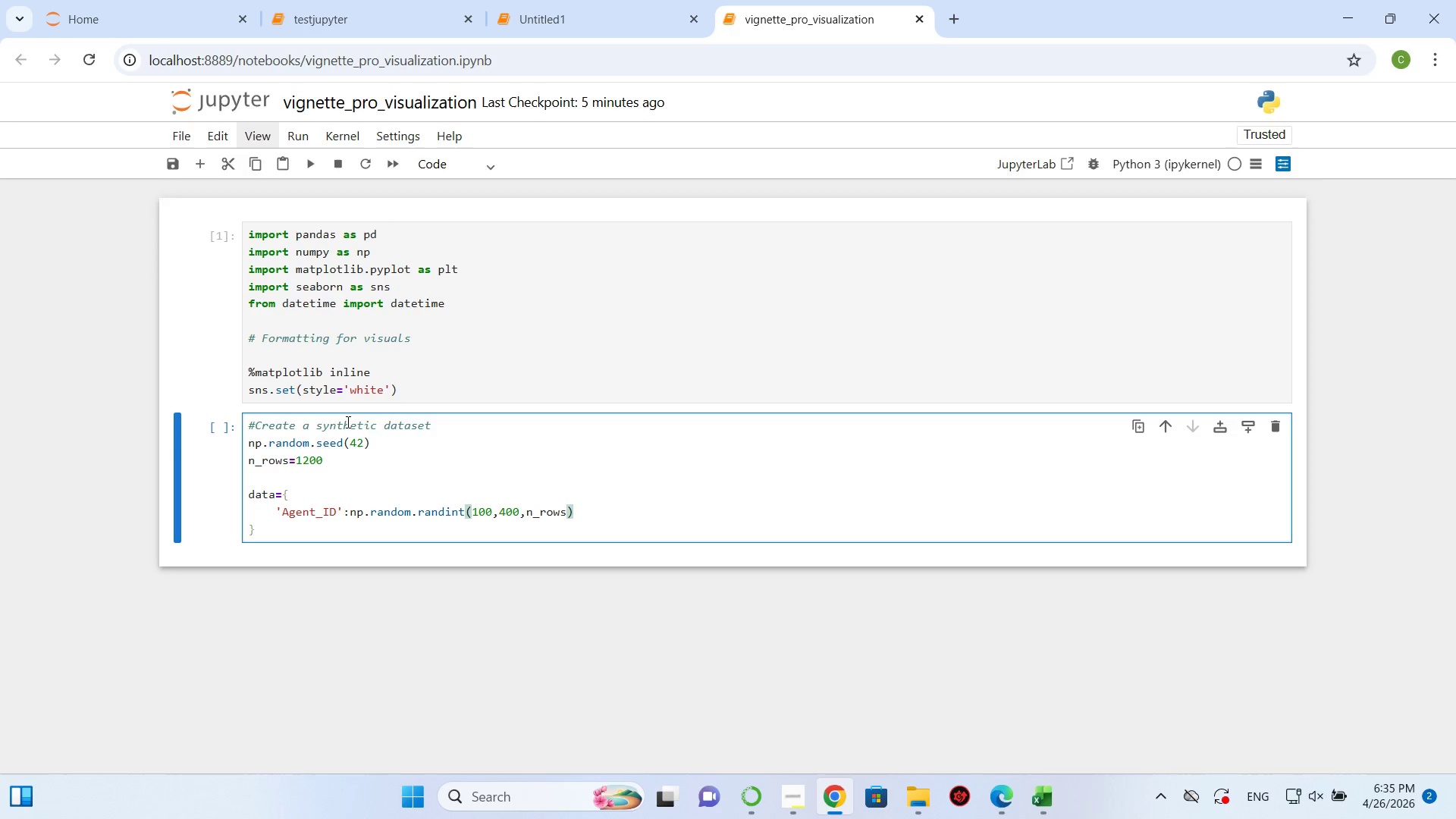 
key(Shift+0)
 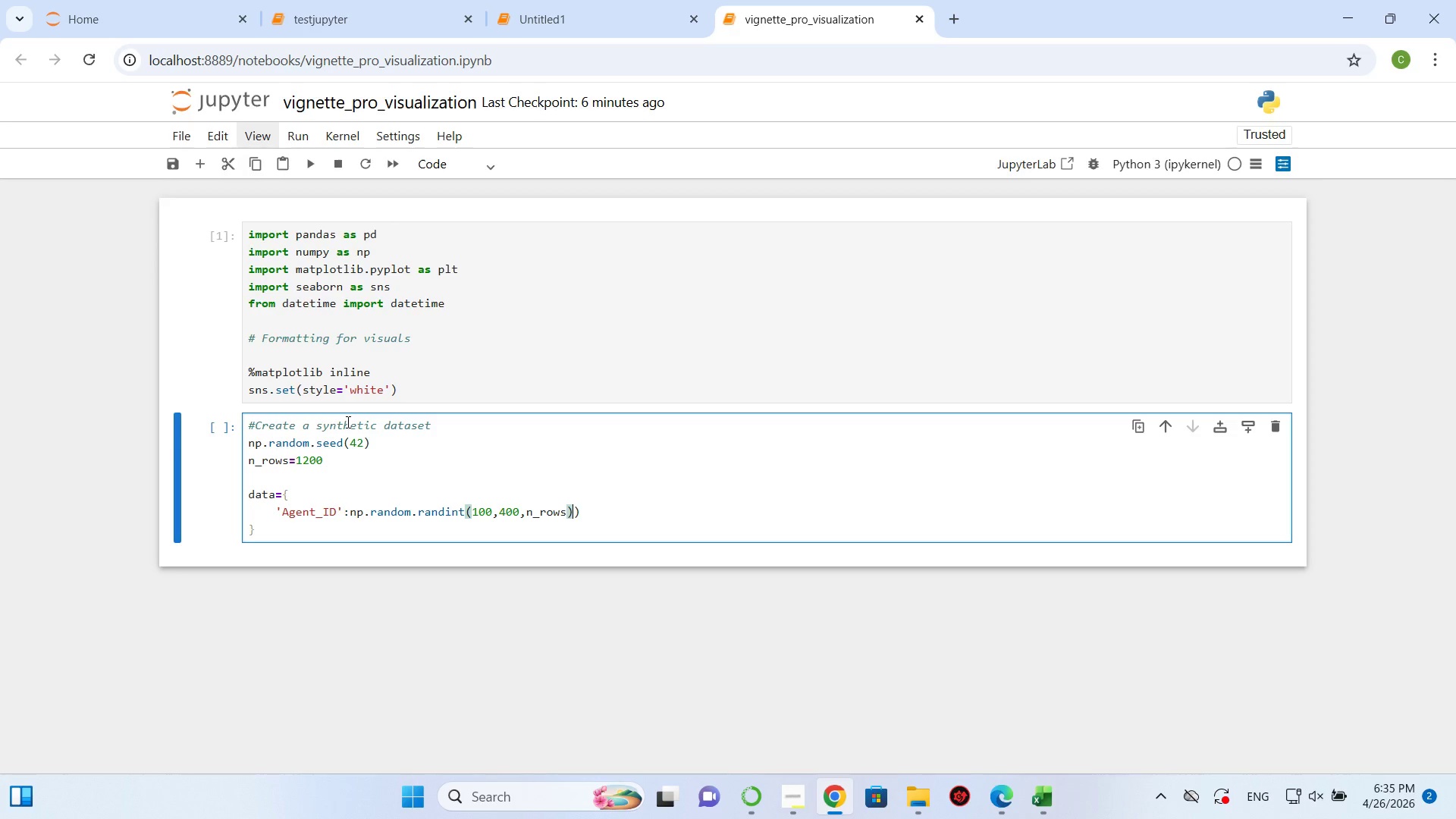 
key(Backspace)
 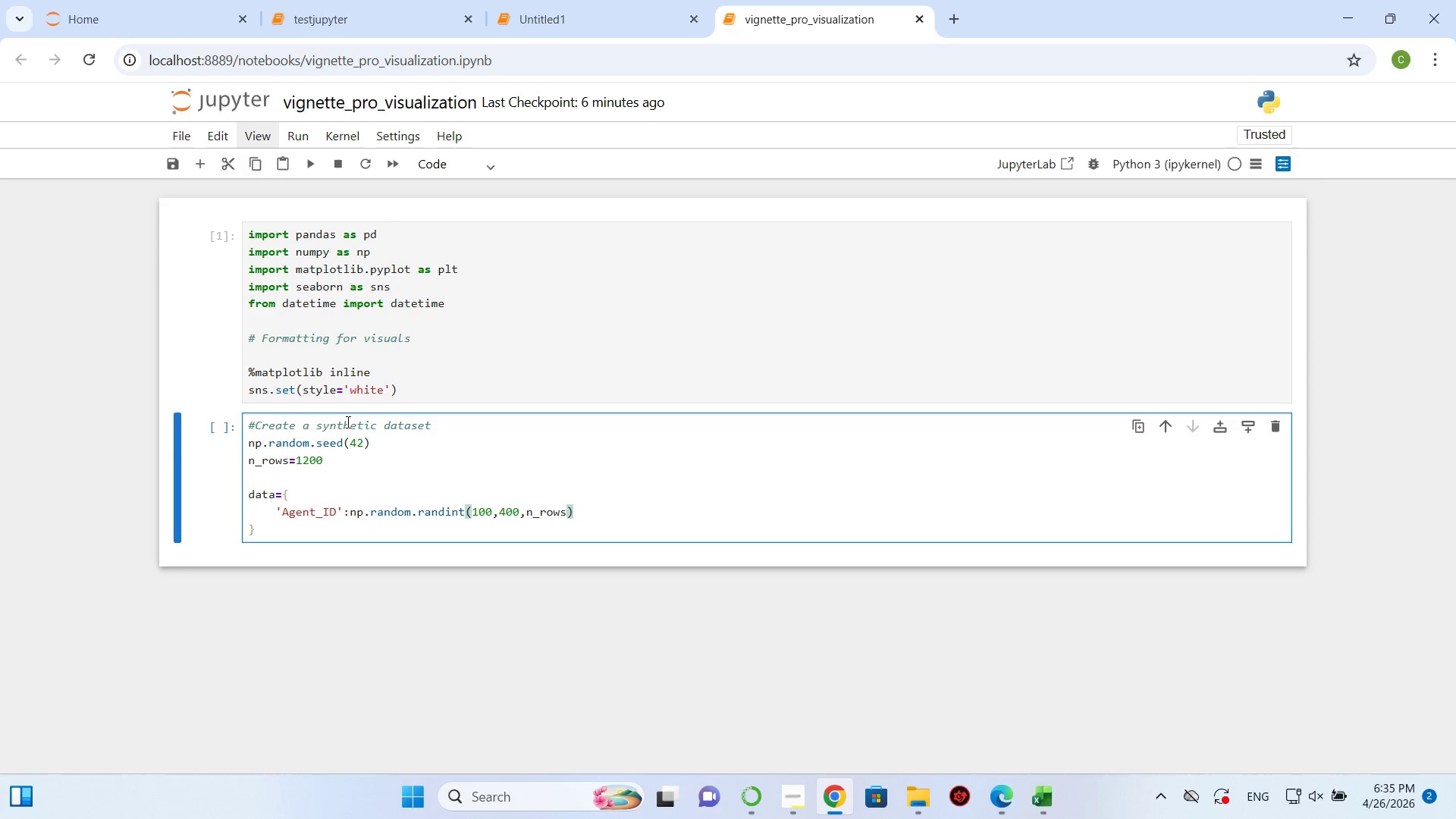 
key(ArrowRight)
 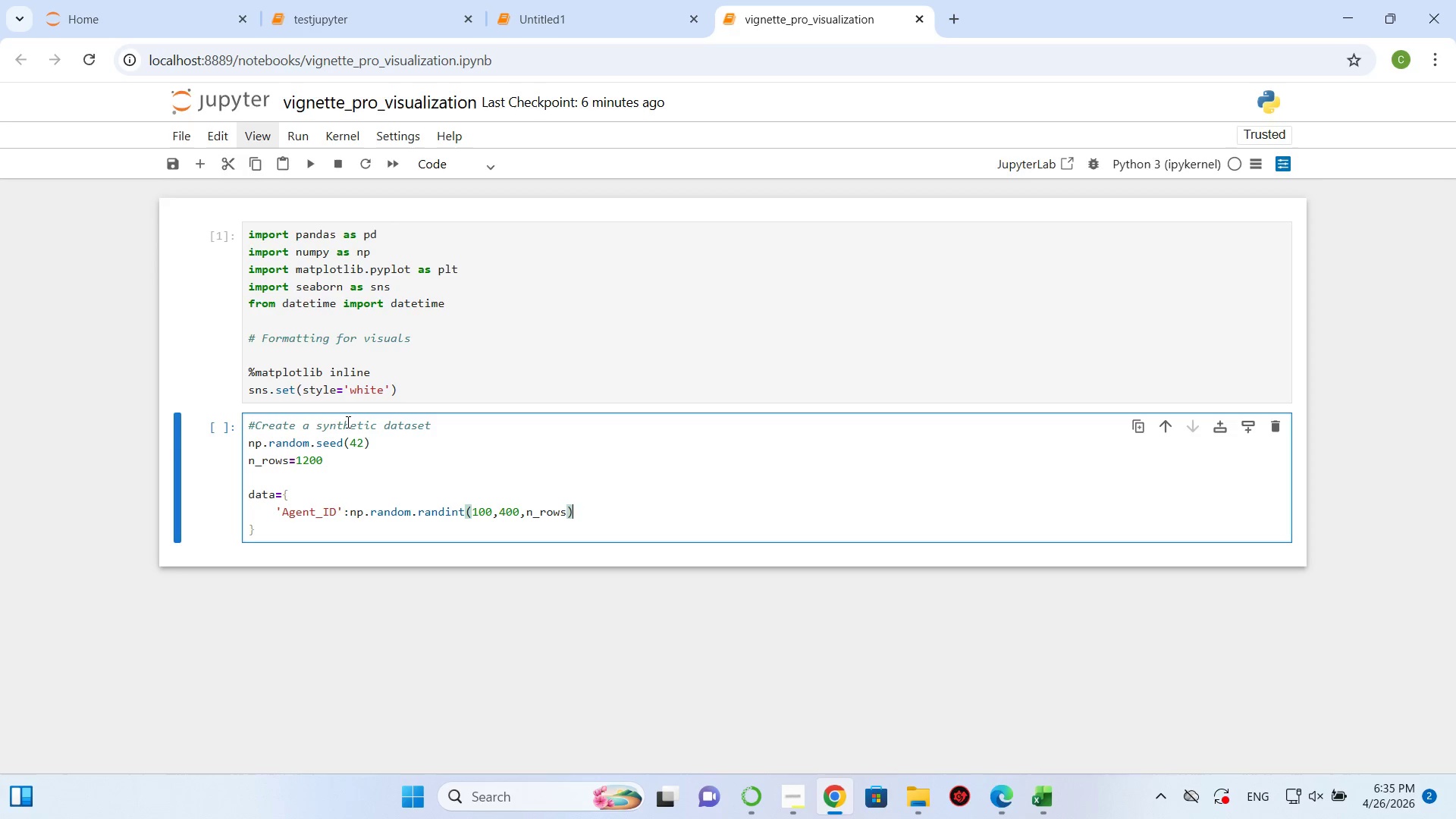 
key(Comma)
 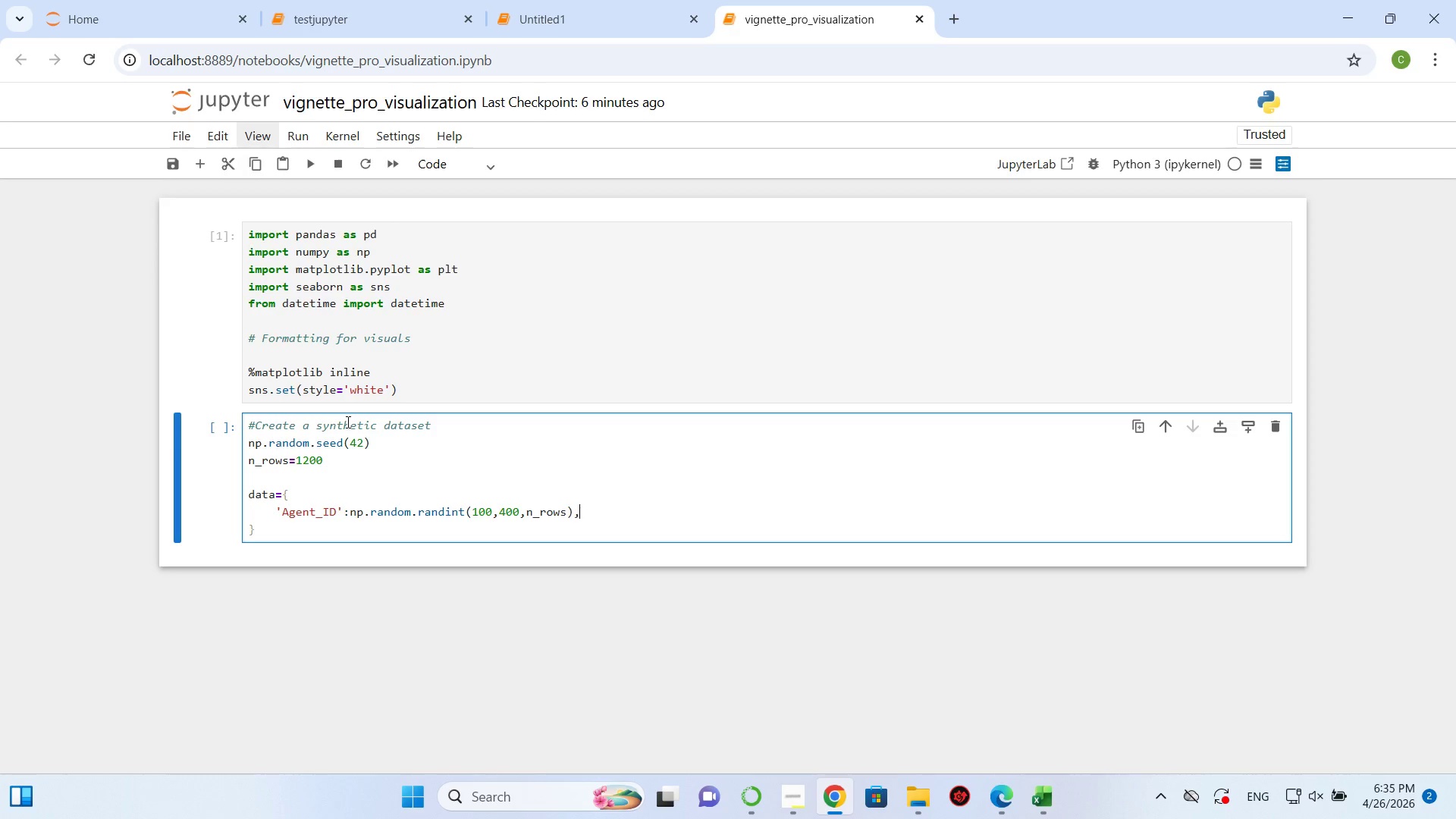 
key(Enter)
 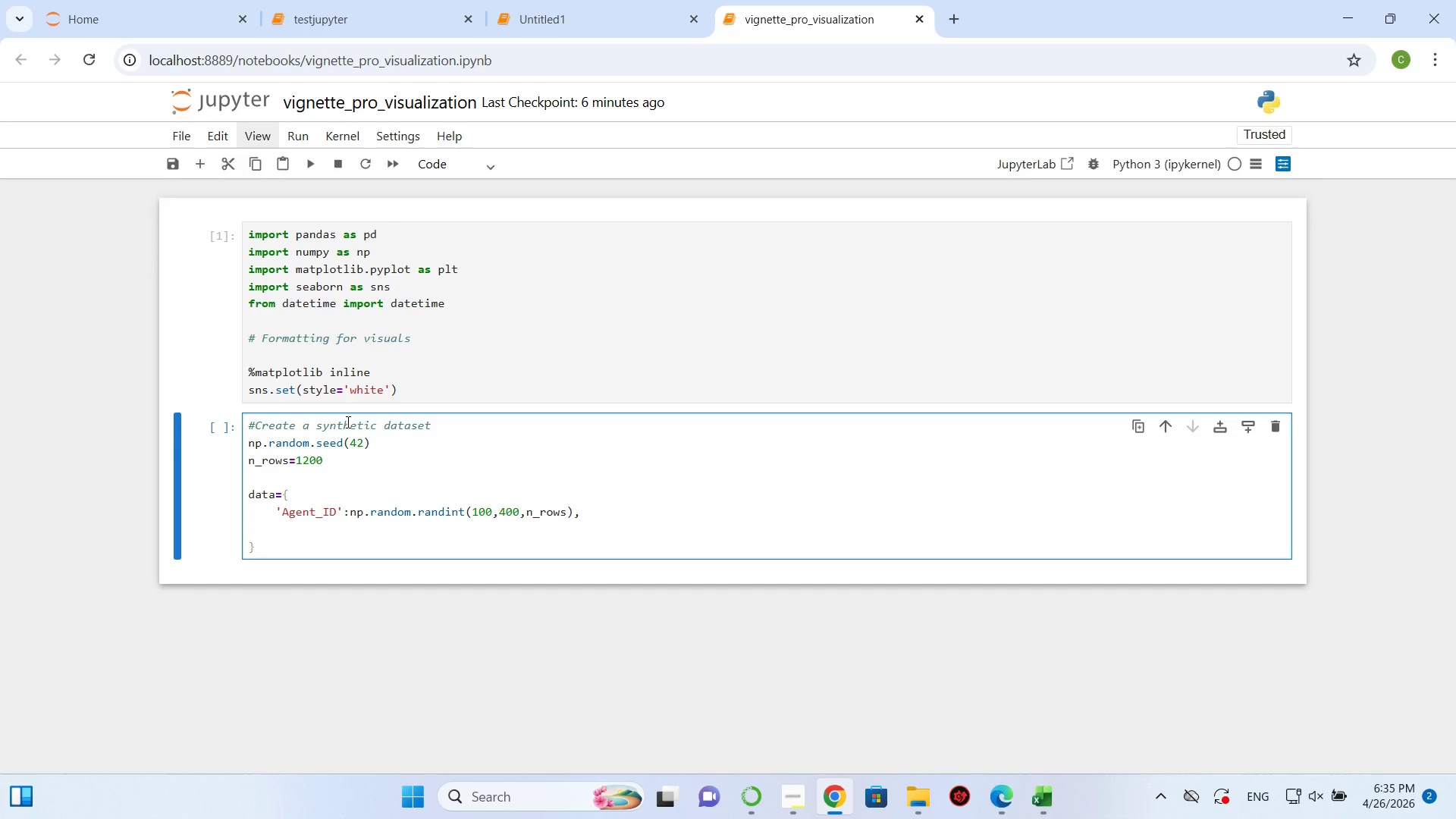 
key(Quote)
 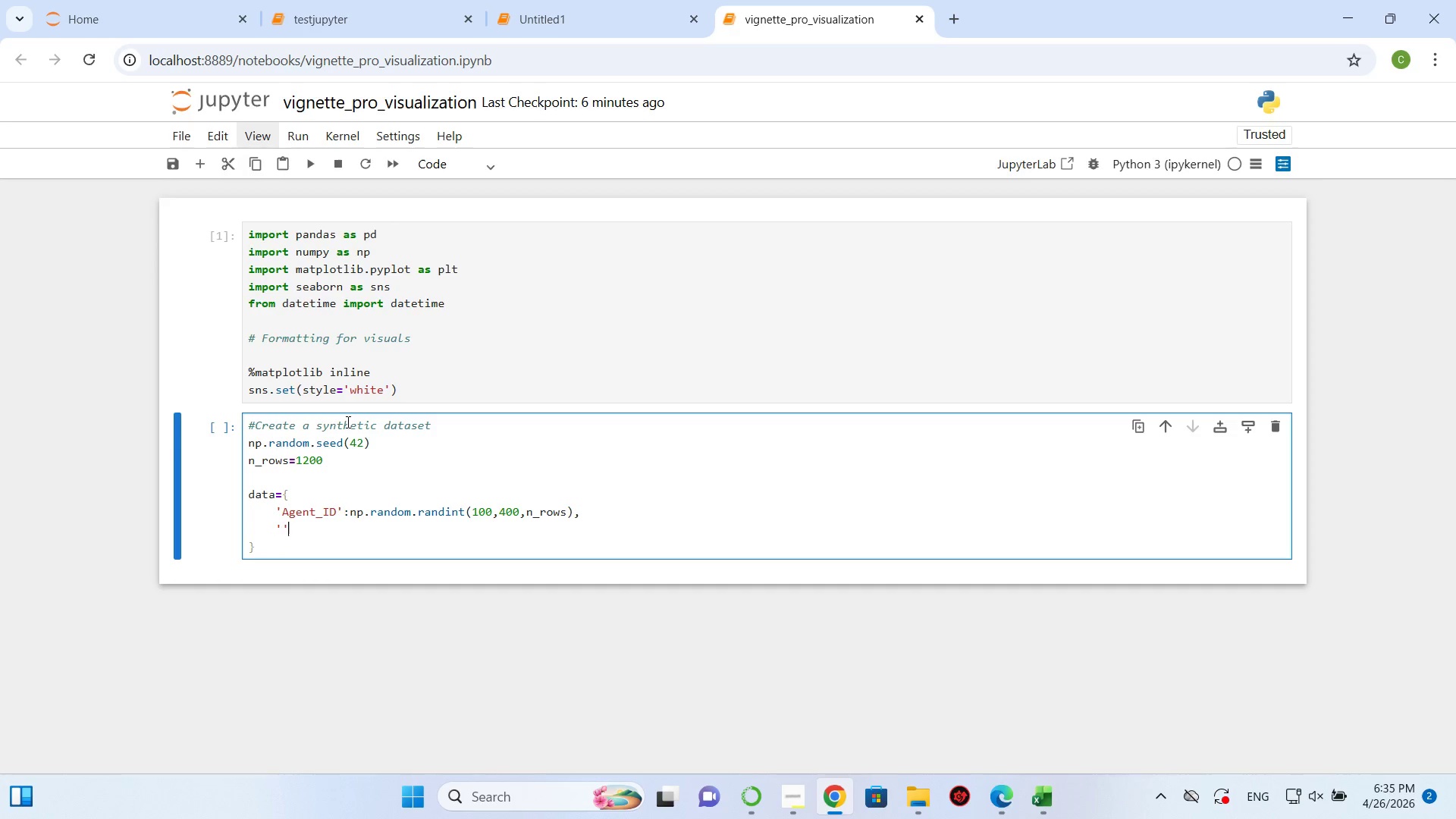 
key(Quote)
 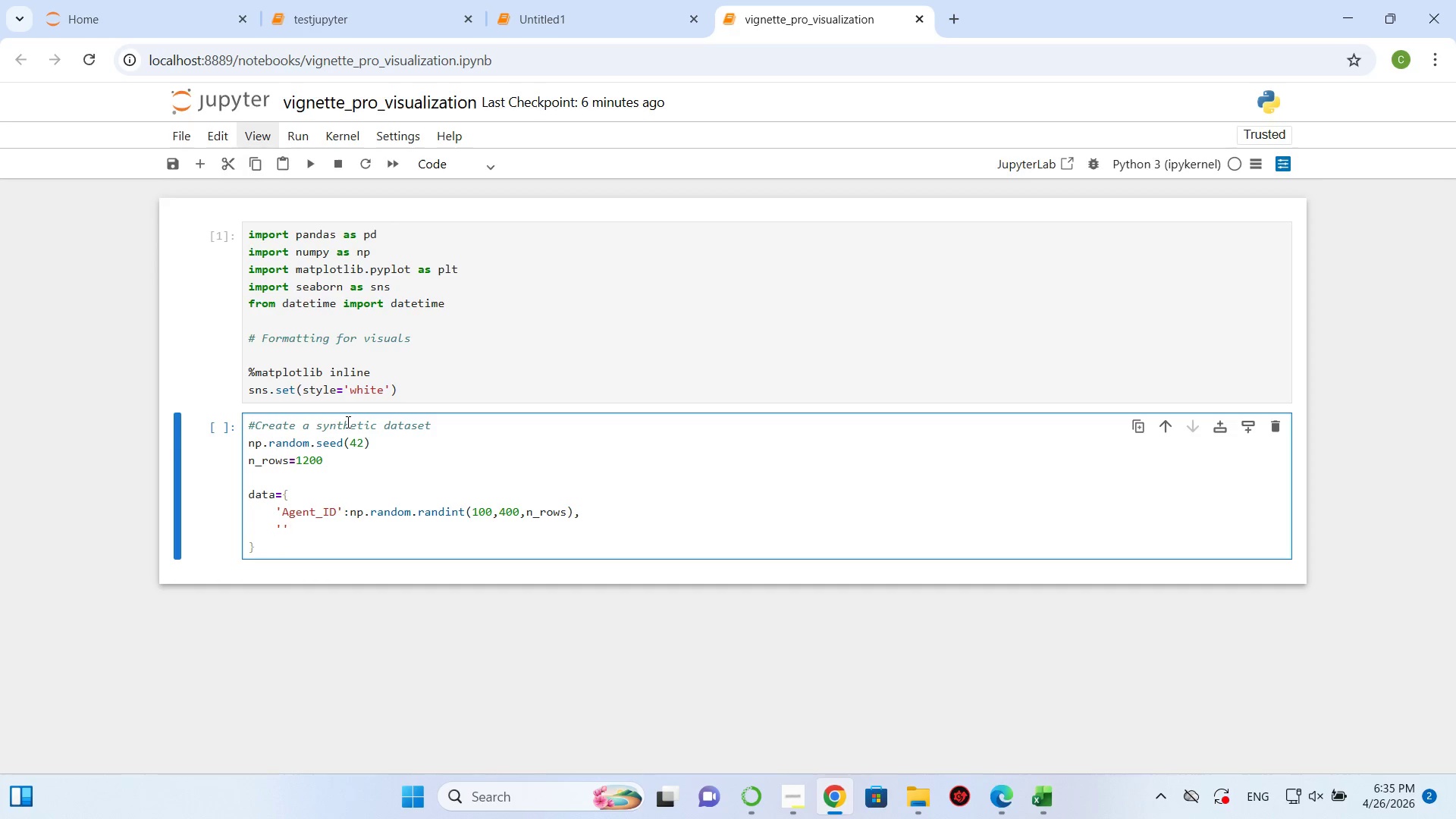 
key(ArrowLeft)
 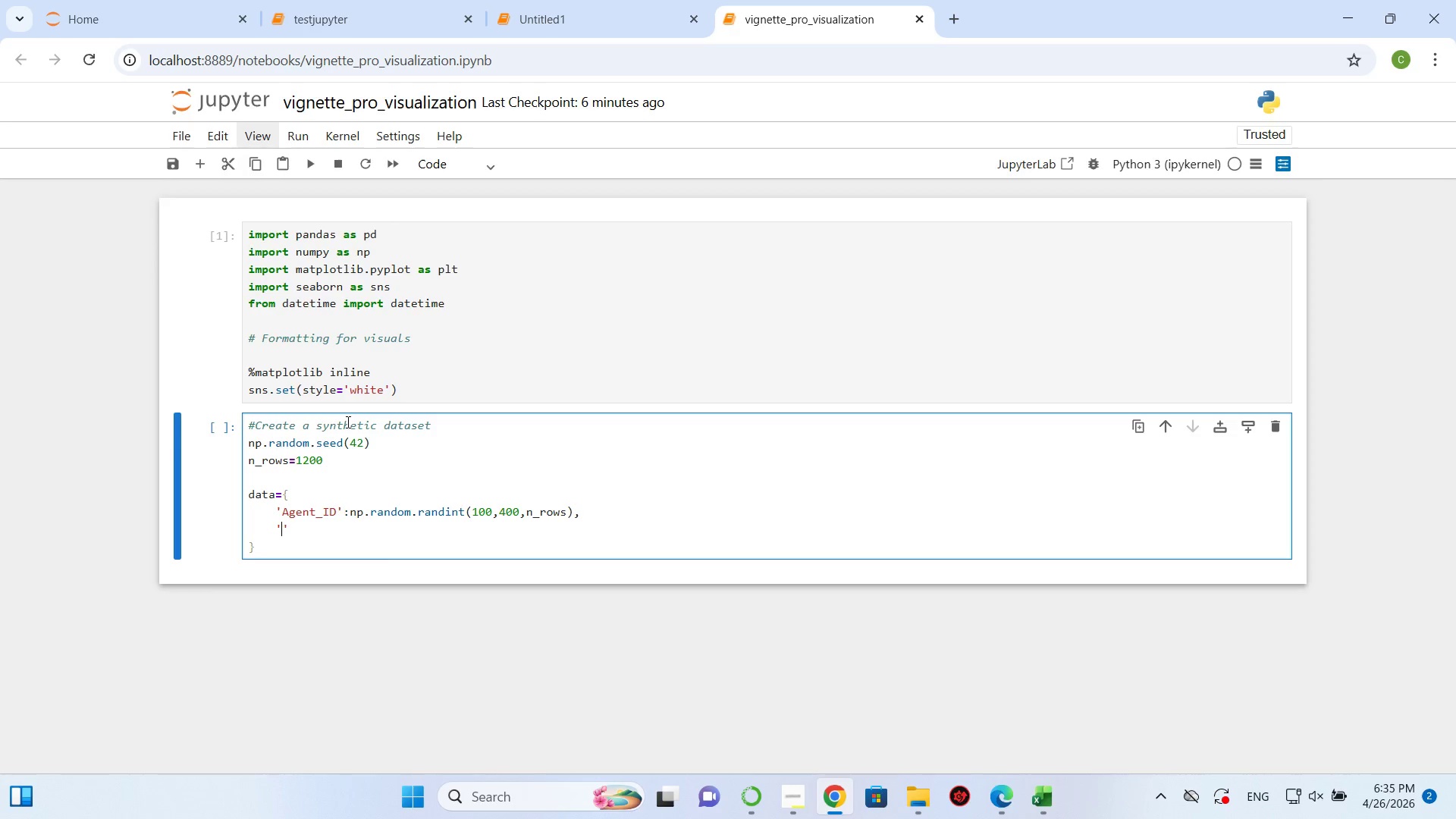 
wait(5.3)
 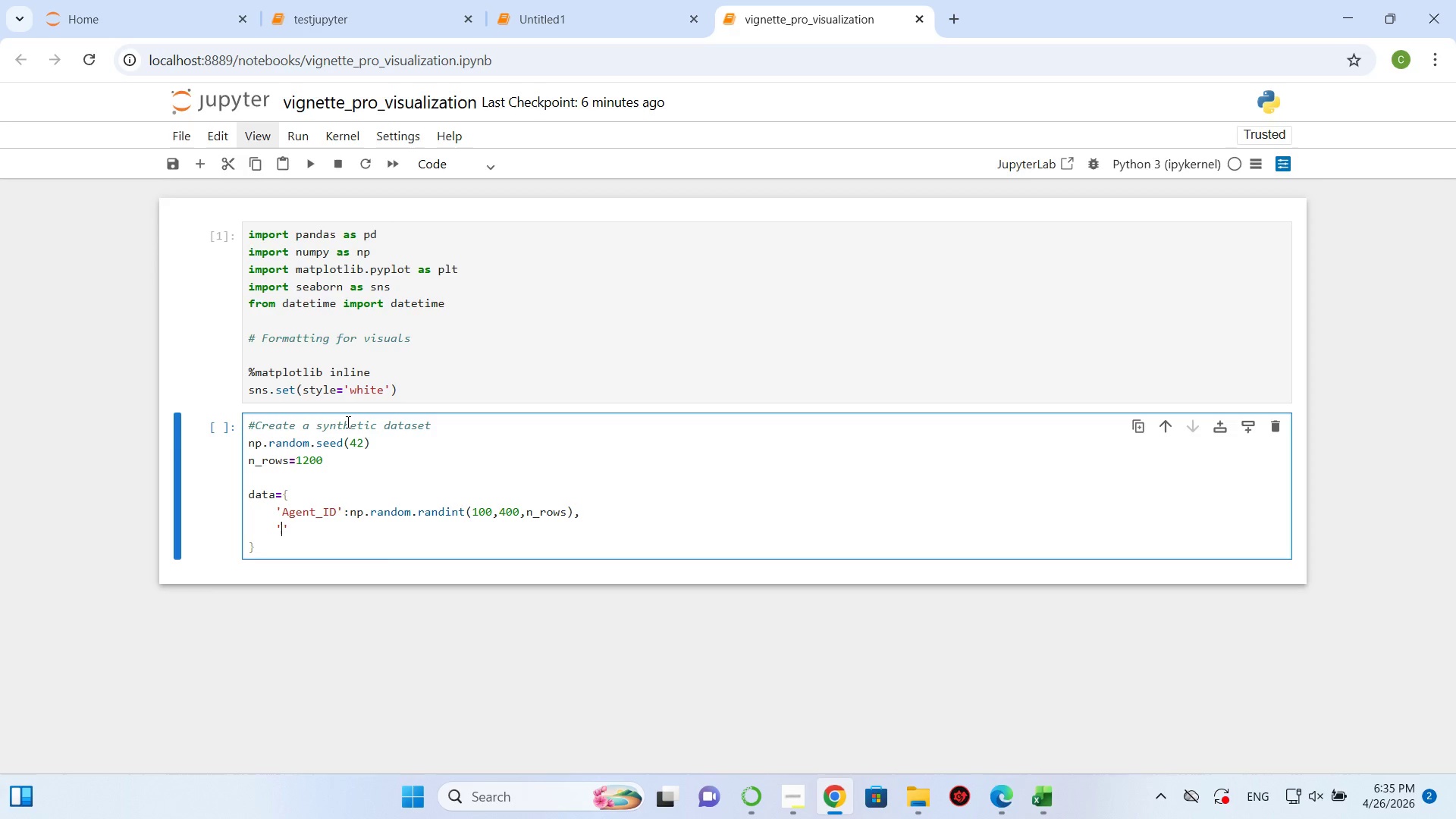 
type(Project_Date)
 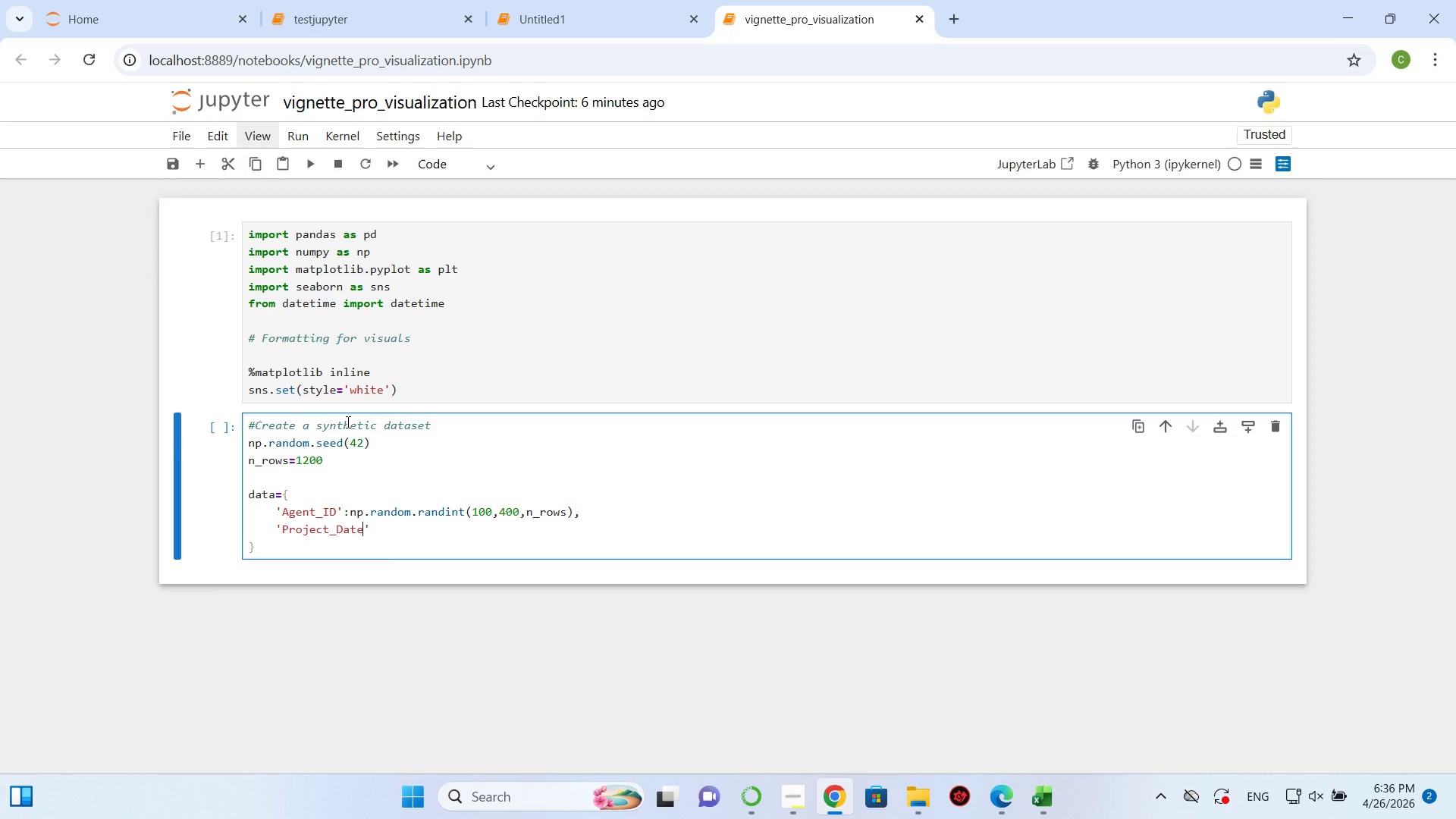 
wait(8.25)
 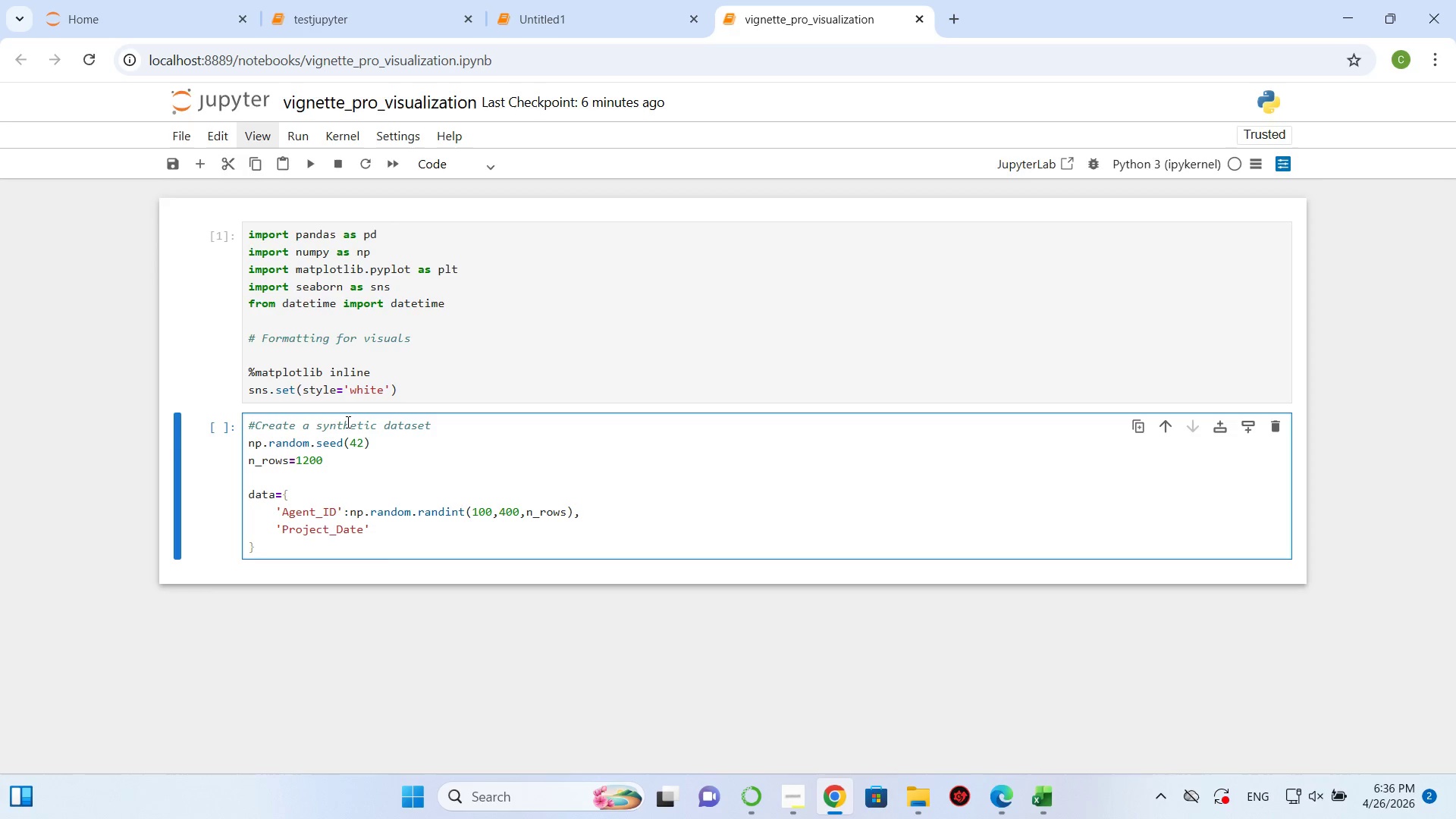 
key(ArrowRight)
 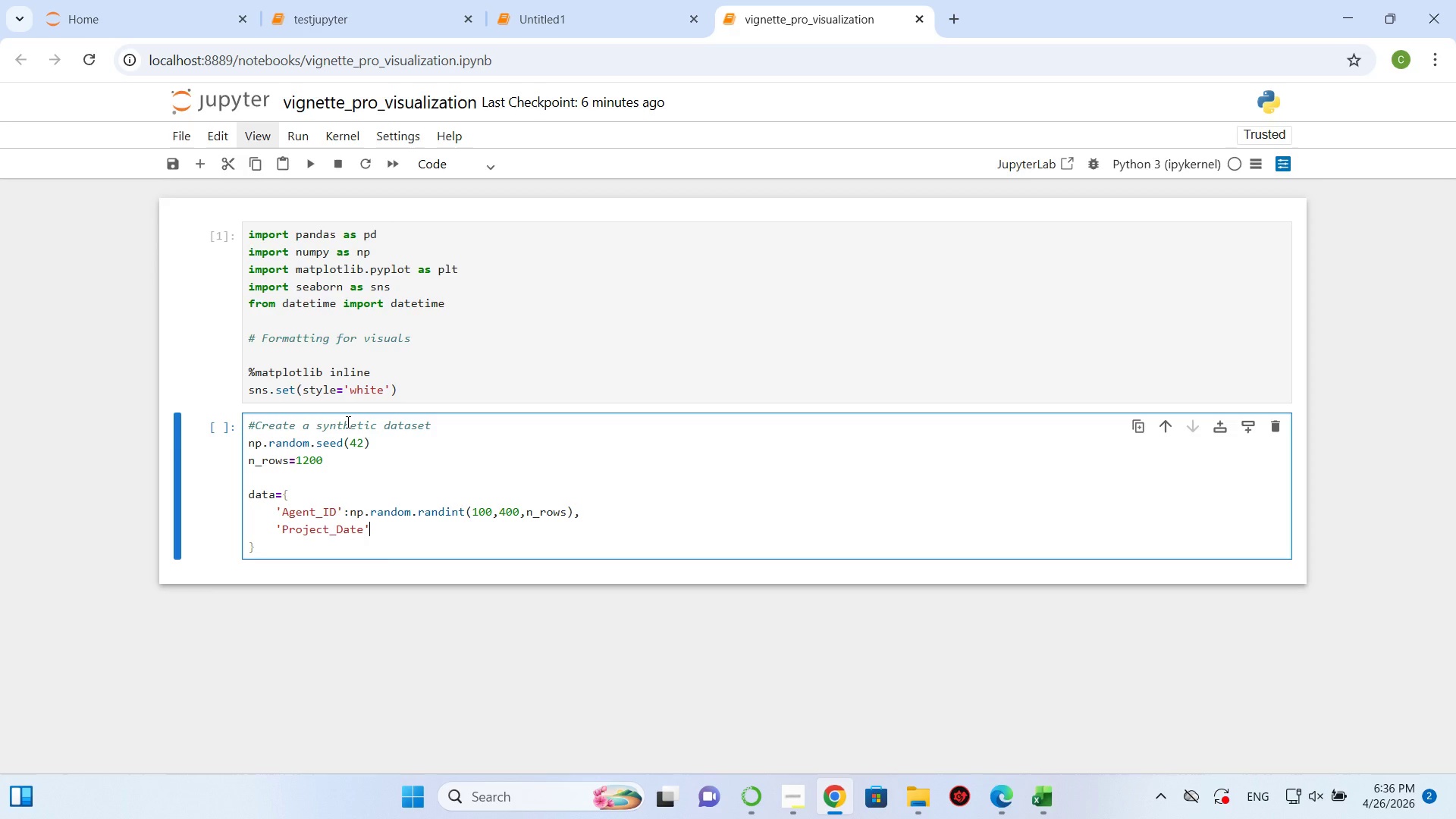 
key(Shift+Semicolon)
 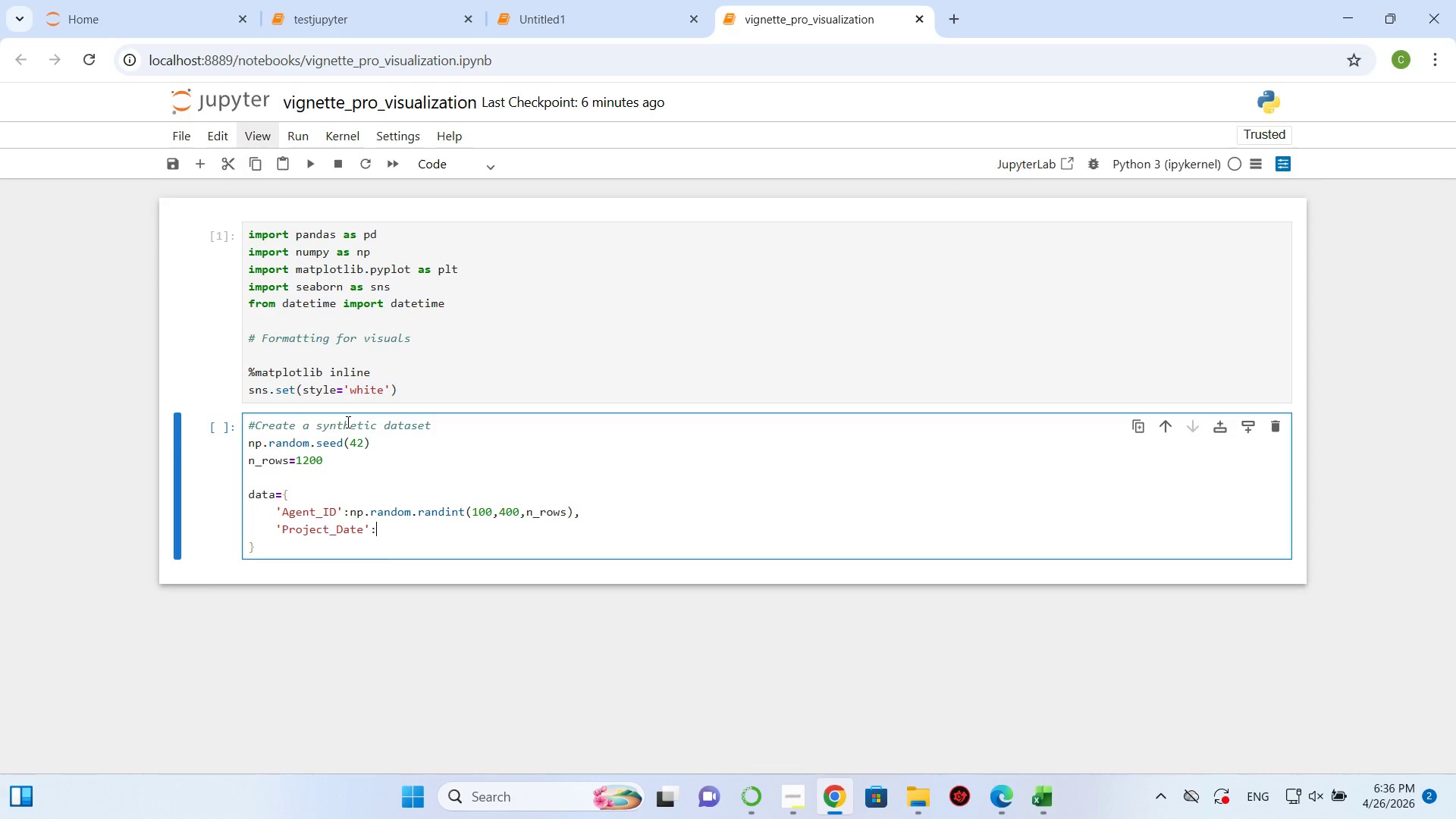 
hold_key(key=ShiftLeft, duration=0.52)
 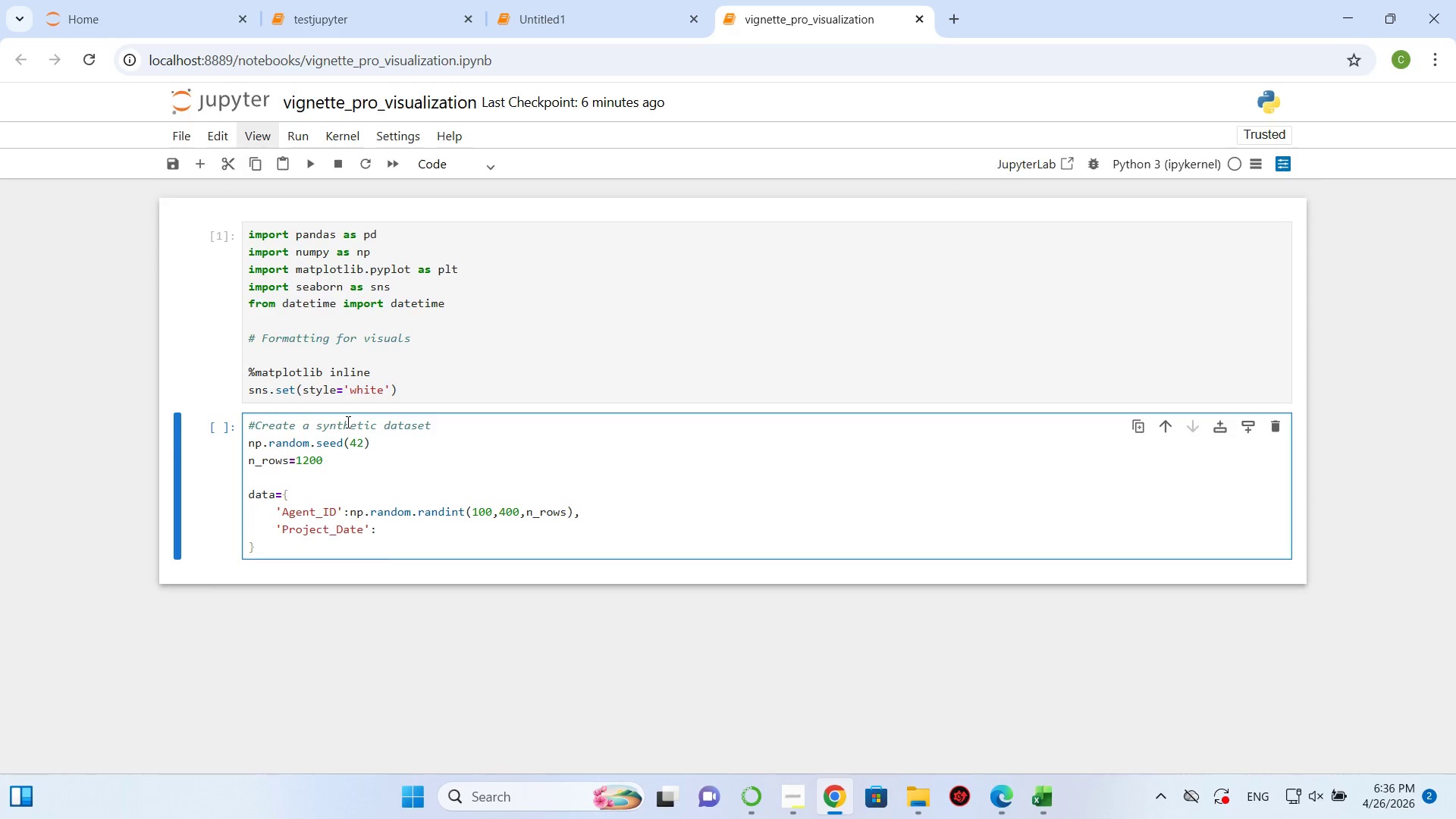 
hold_key(key=ShiftLeft, duration=14.09)
 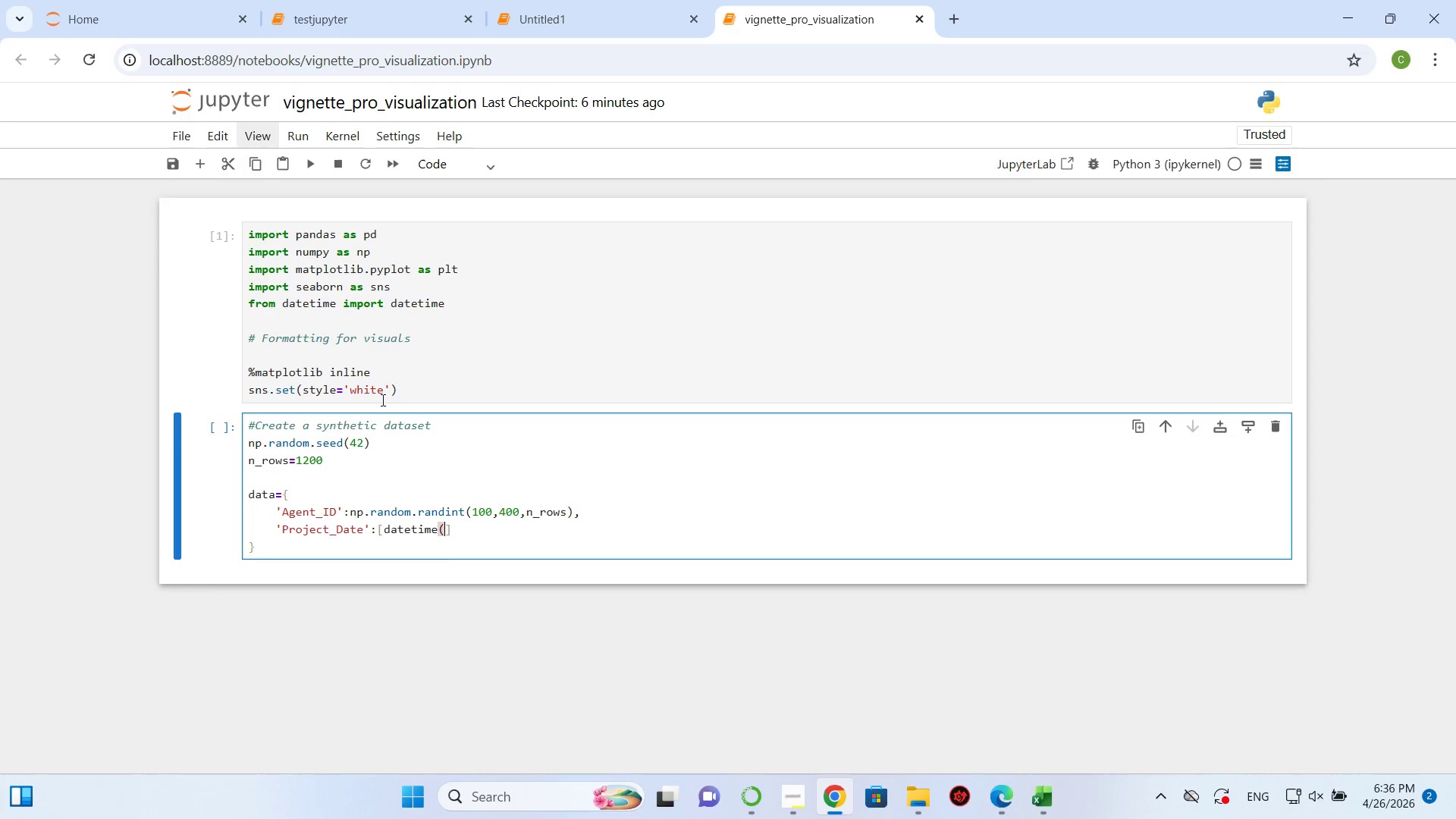 
key(BracketLeft)
 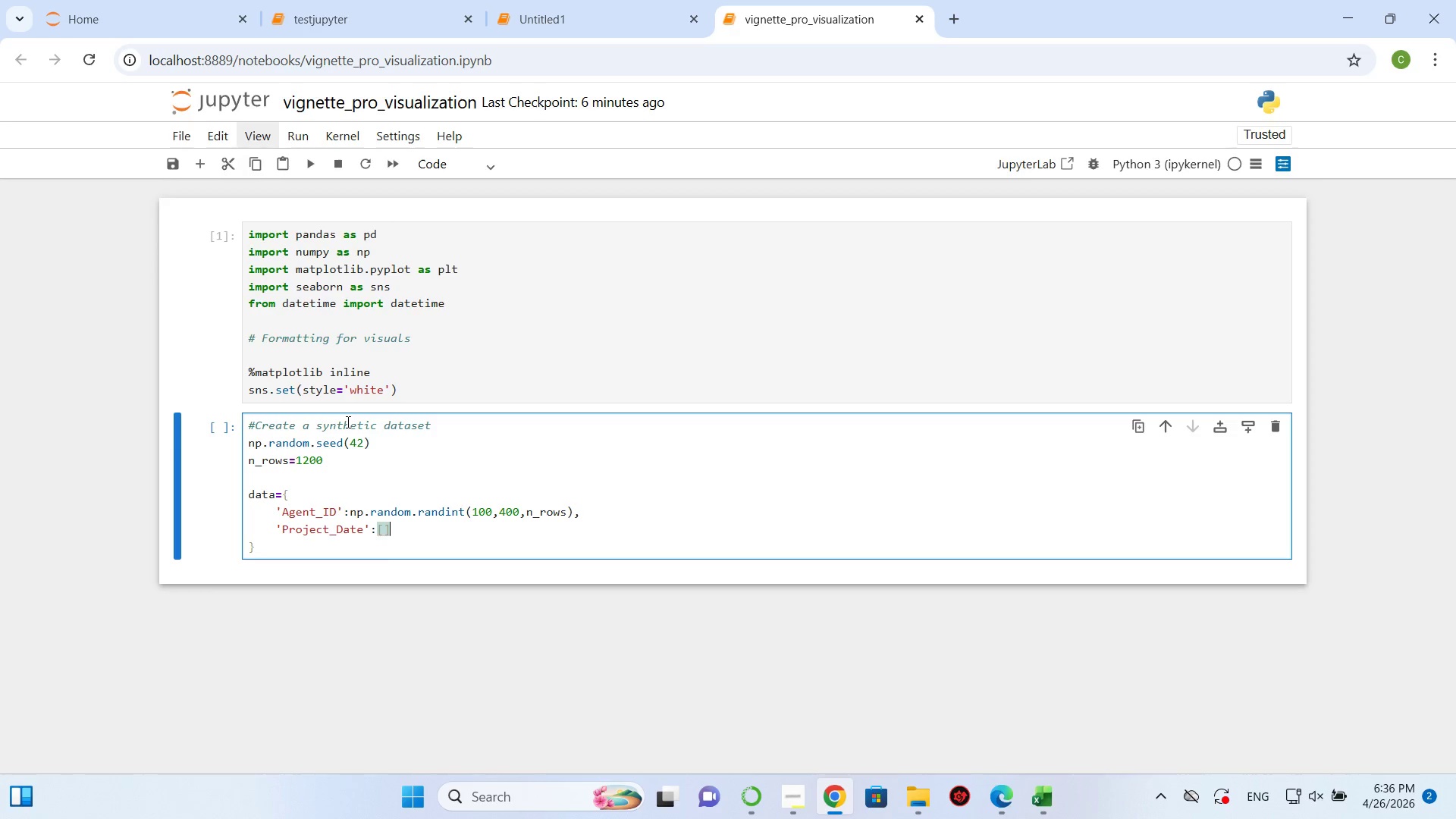 
key(BracketRight)
 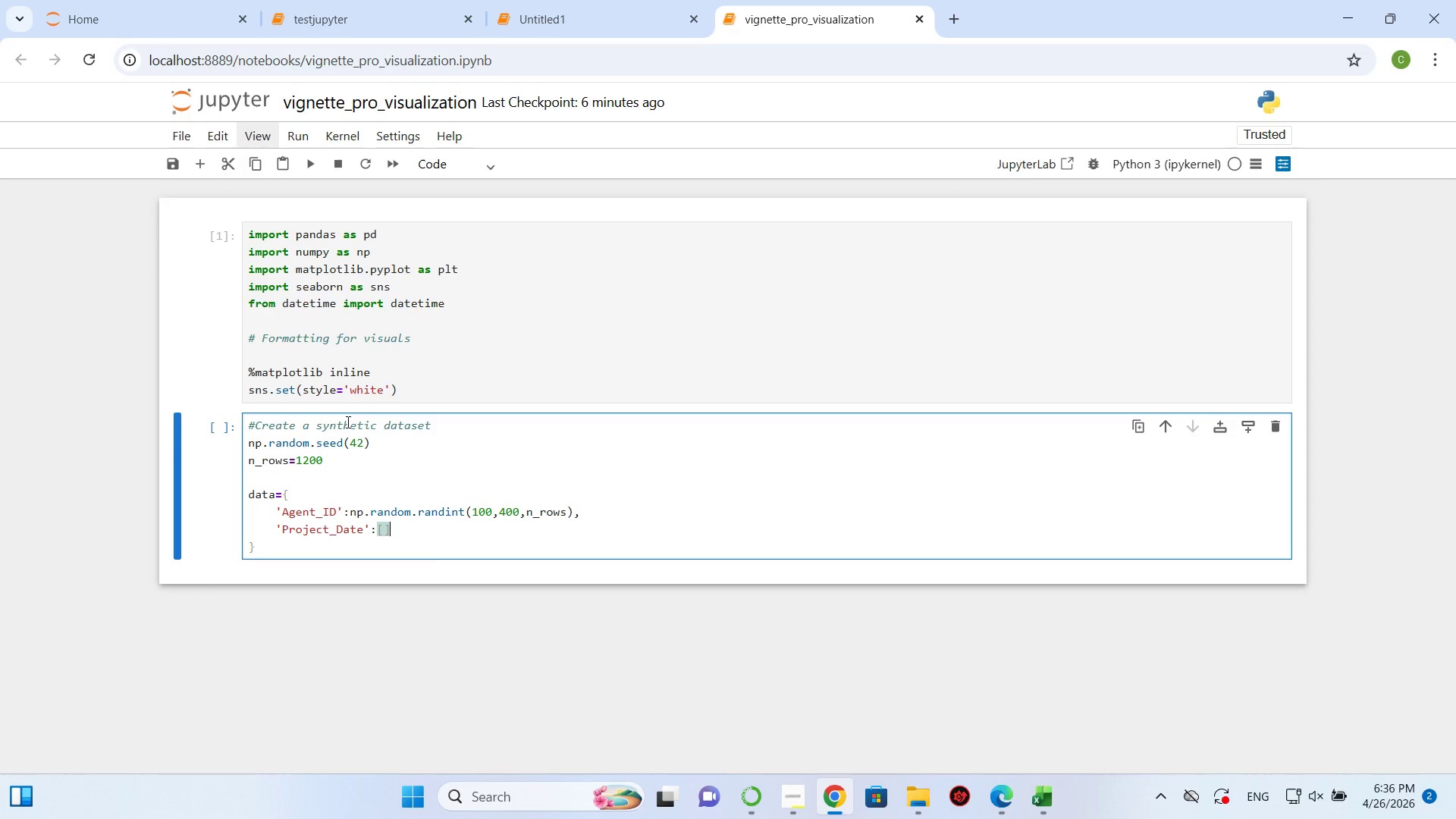 
key(ArrowLeft)
 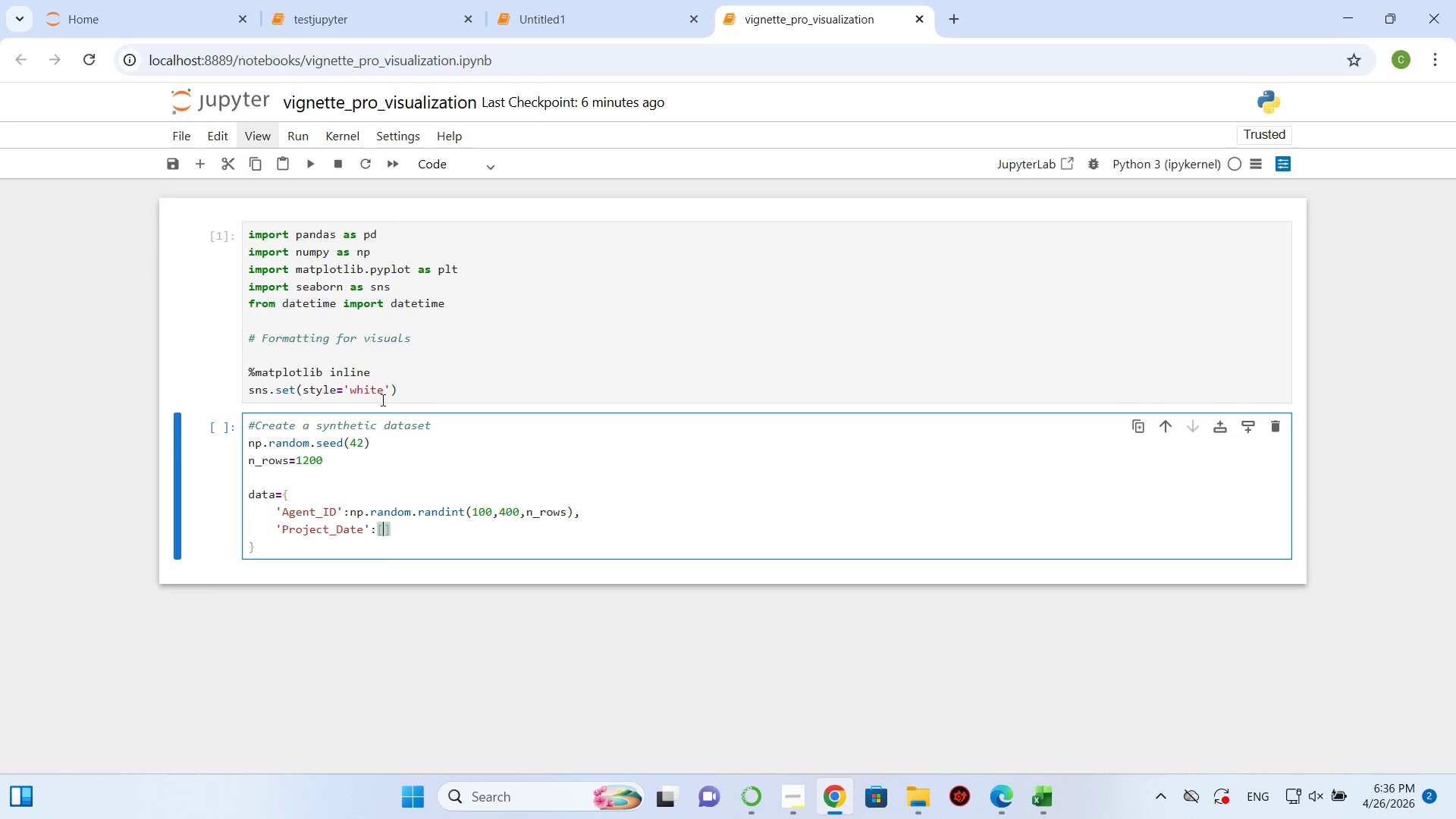 
type(datetime)
 